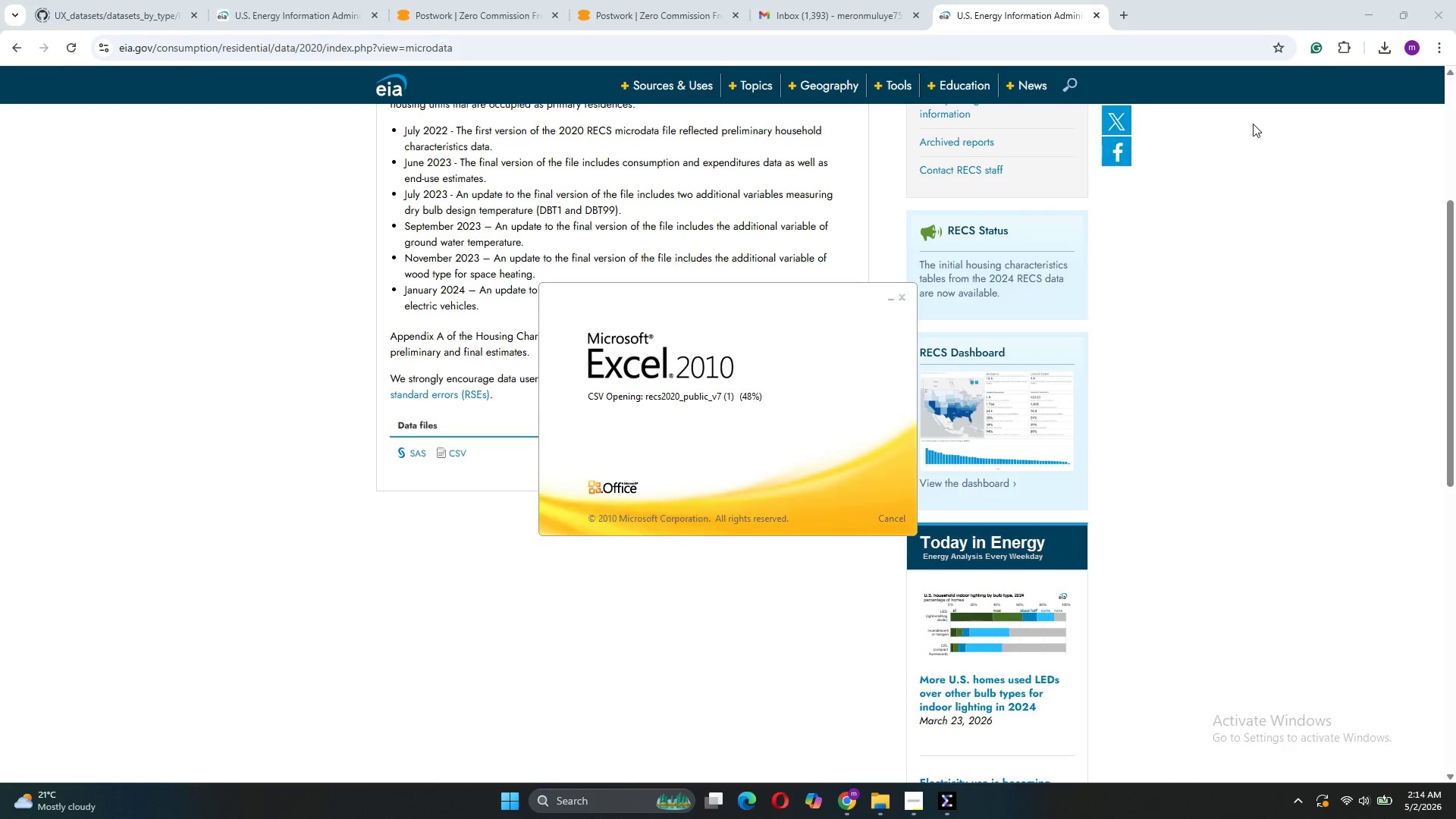 
left_click([910, 238])
 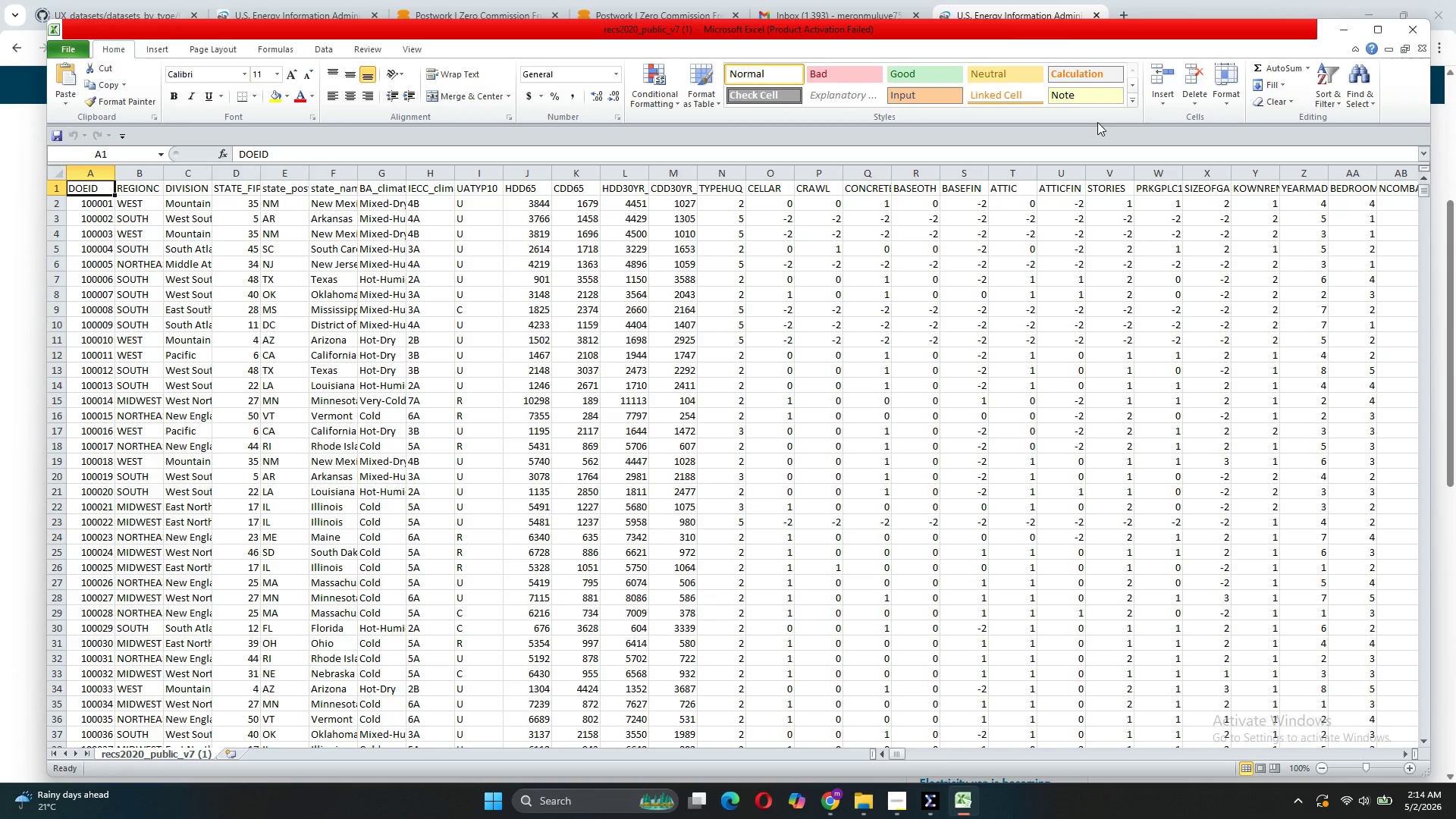 
mouse_move([1395, 8])
 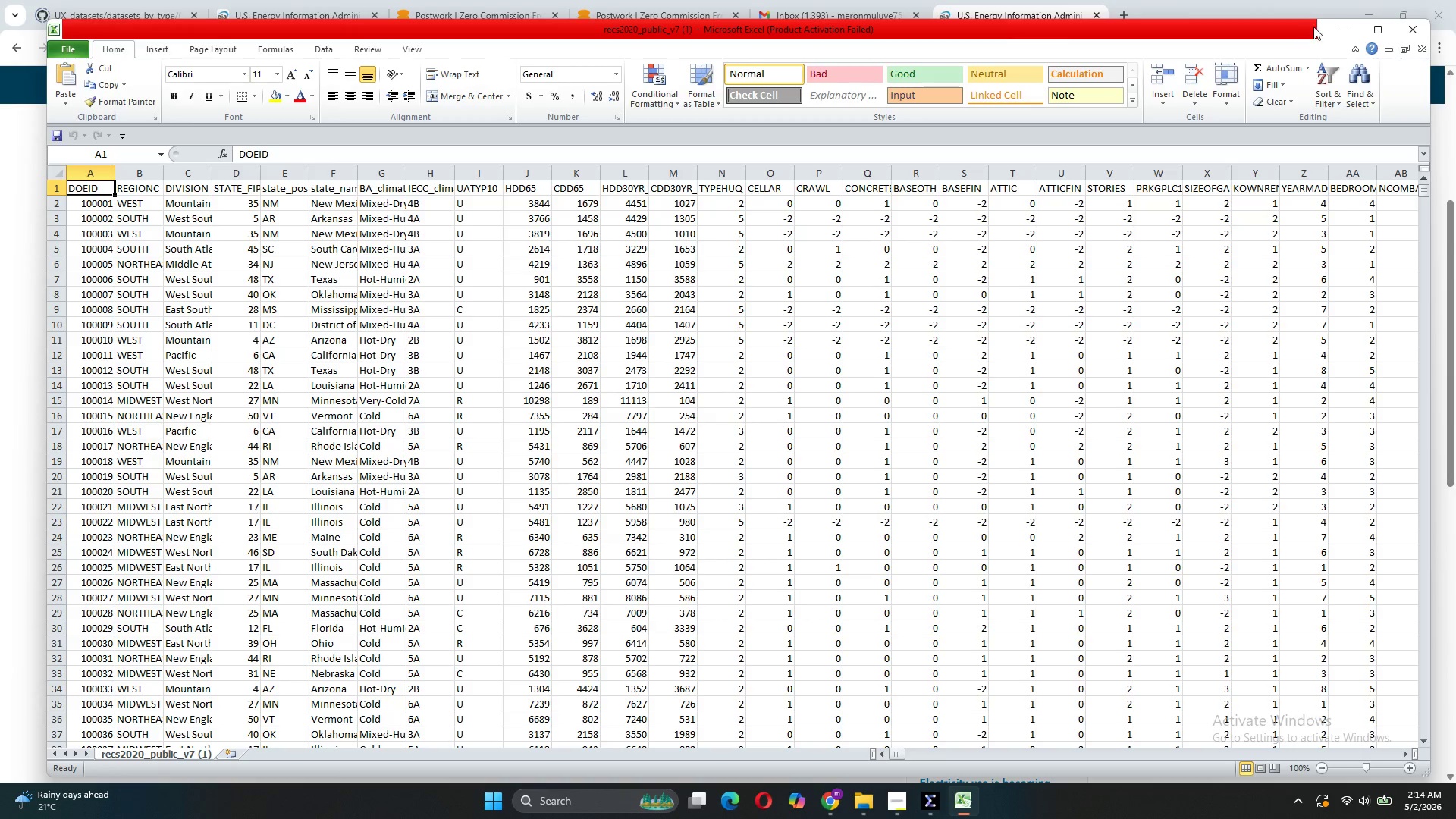 
left_click([1339, 26])
 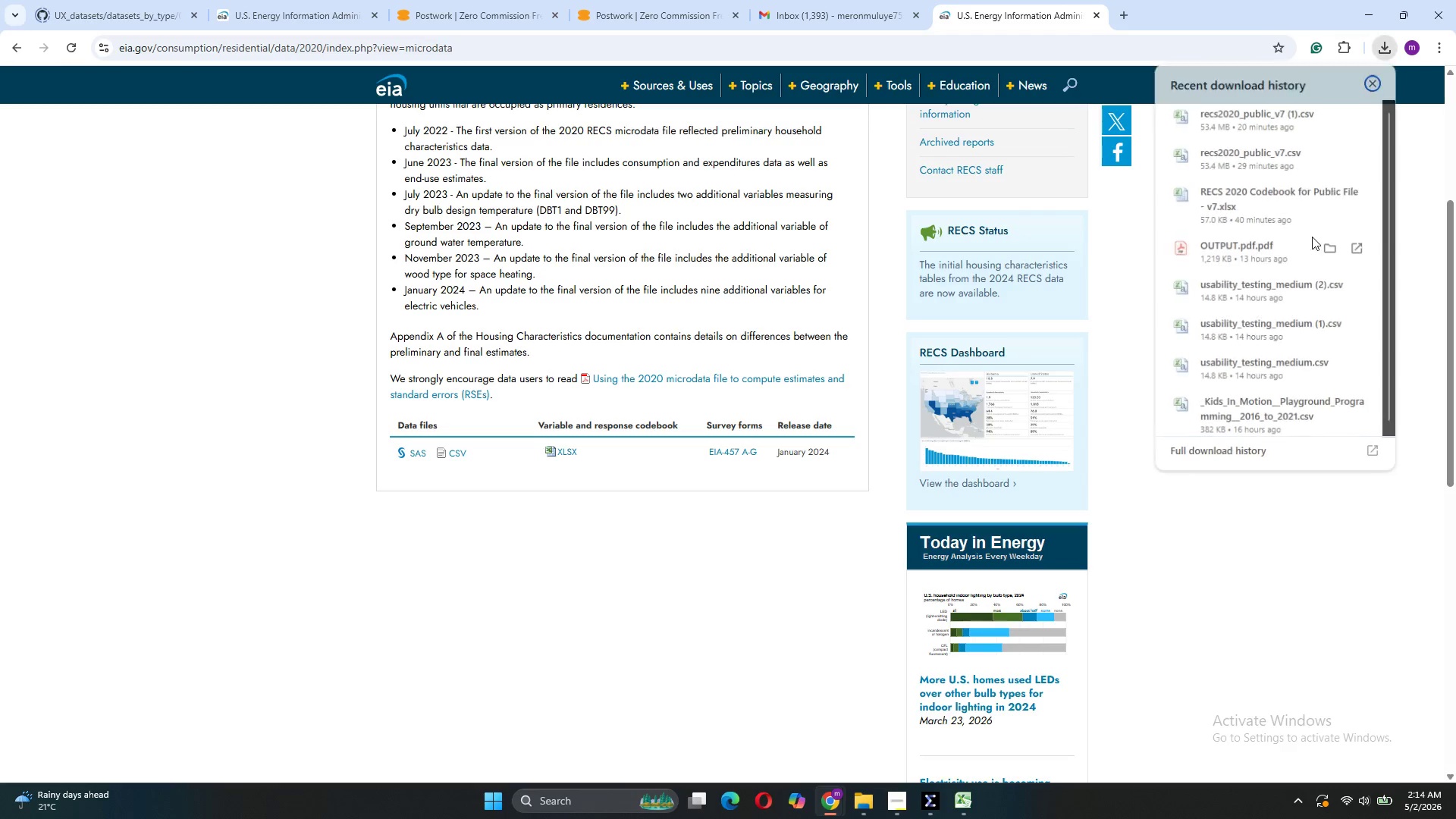 
left_click([1224, 202])
 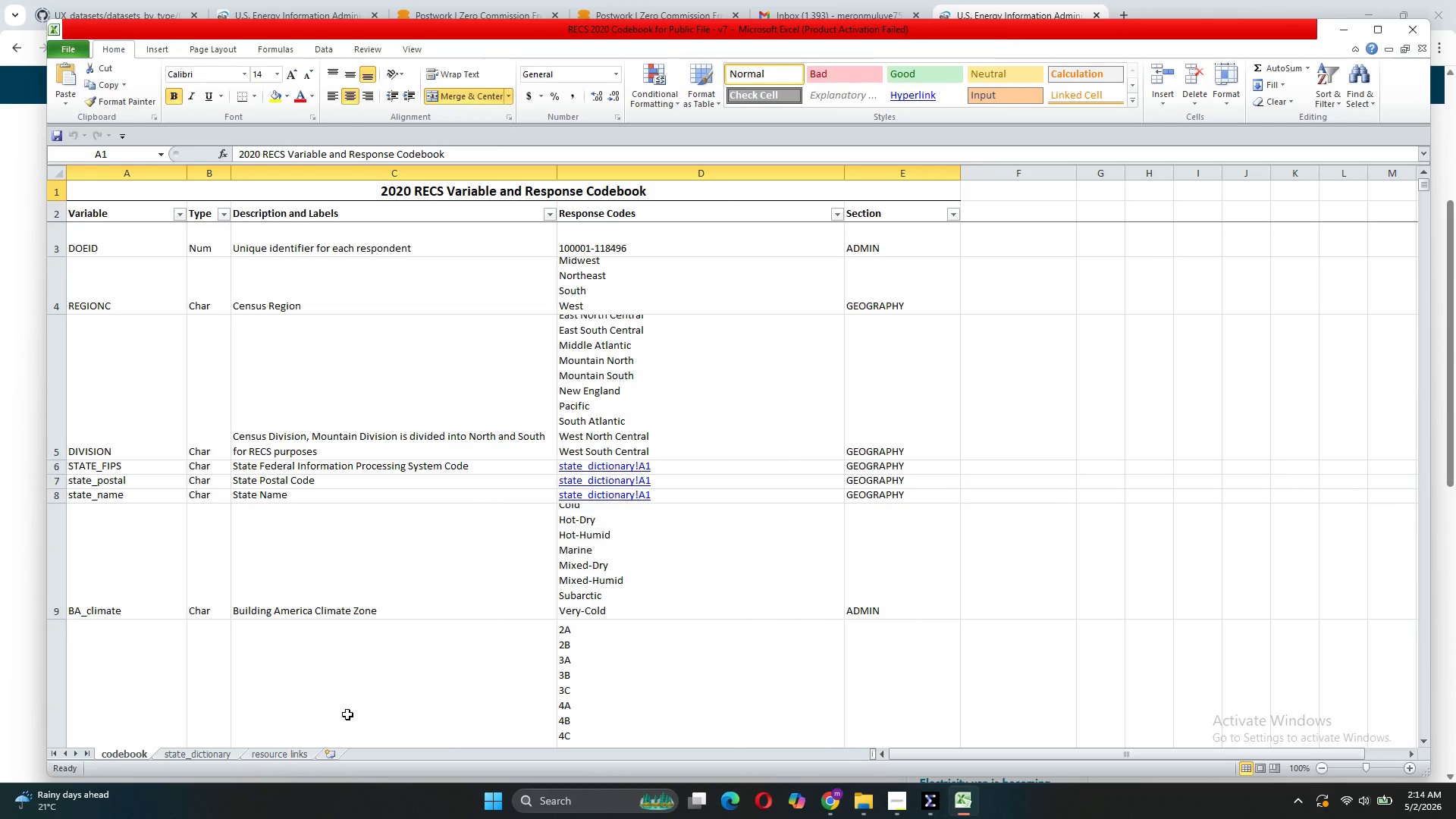 
wait(11.84)
 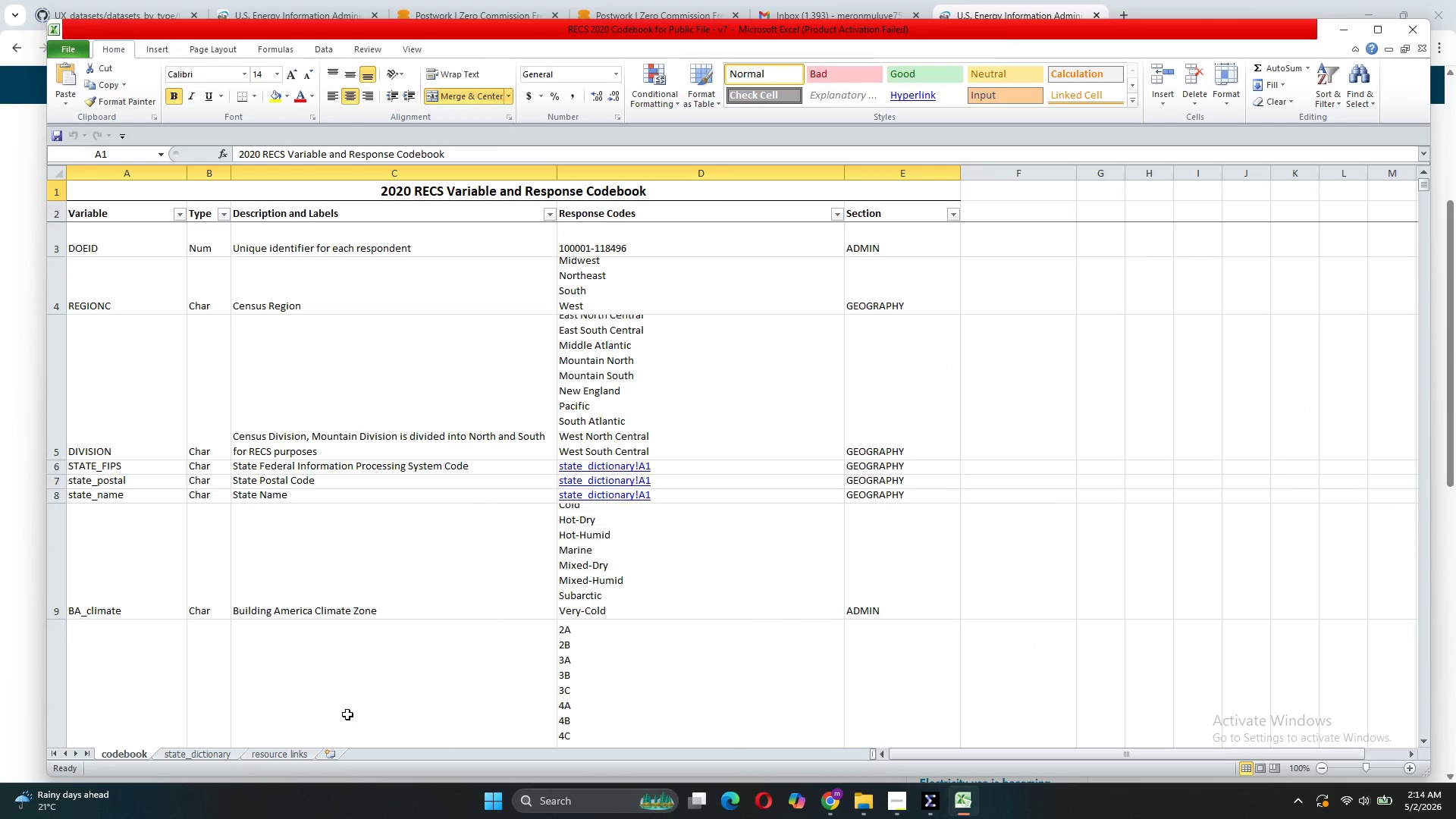 
scroll: coordinate [271, 467], scroll_direction: down, amount: 2.0
 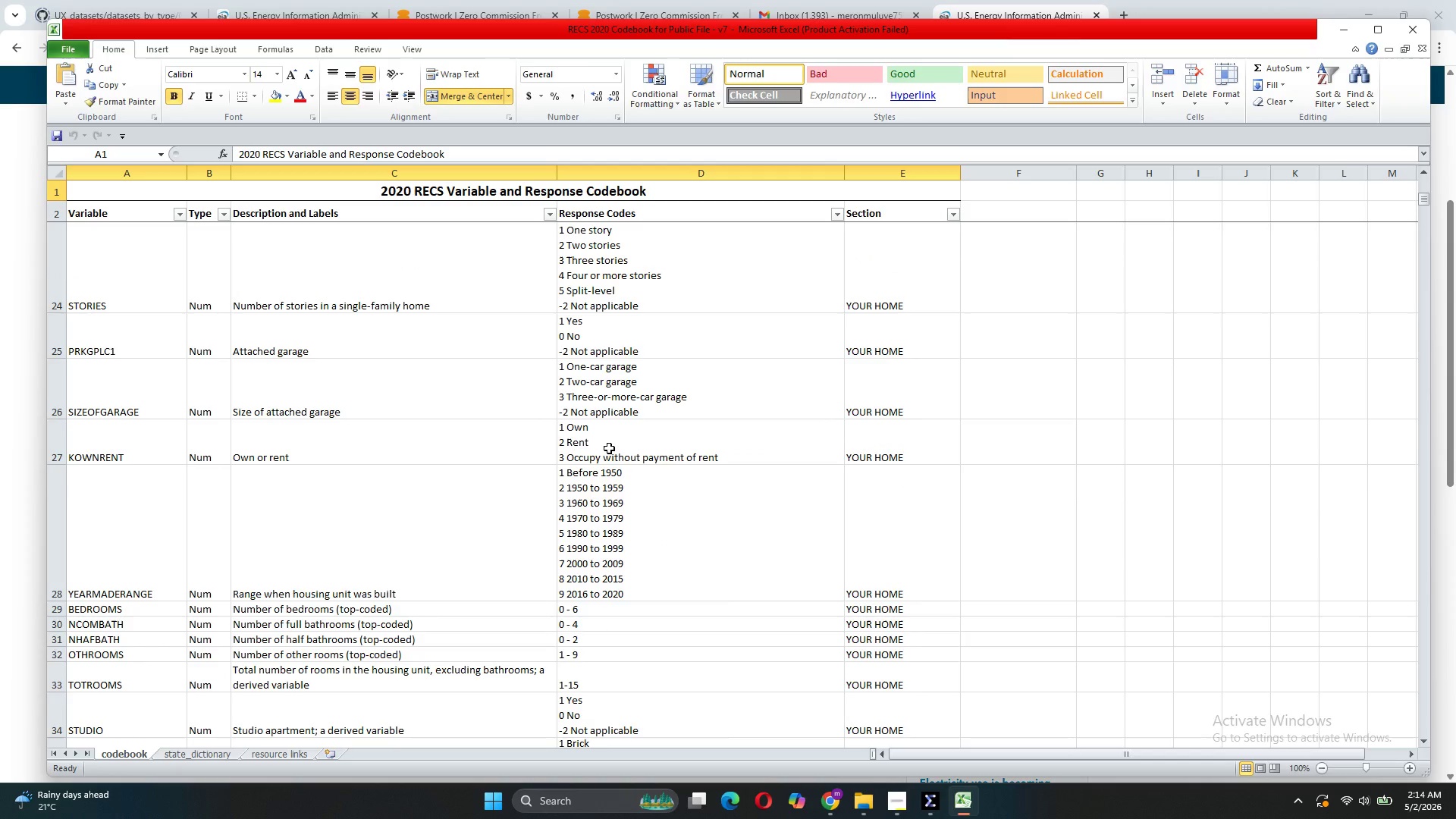 
wait(6.81)
 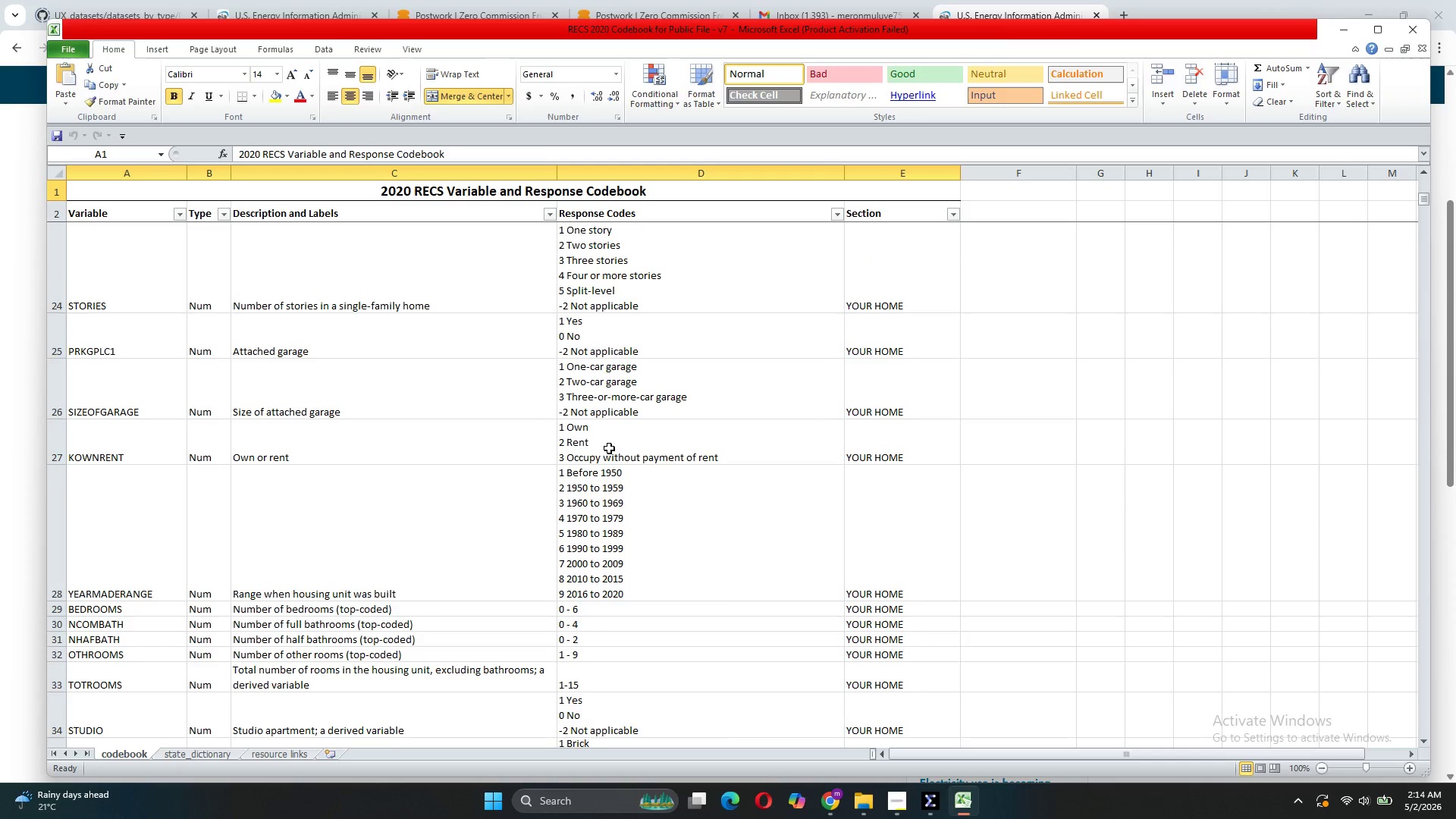 
left_click_drag(start_coordinate=[557, 466], to_coordinate=[591, 507])
 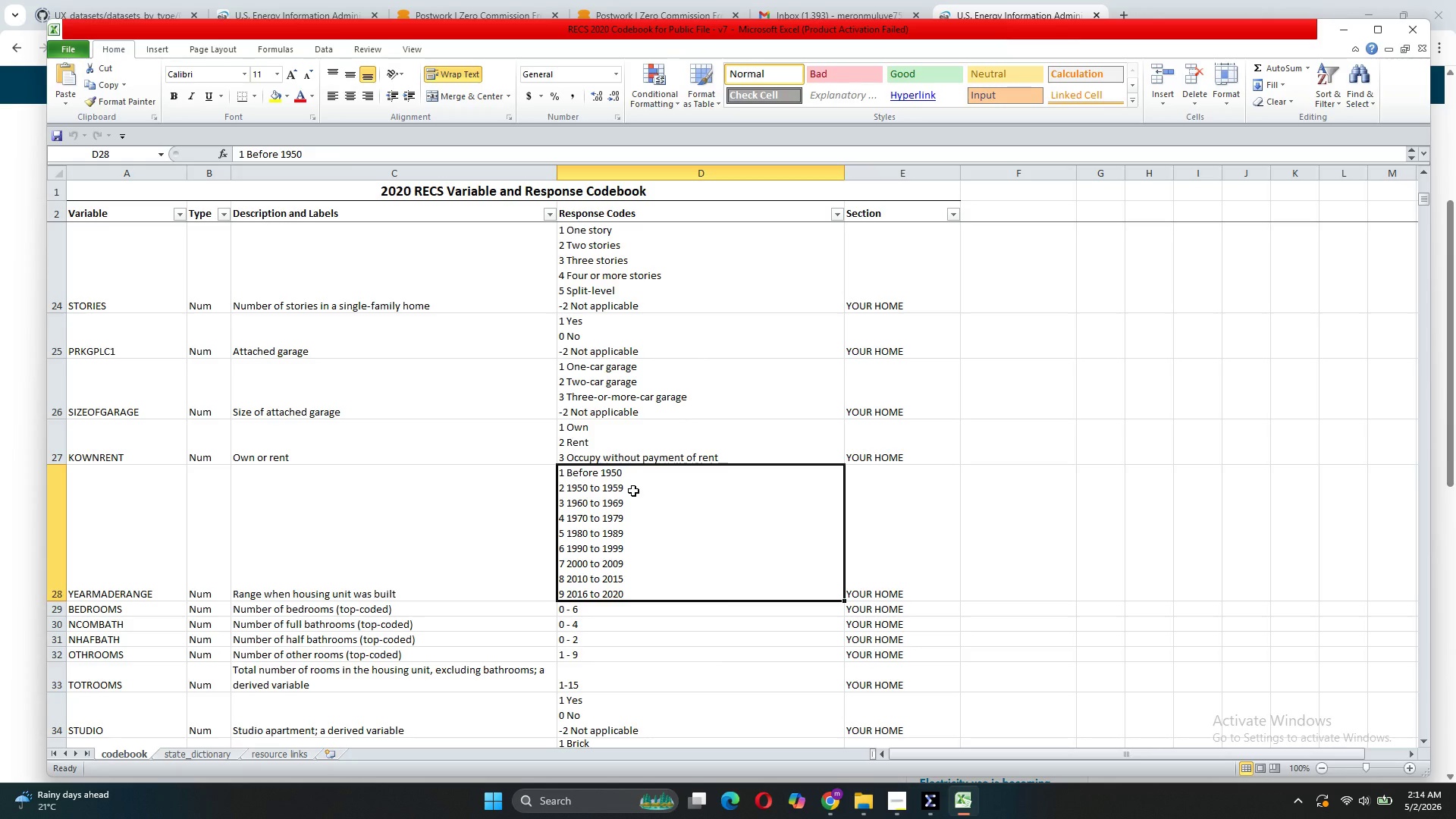 
right_click([633, 491])
 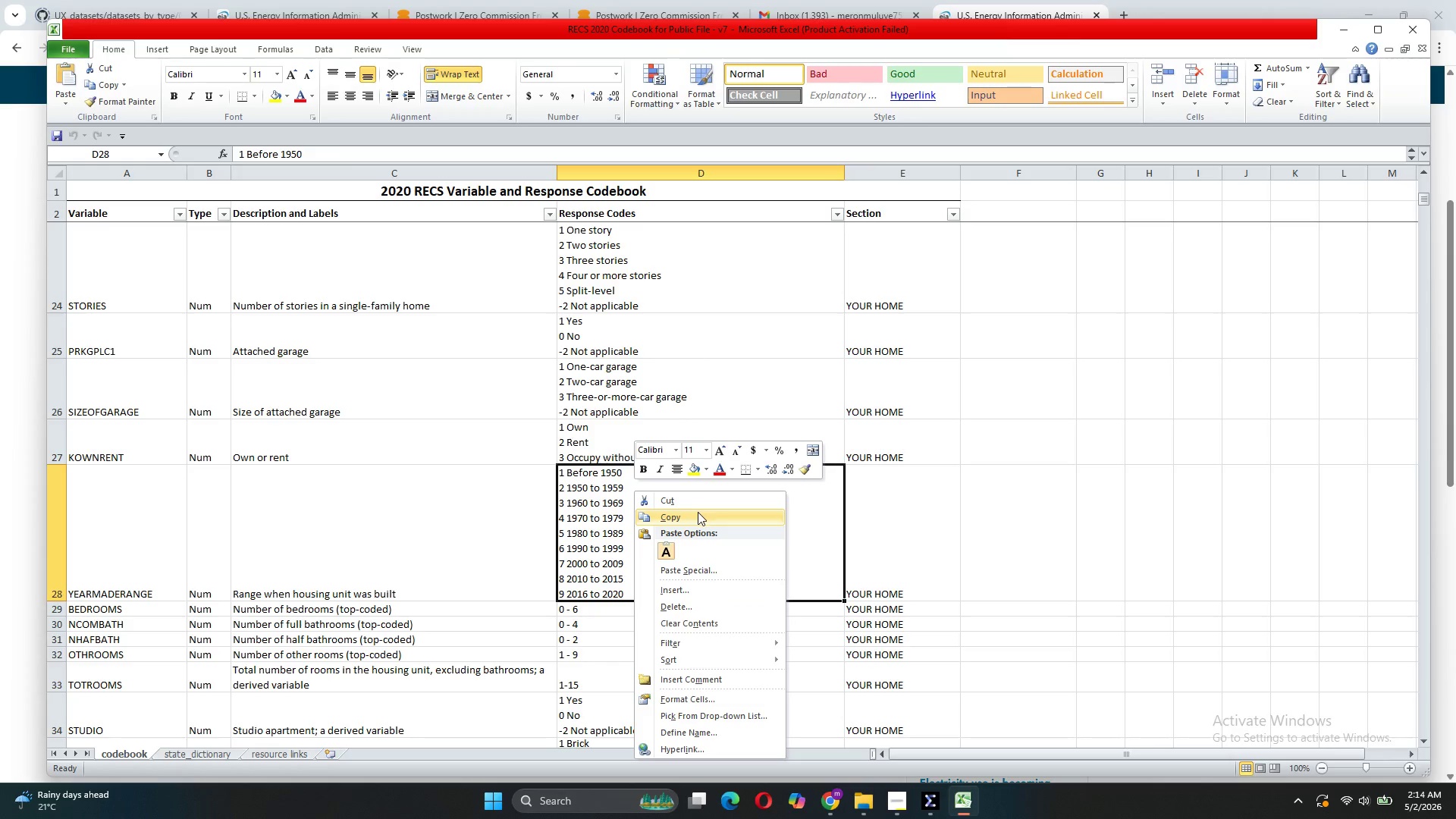 
left_click([698, 512])
 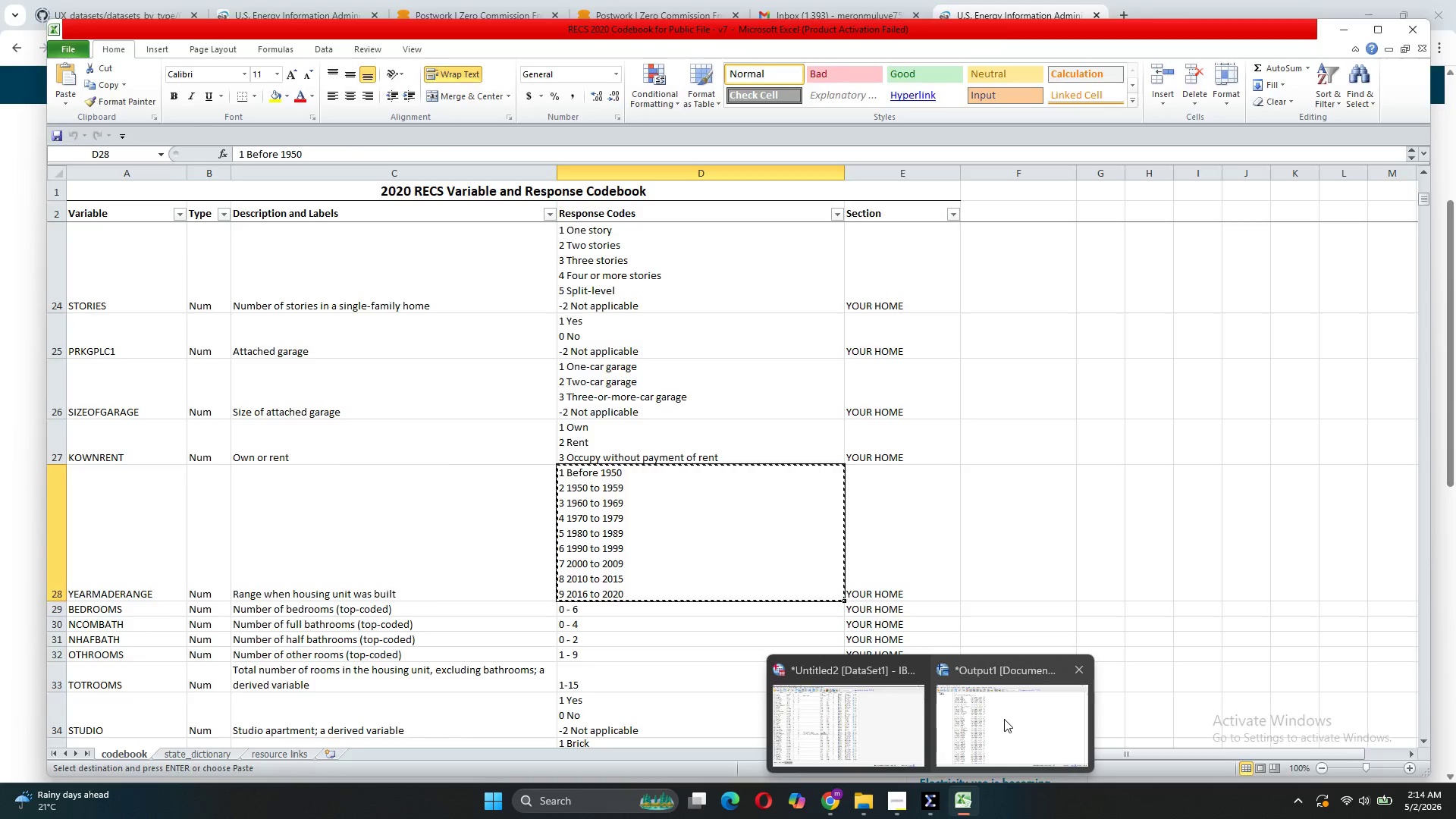 
left_click([885, 716])
 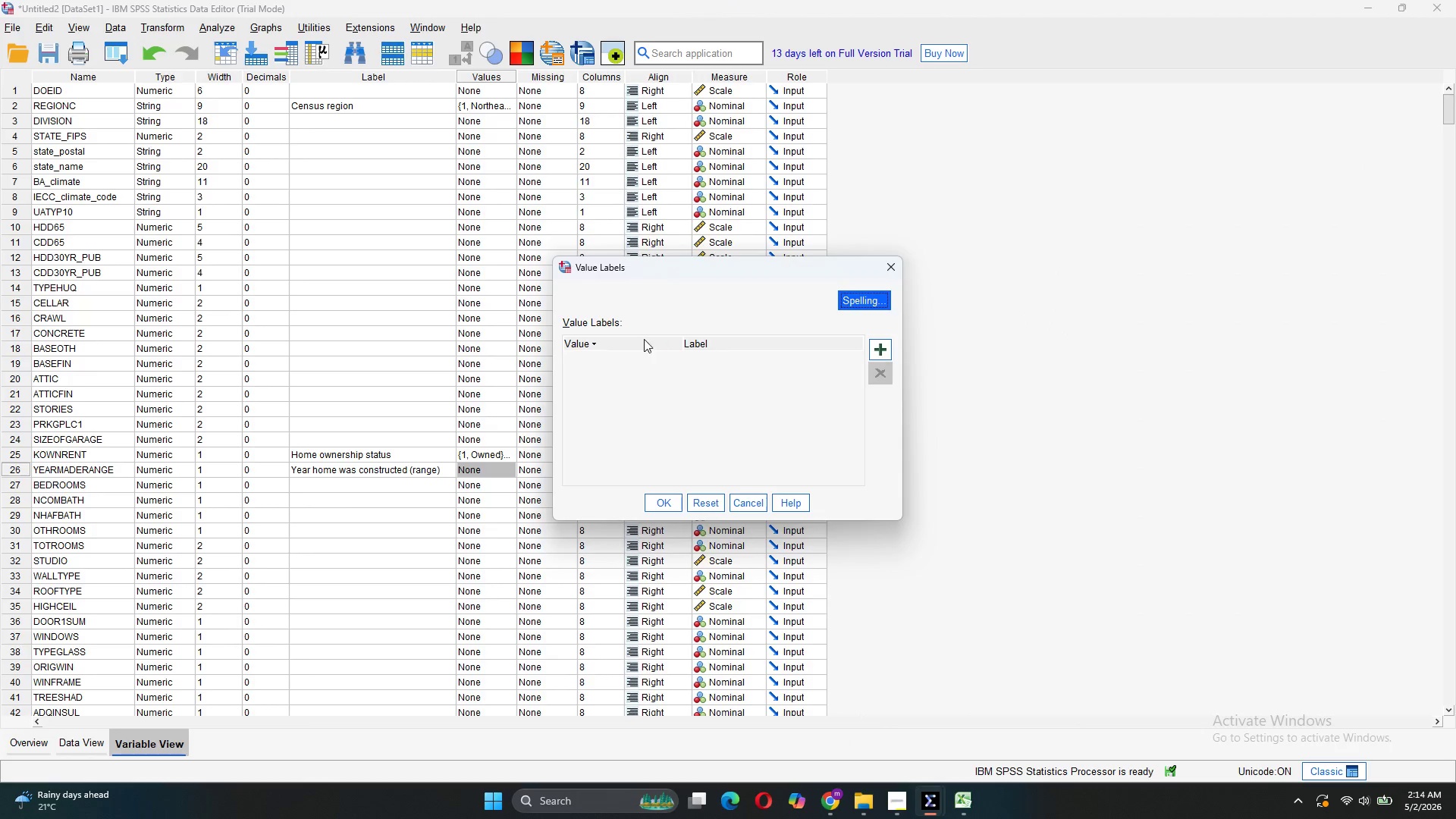 
left_click([657, 373])
 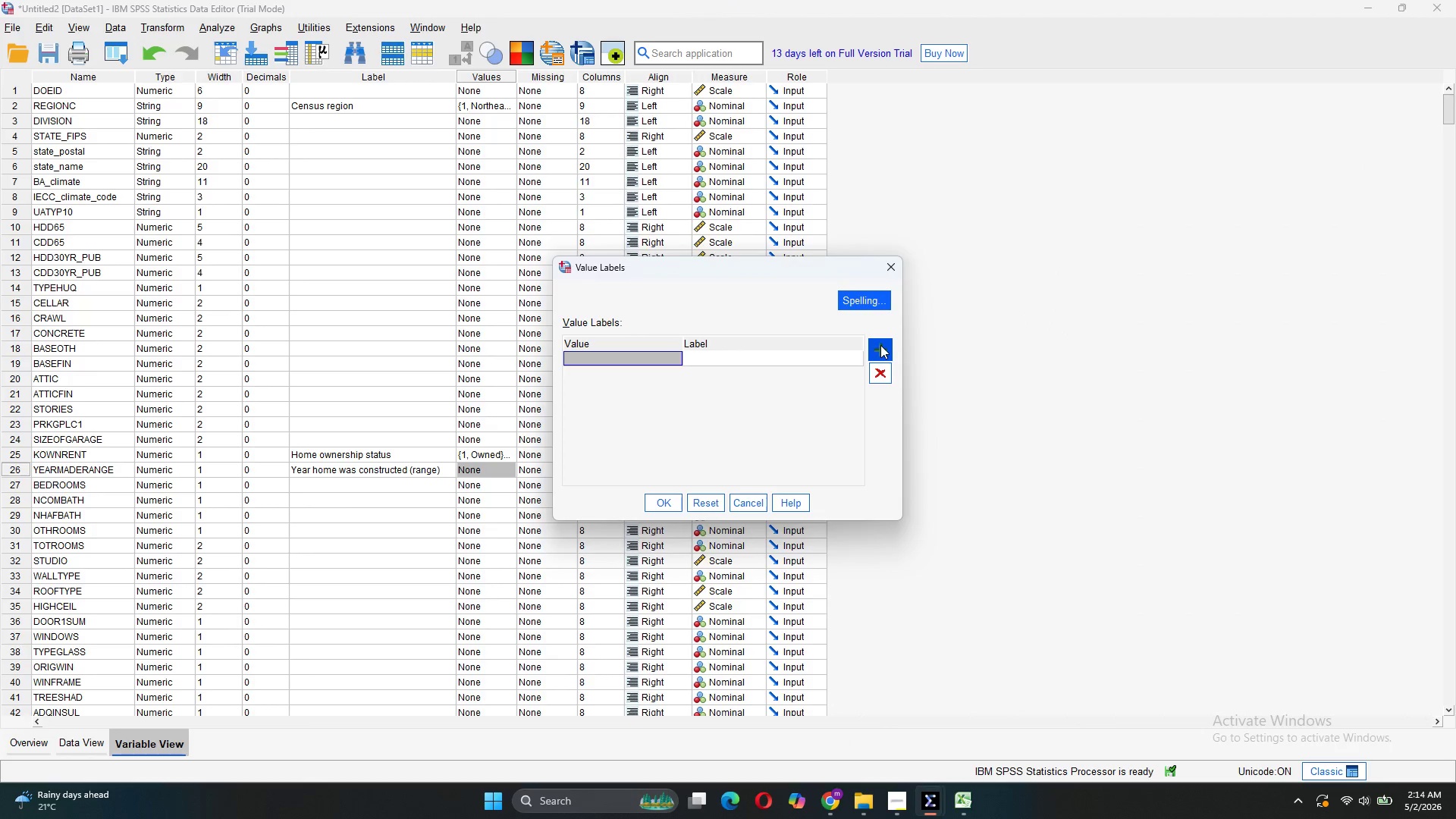 
key(Control+V)
 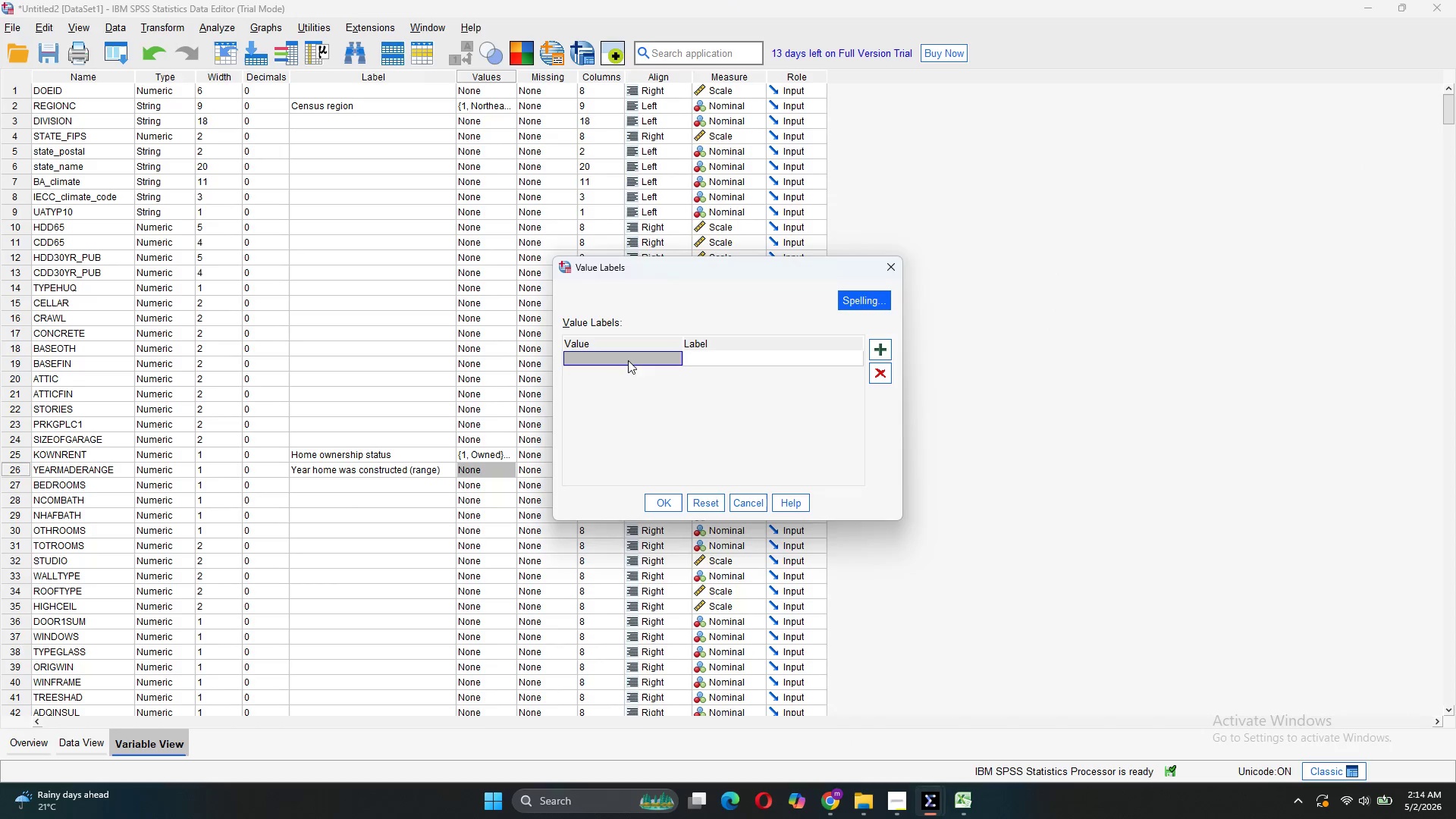 
double_click([632, 353])
 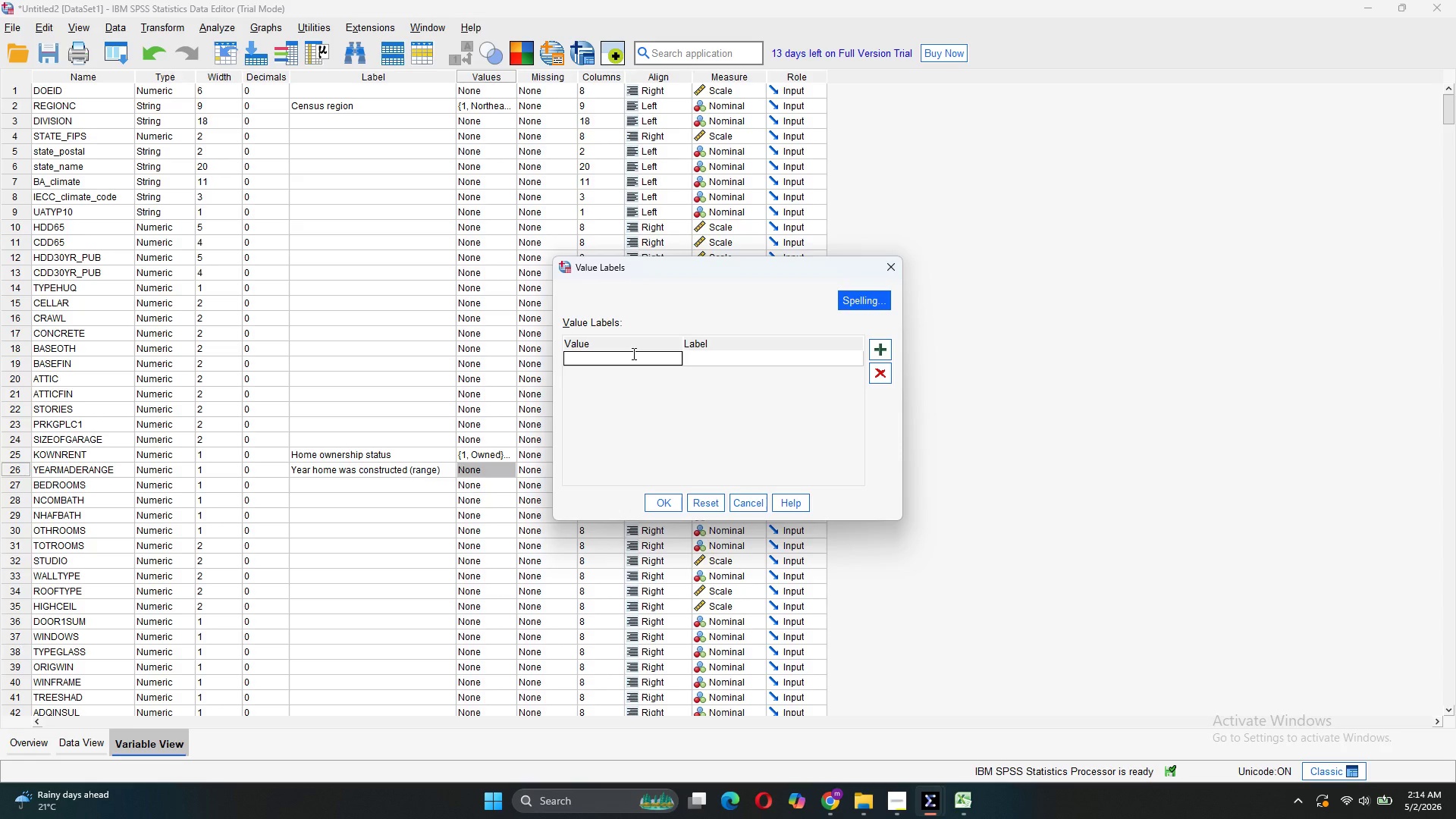 
key(Control+V)
 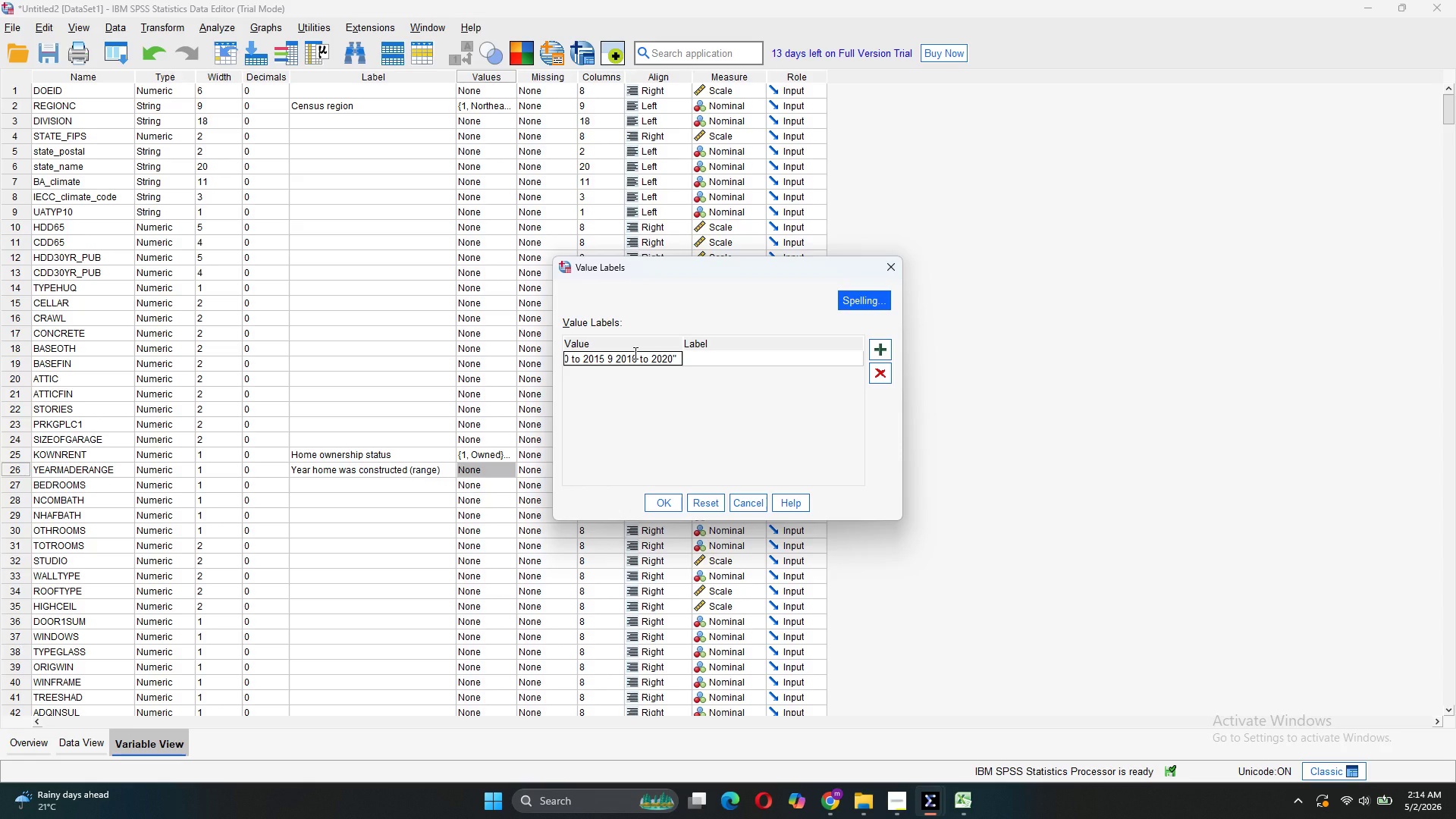 
key(Control+Z)
 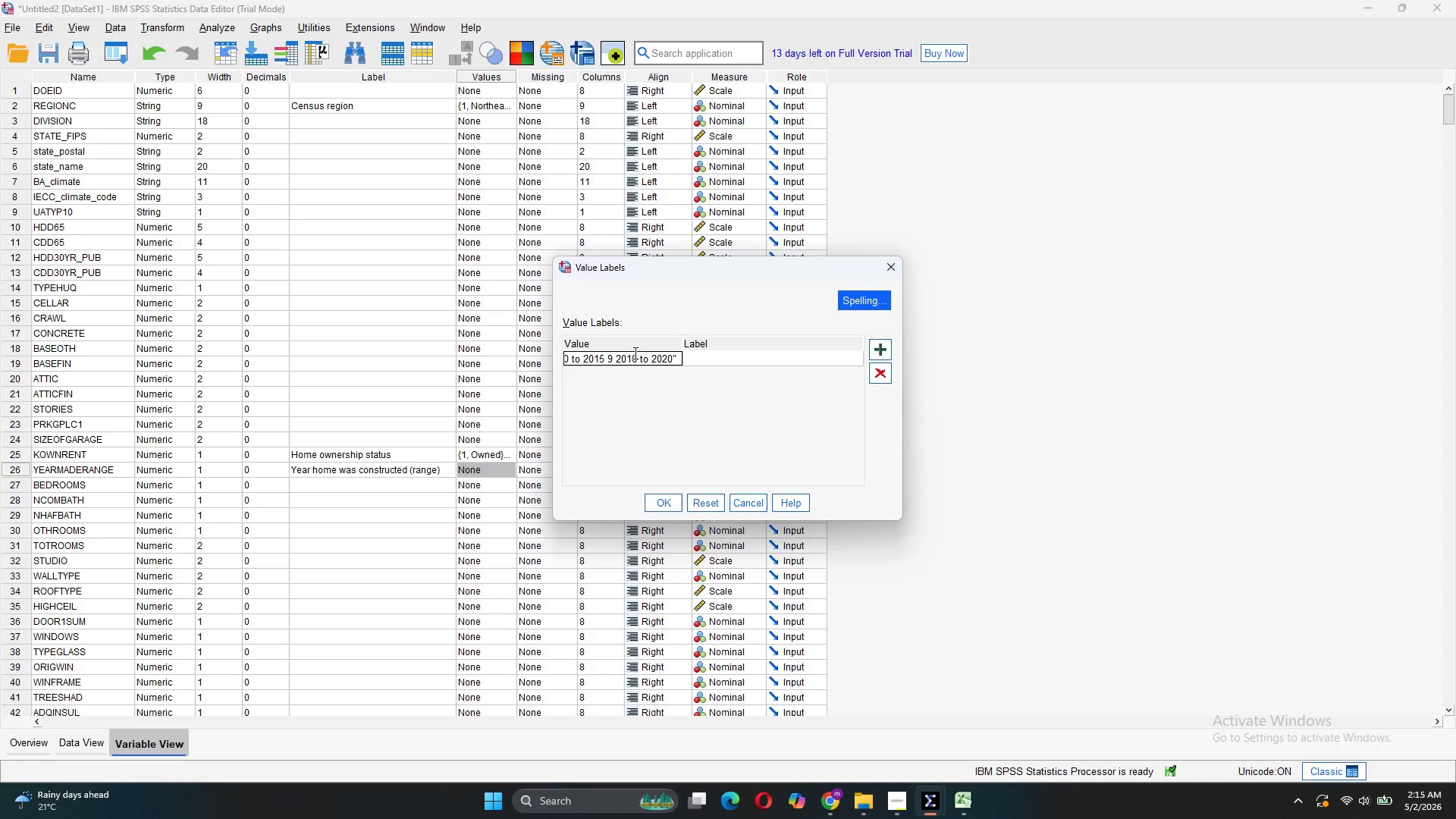 
key(Control+Z)
 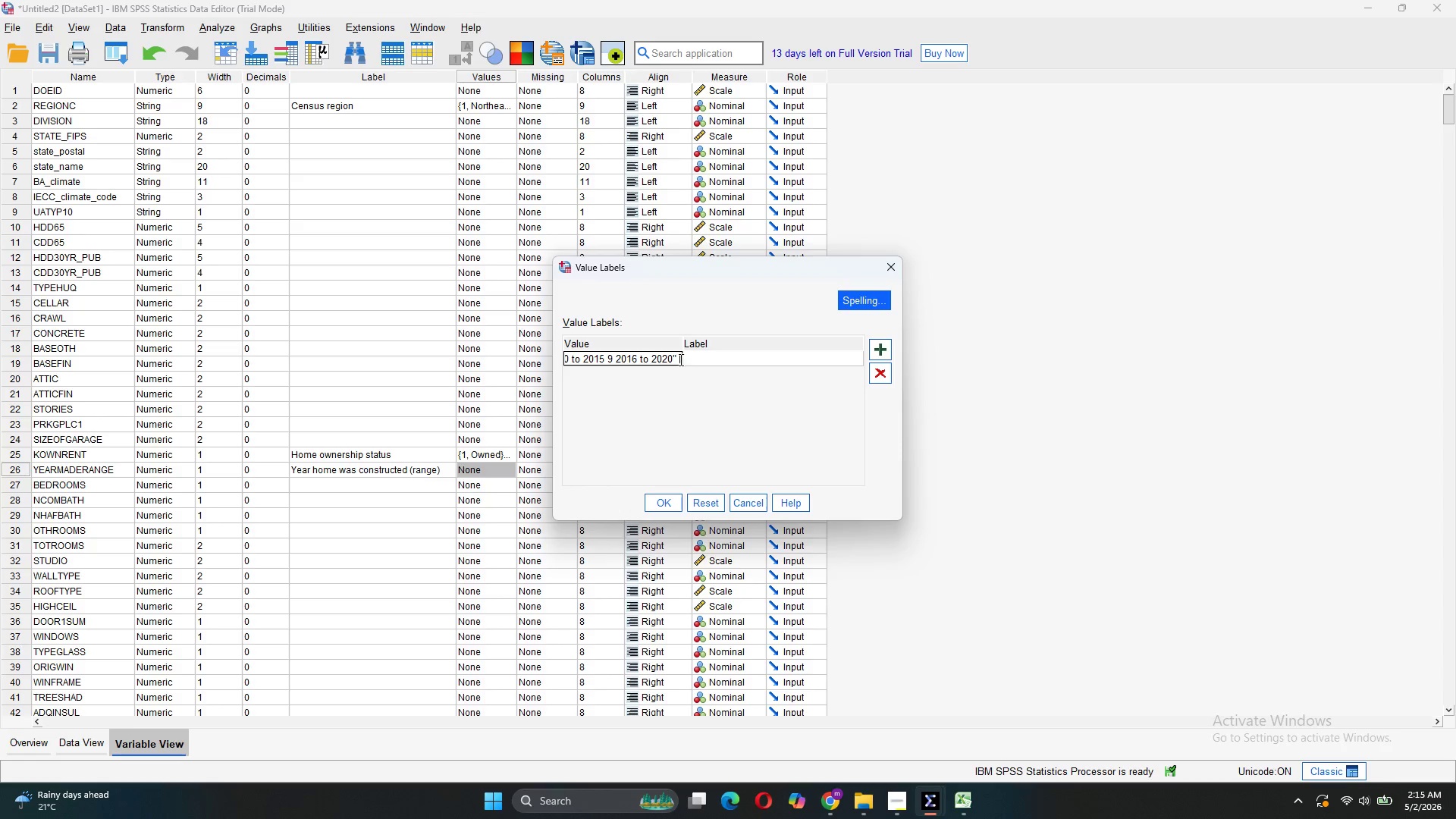 
left_click_drag(start_coordinate=[678, 359], to_coordinate=[549, 358])
 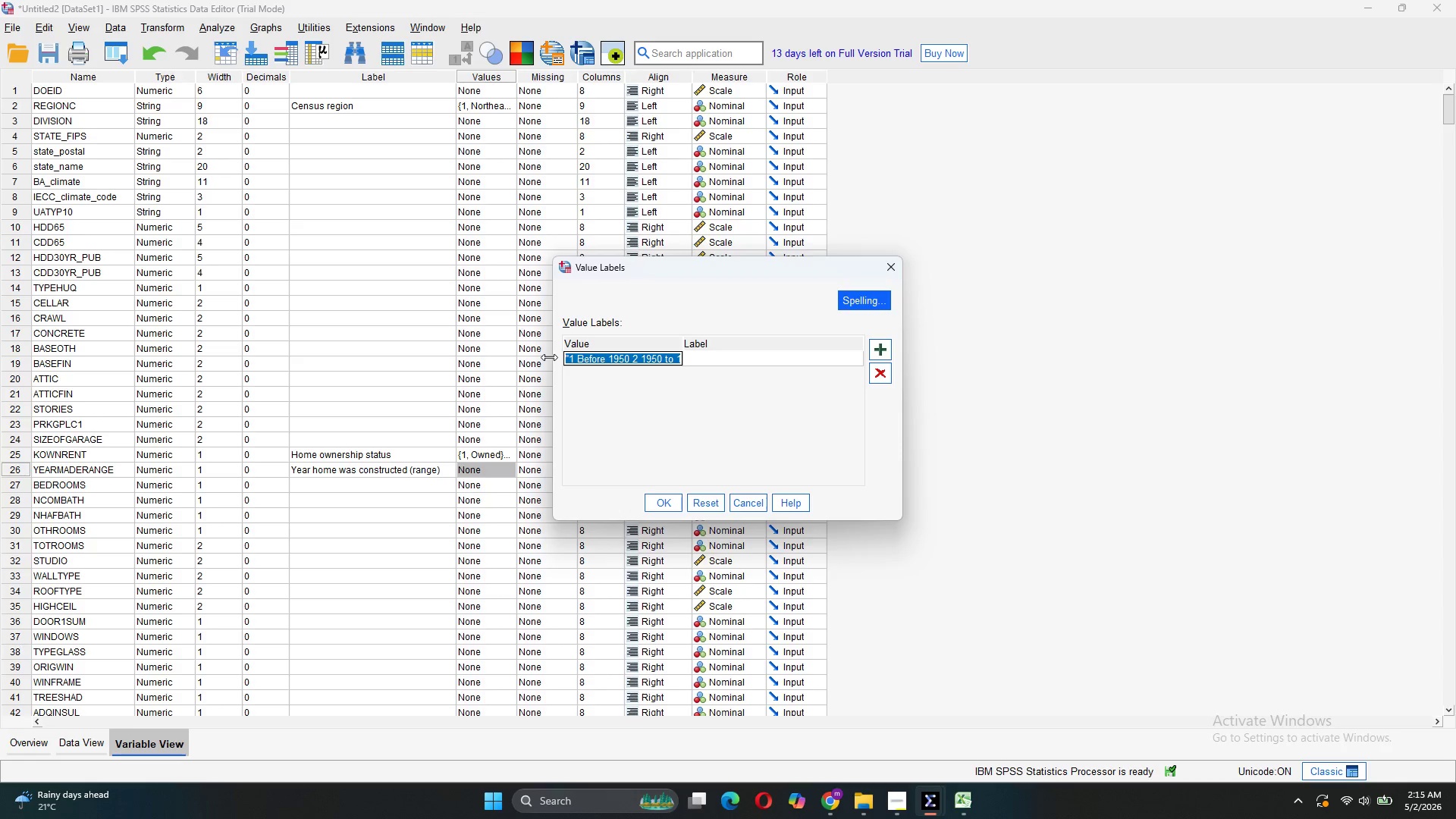 
key(Backspace)
 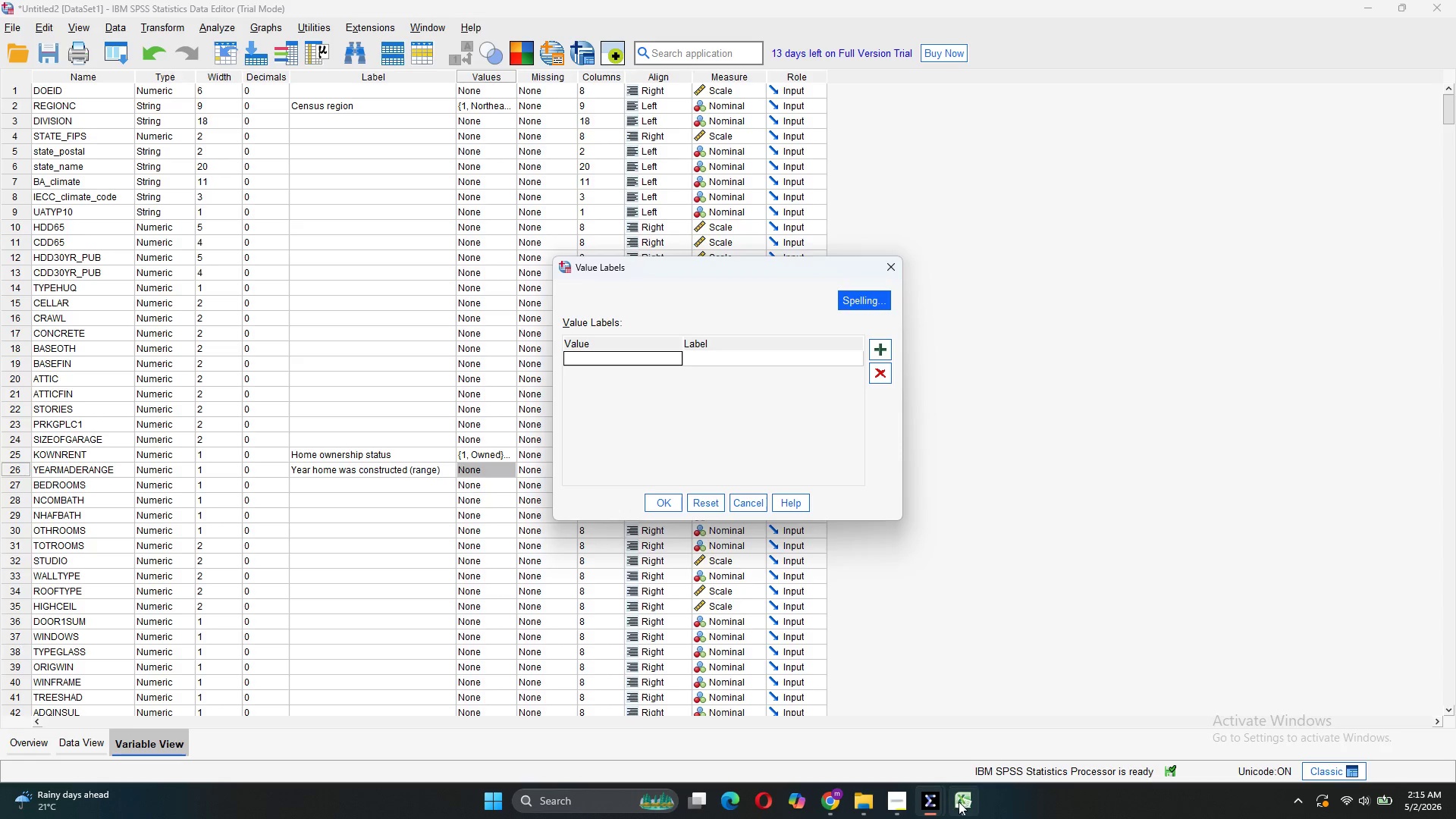 
left_click([969, 747])
 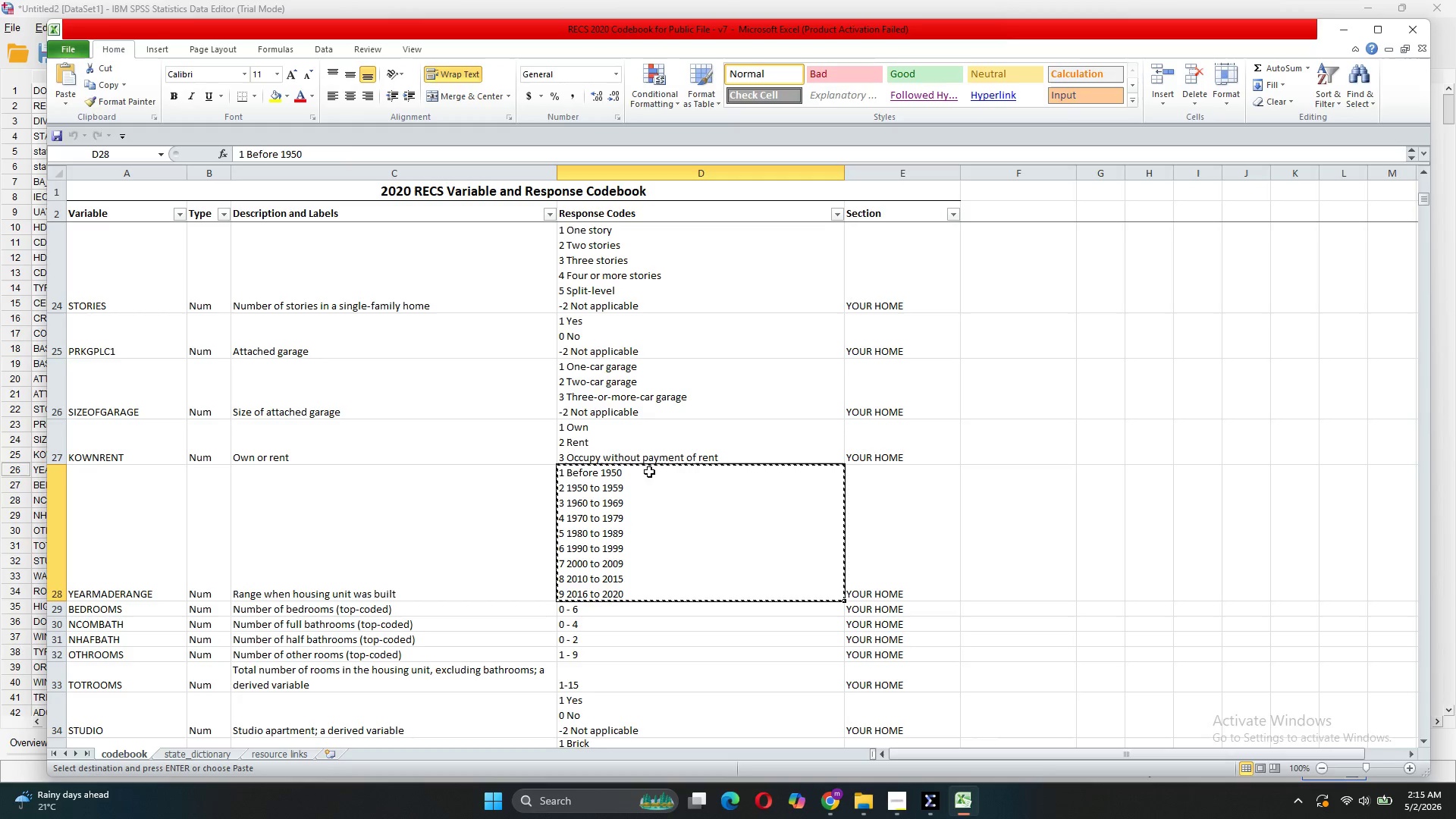 
left_click([868, 496])
 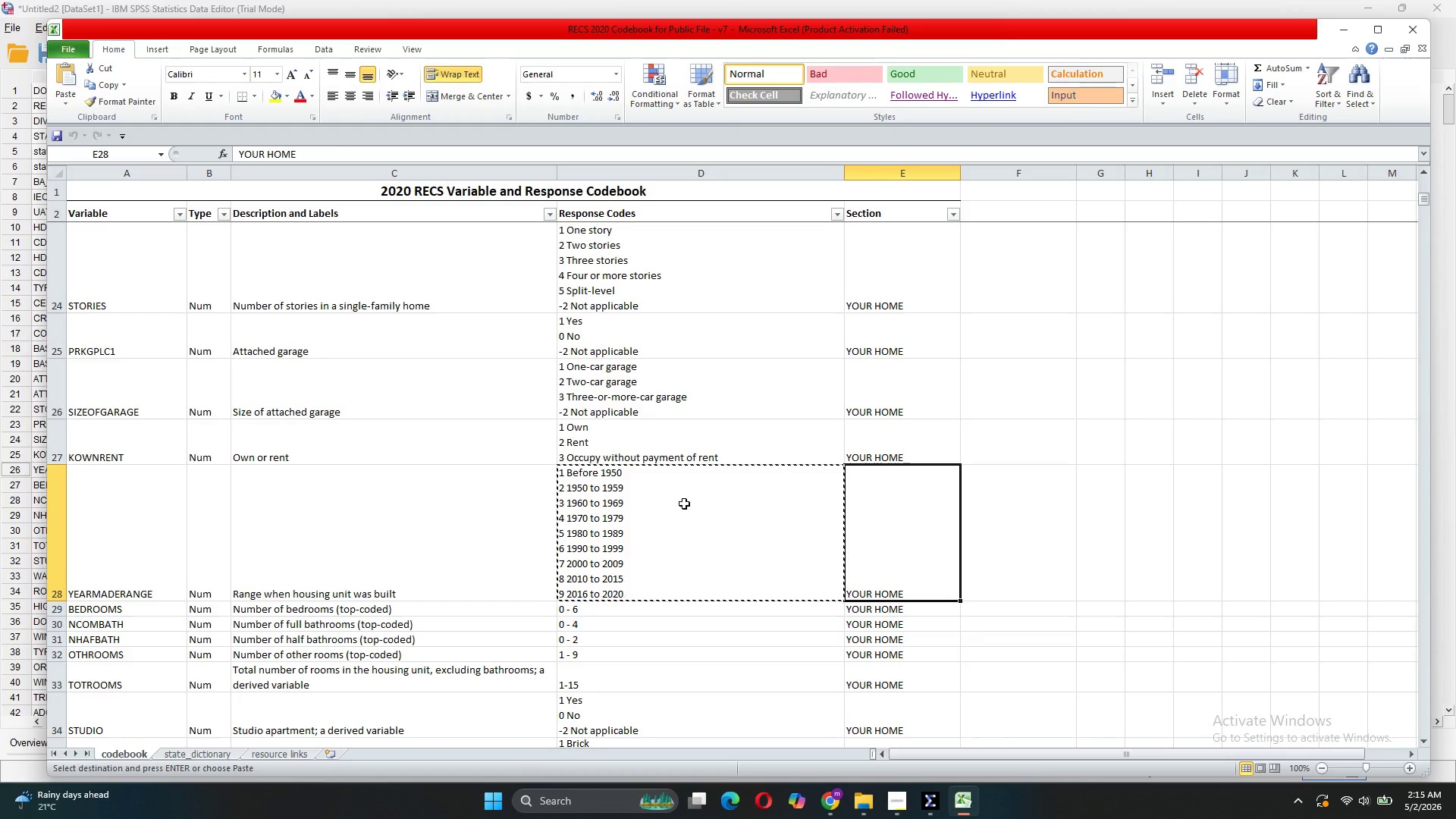 
left_click([642, 497])
 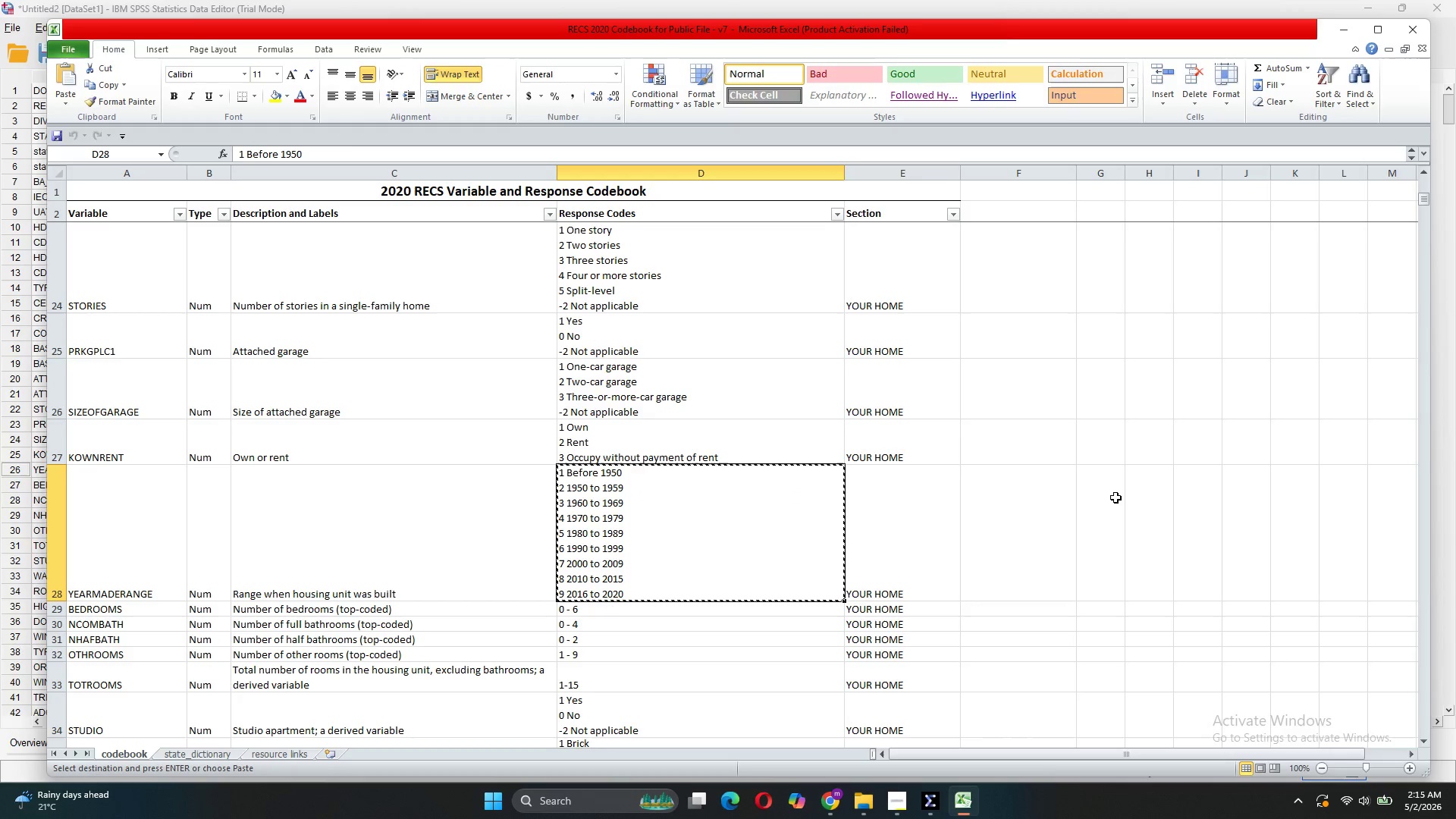 
key(Escape)
 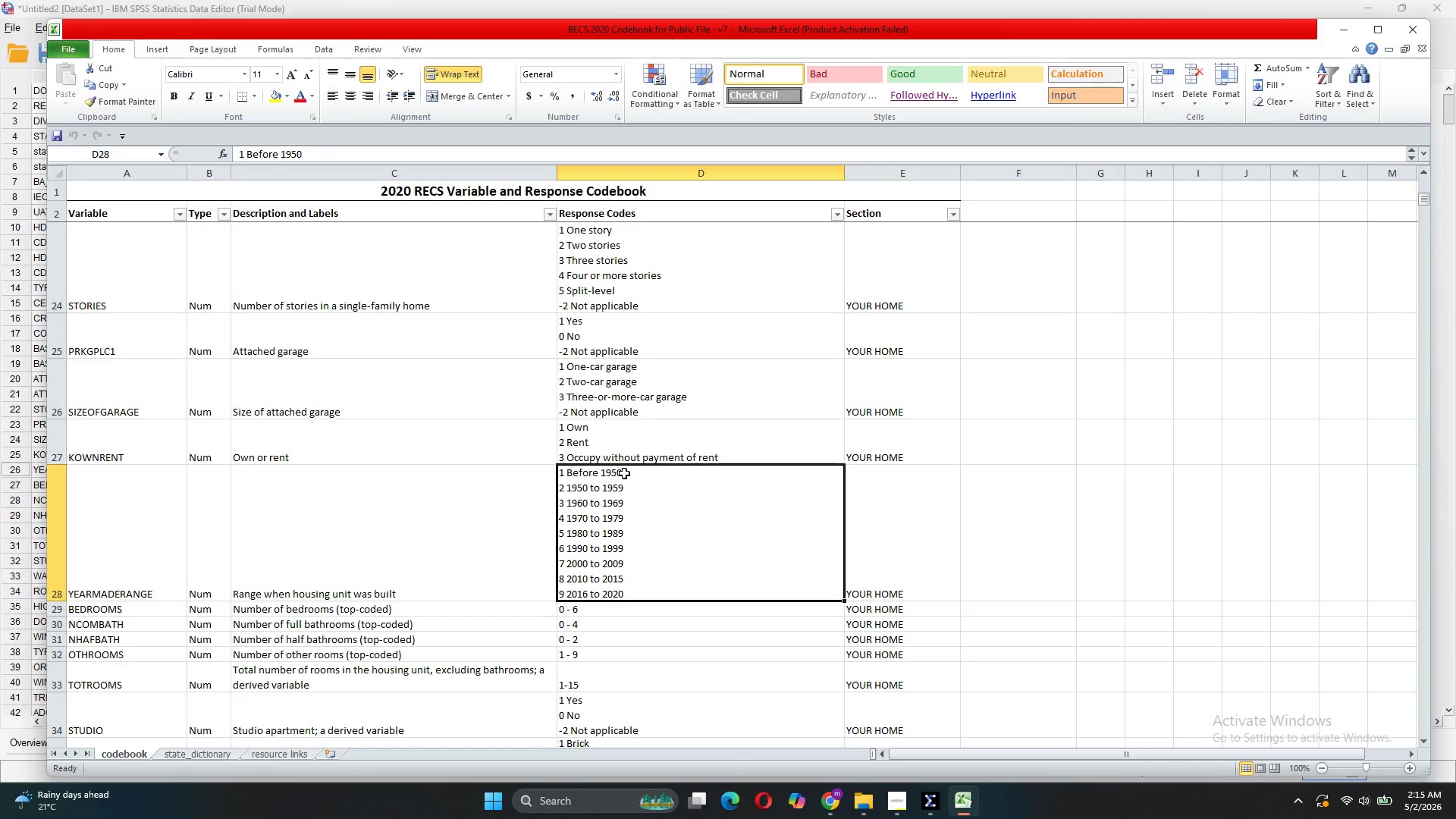 
double_click([629, 472])
 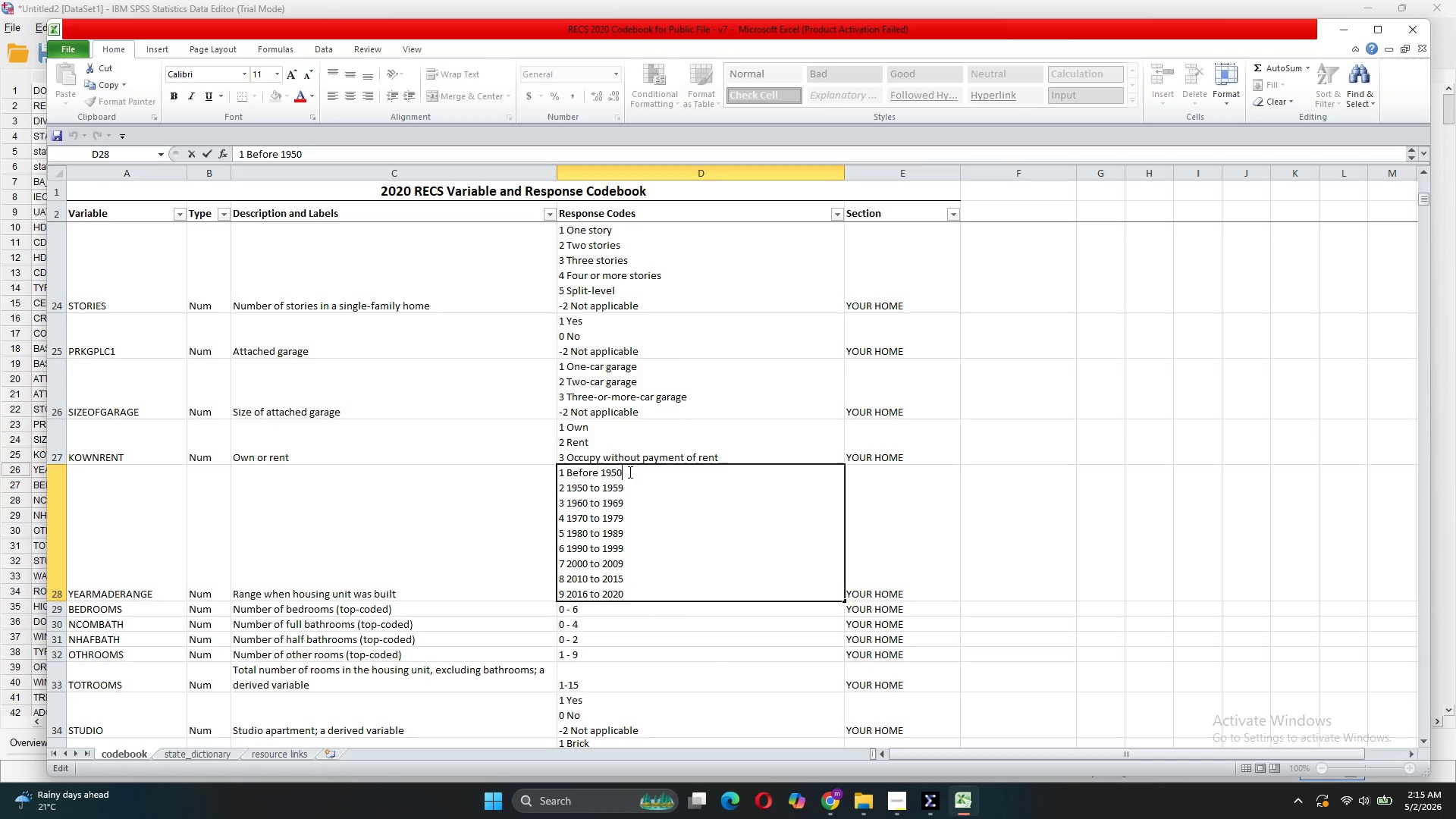 
left_click_drag(start_coordinate=[629, 472], to_coordinate=[569, 471])
 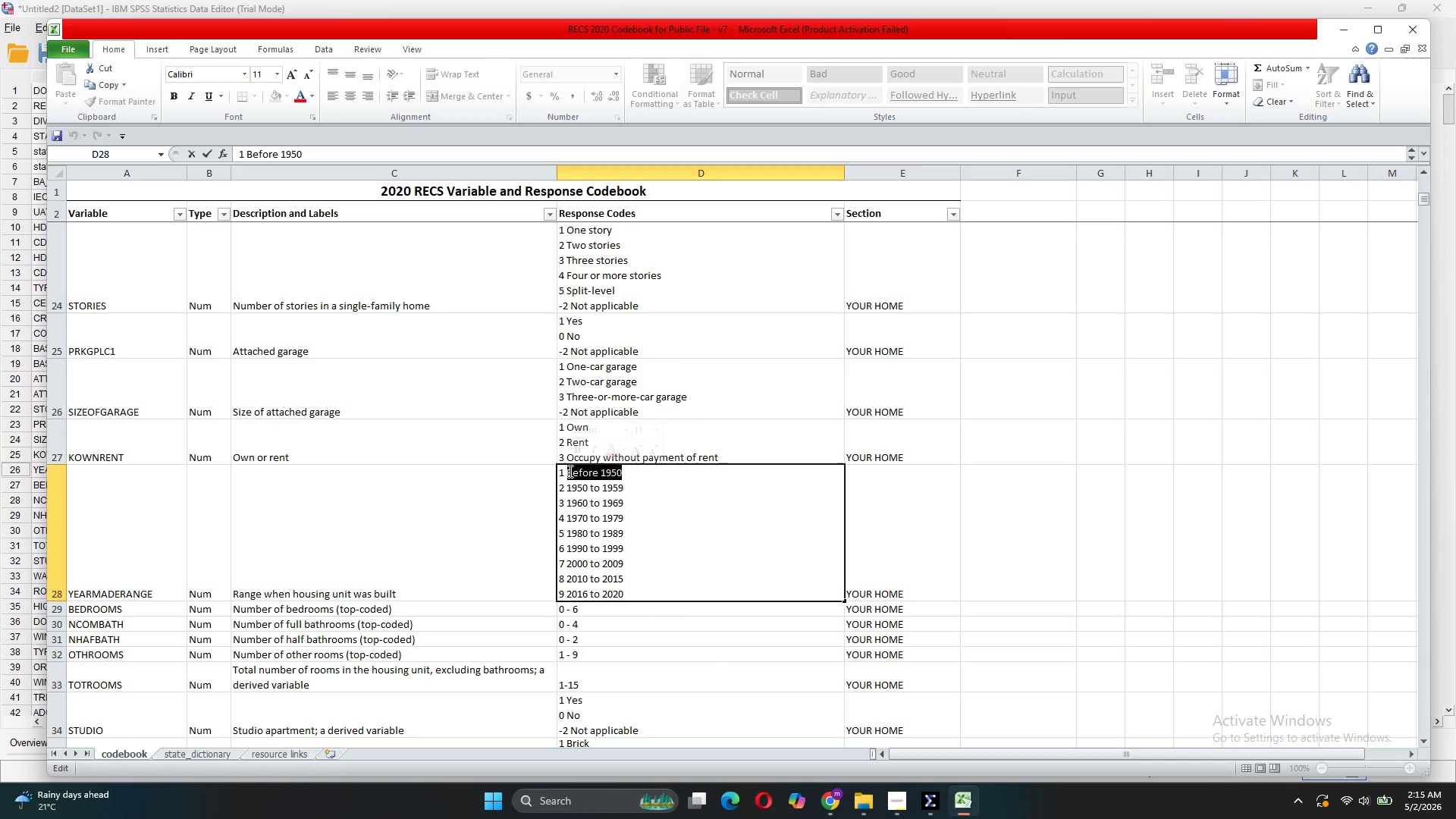 
key(Control+C)
 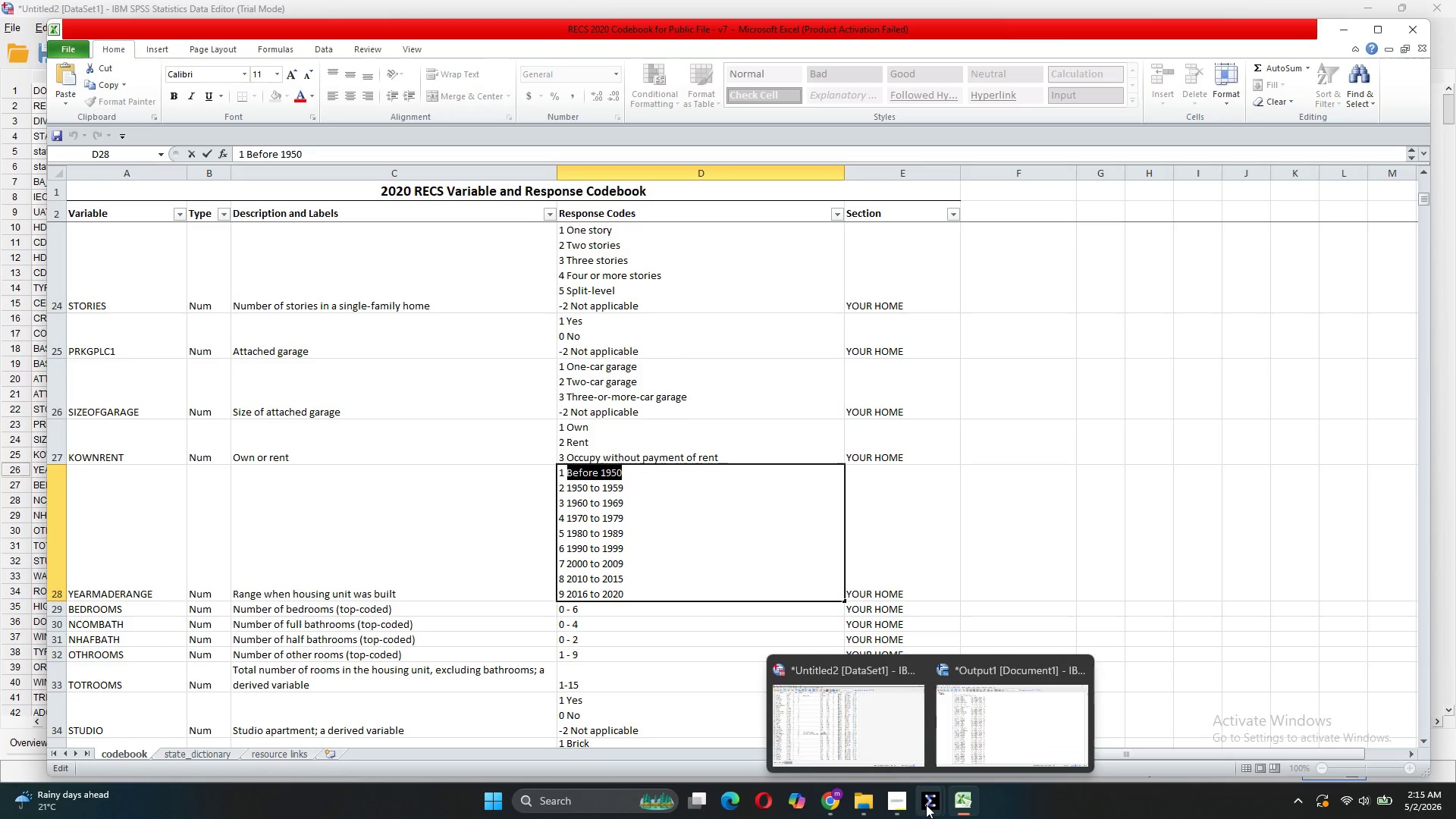 
left_click([865, 705])
 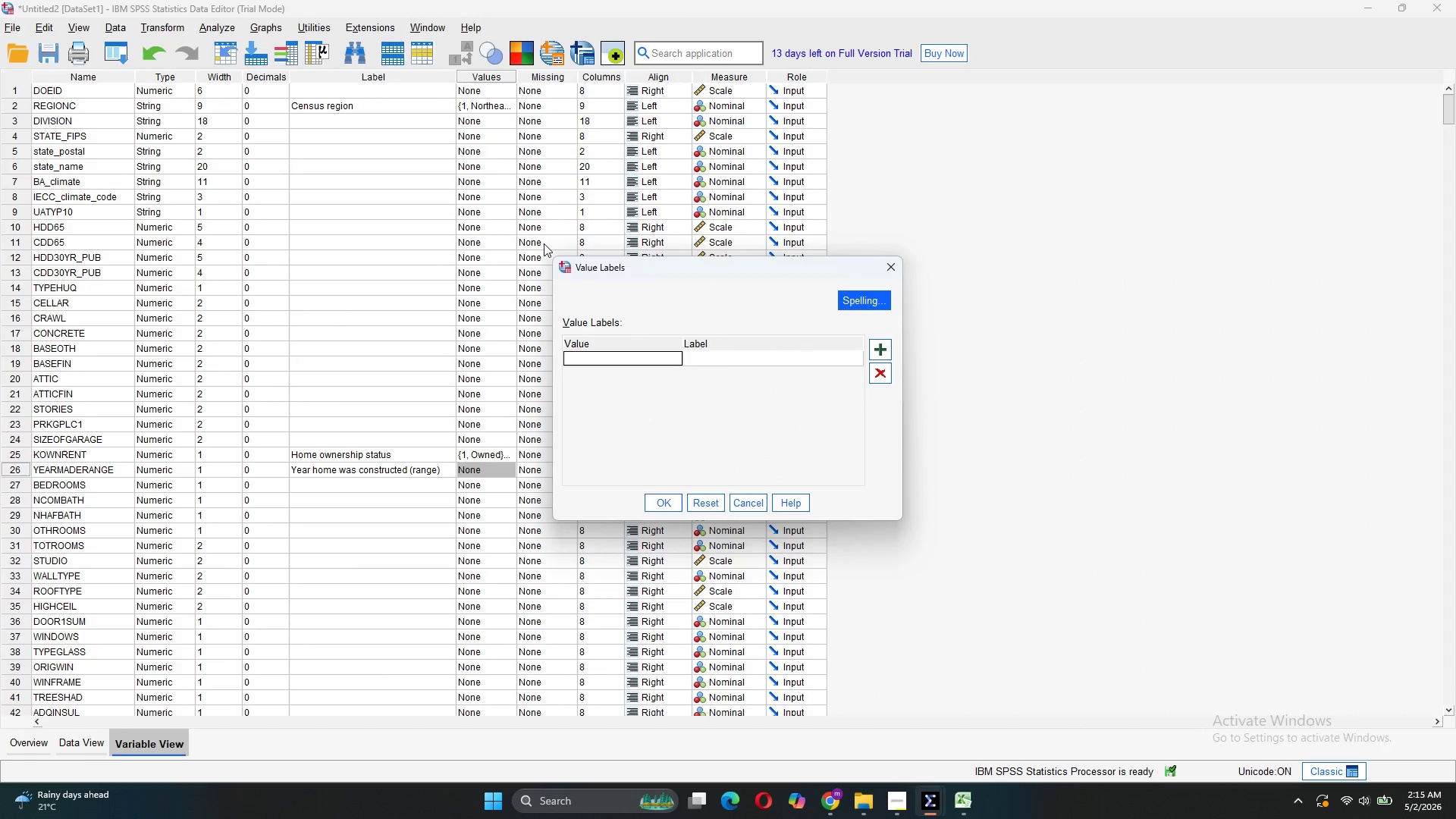 
key(1)
 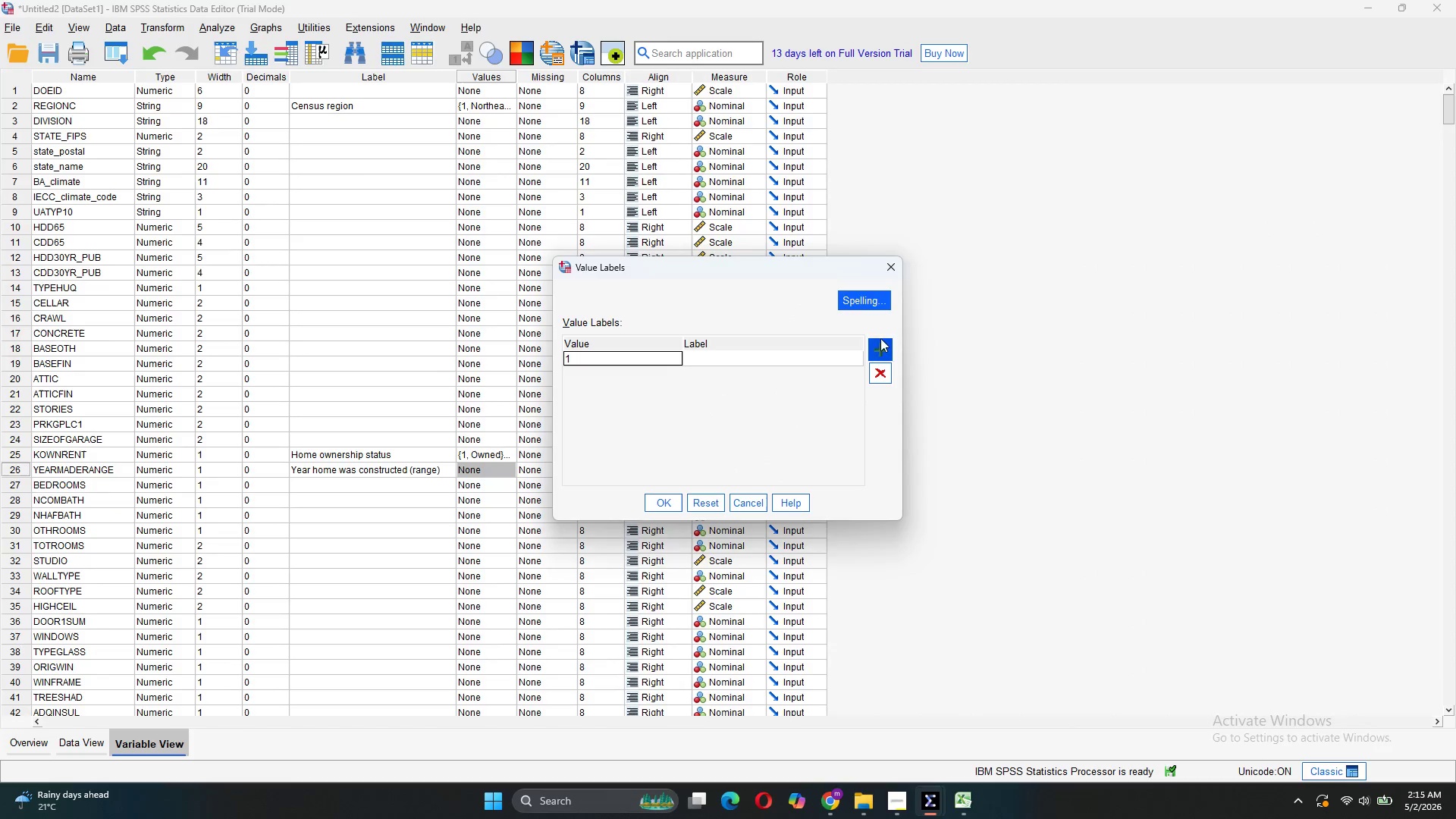 
left_click([877, 350])
 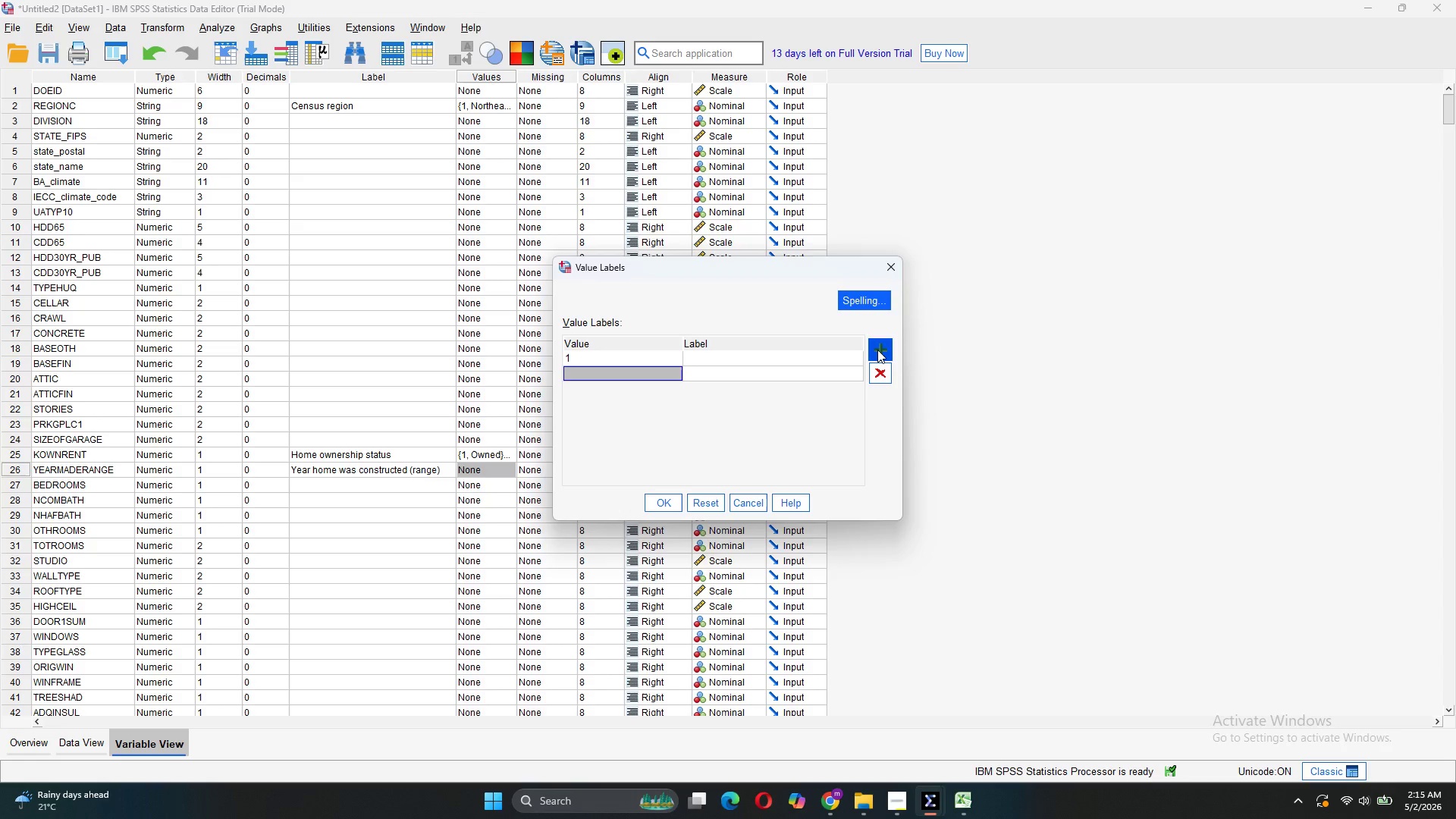 
key(2)
 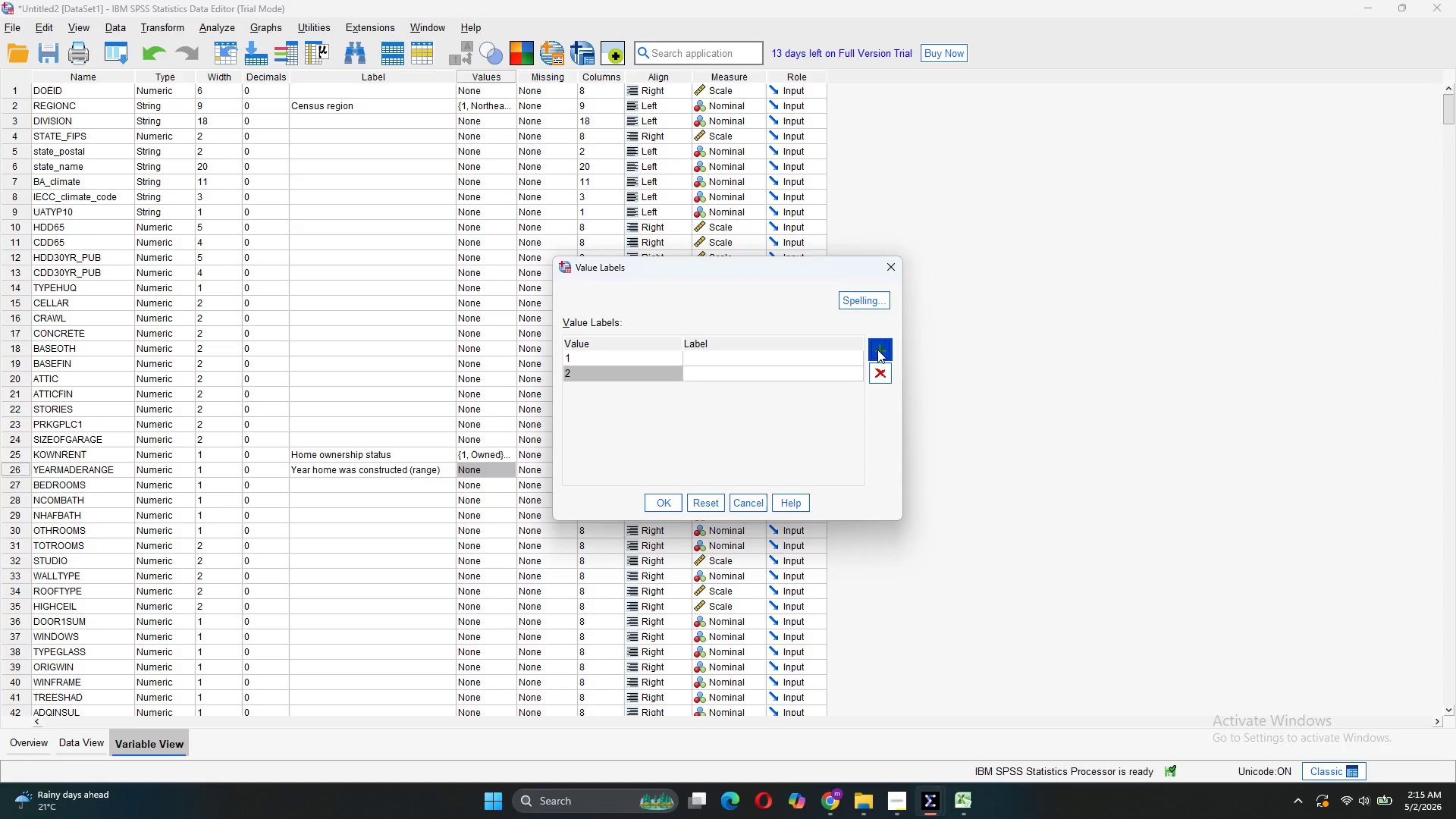 
left_click([877, 350])
 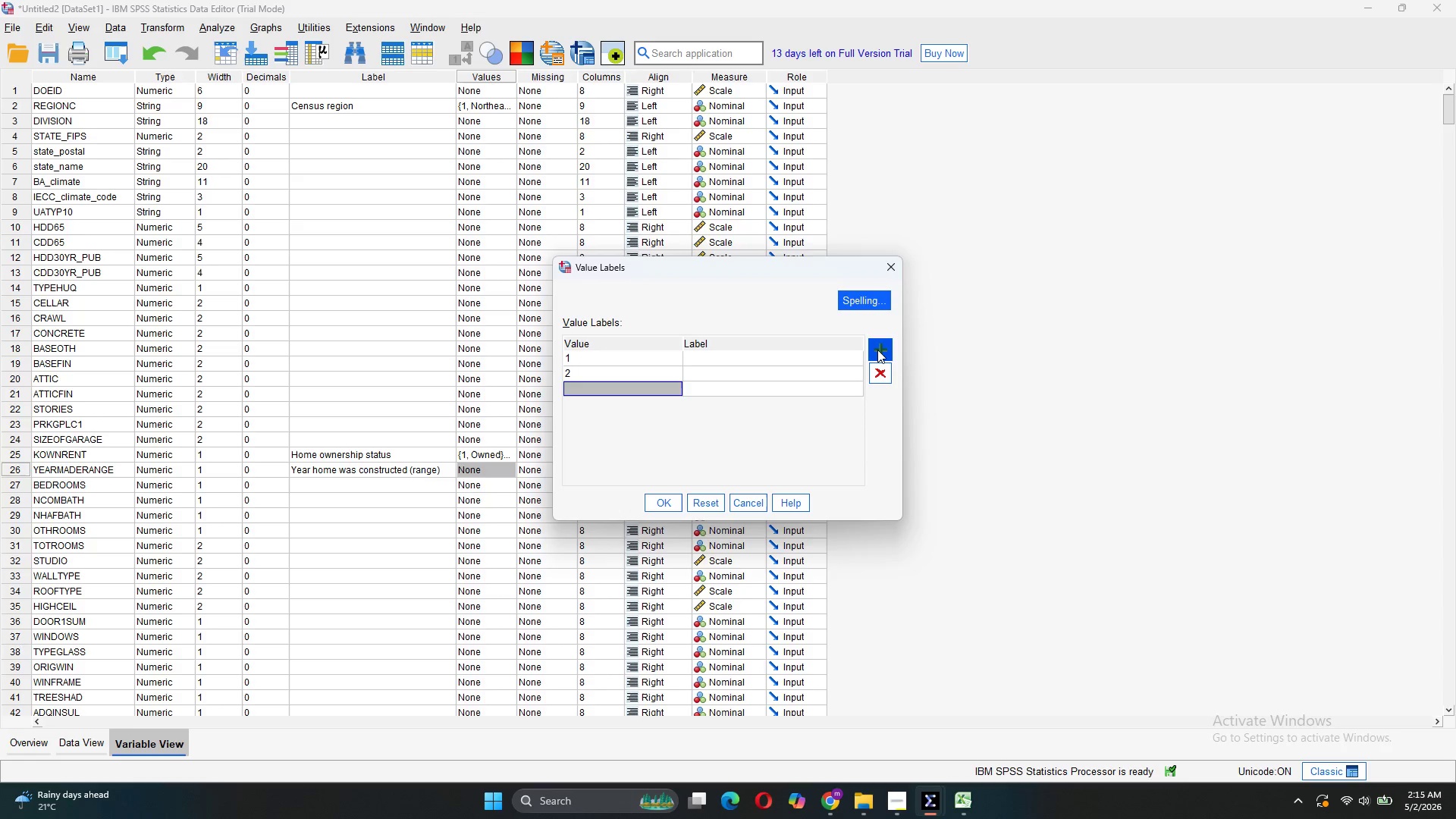 
key(3)
 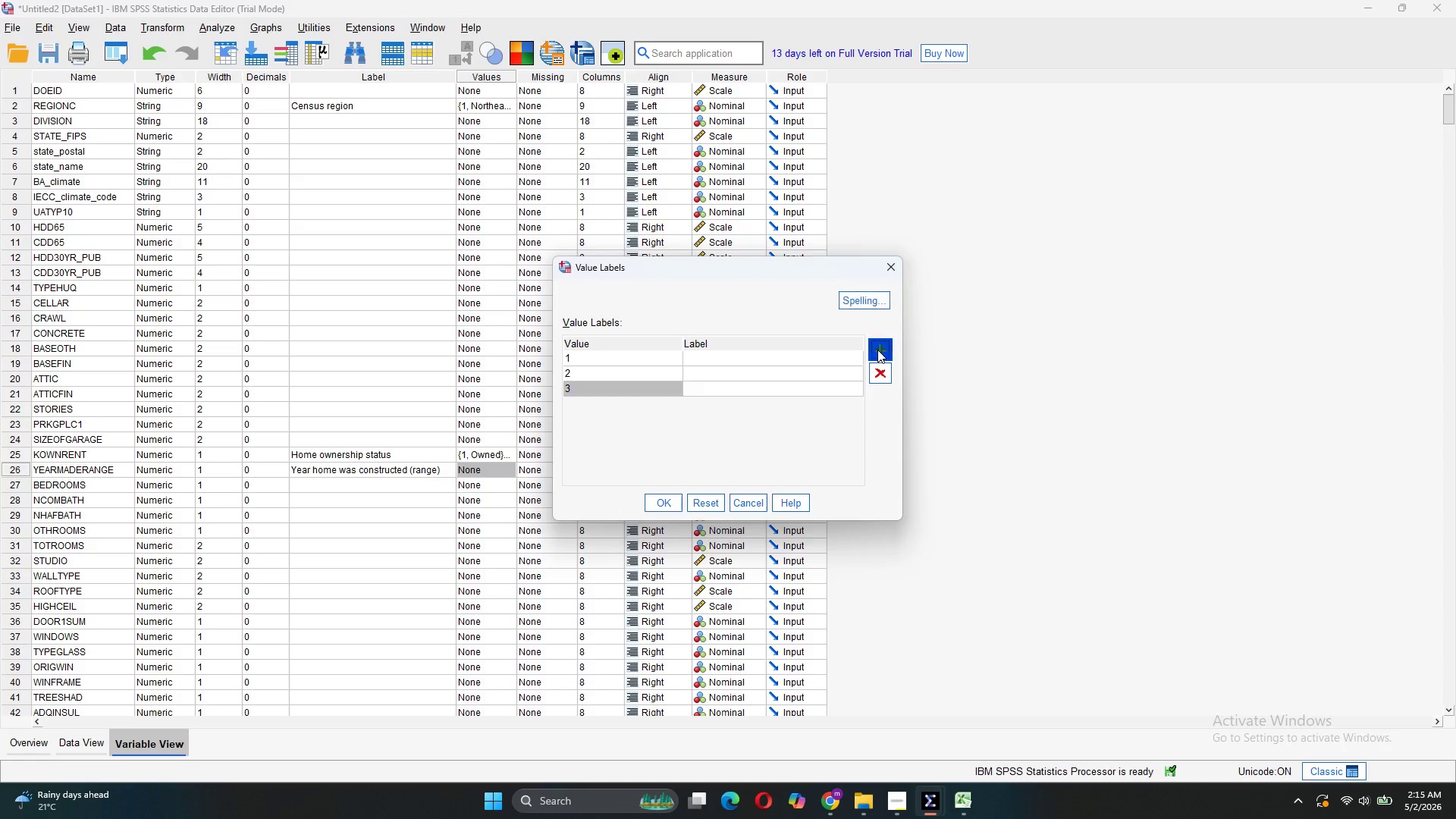 
left_click([877, 350])
 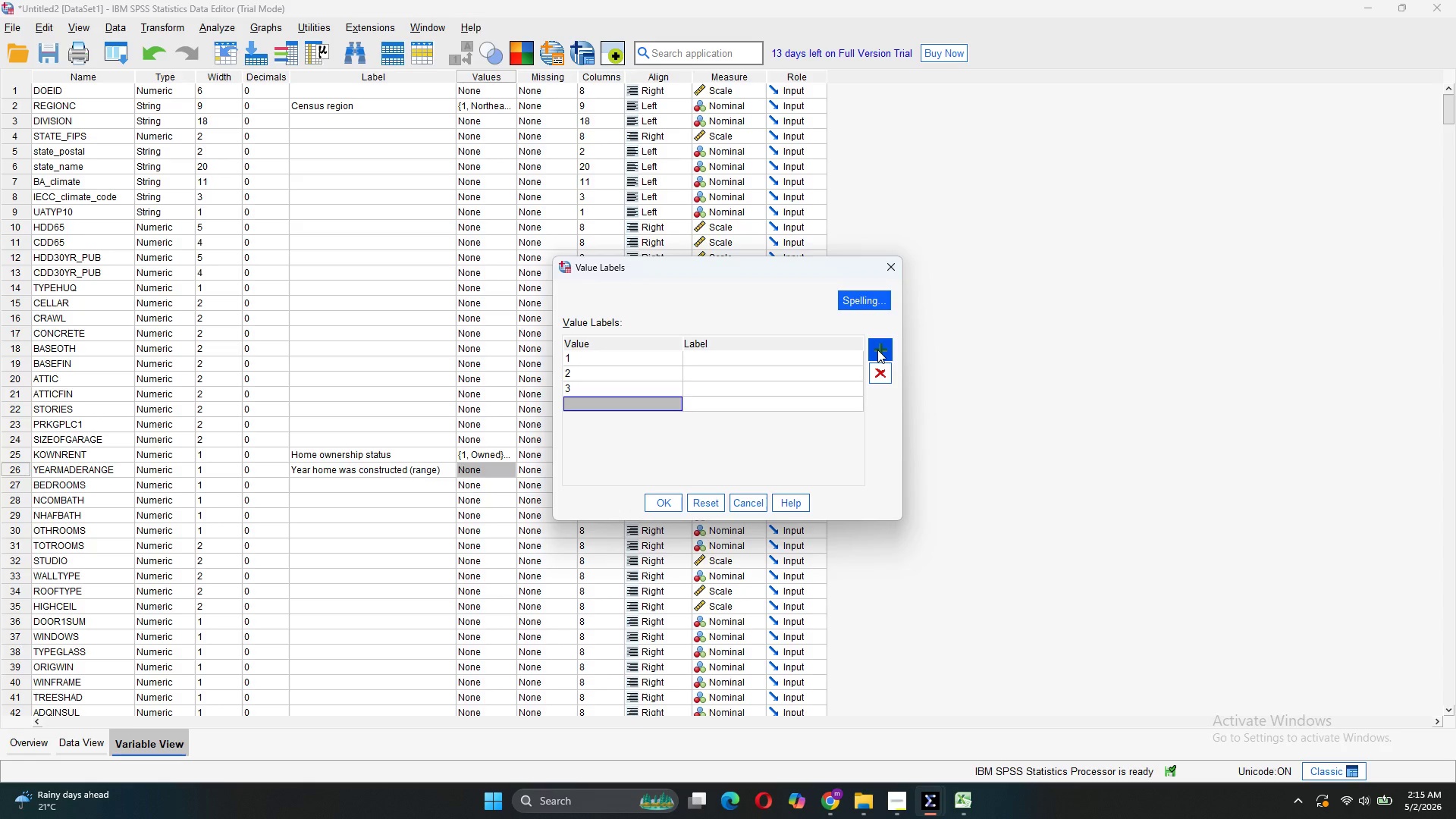 
key(4)
 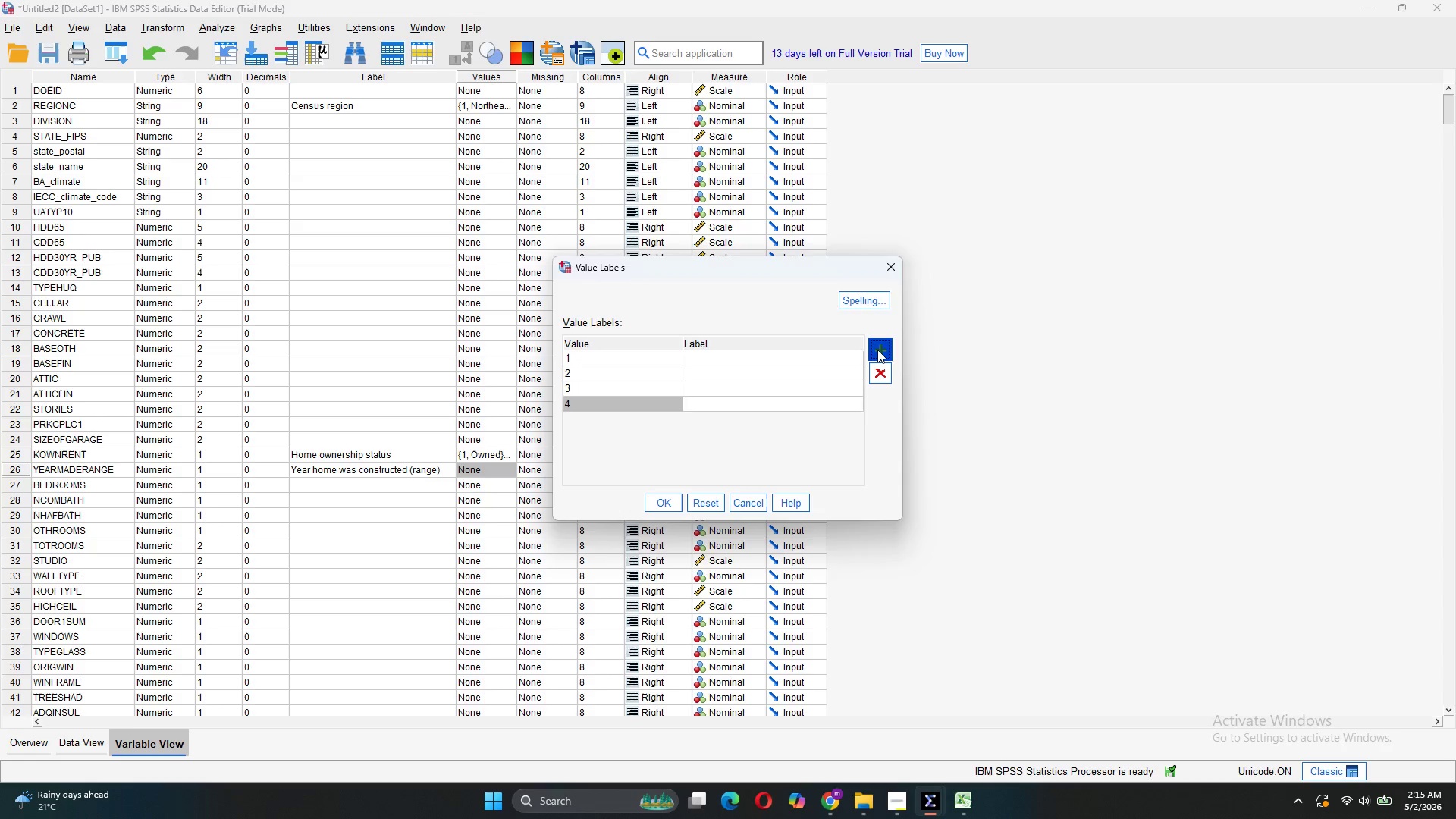 
left_click([877, 350])
 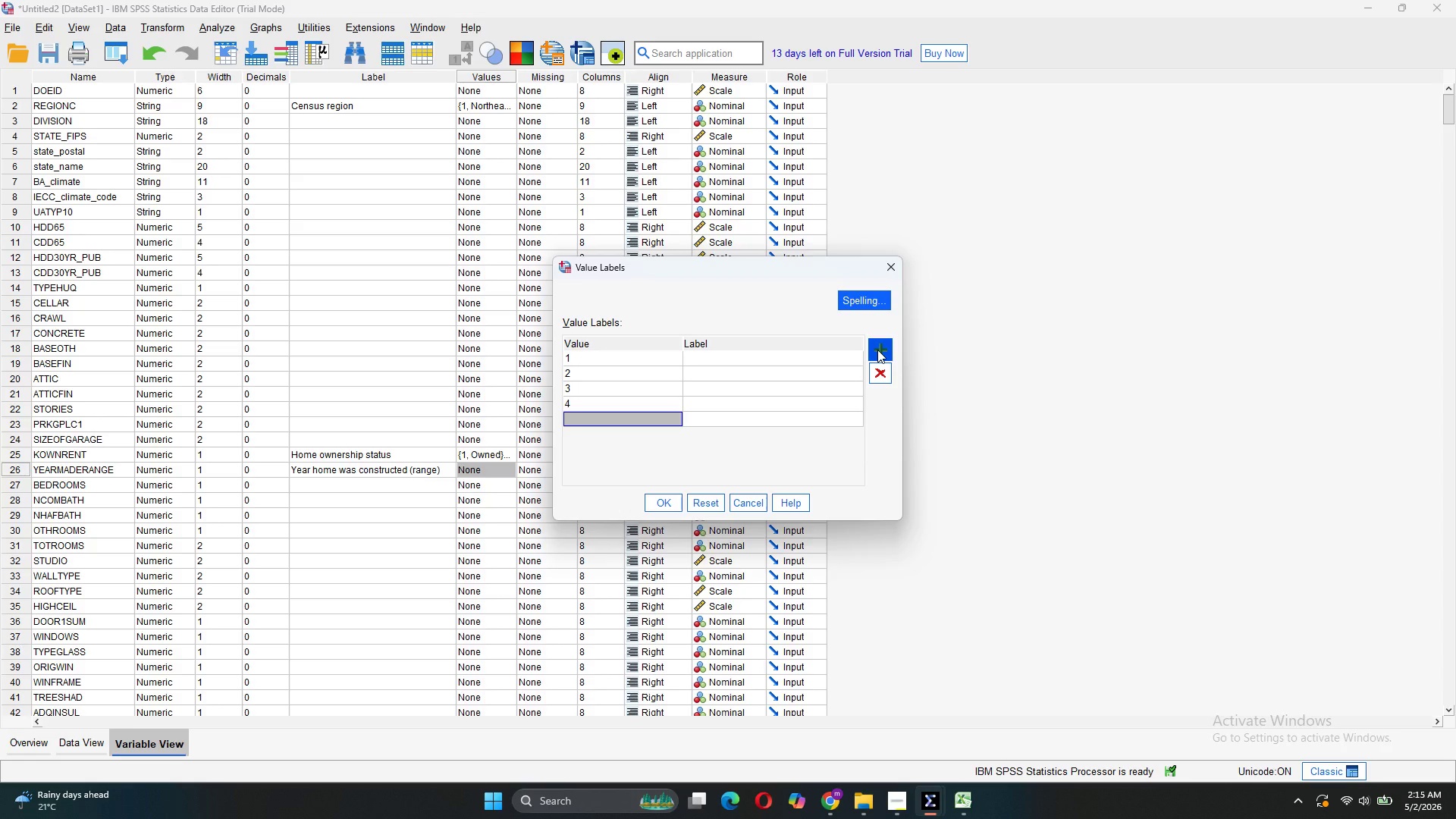 
key(5)
 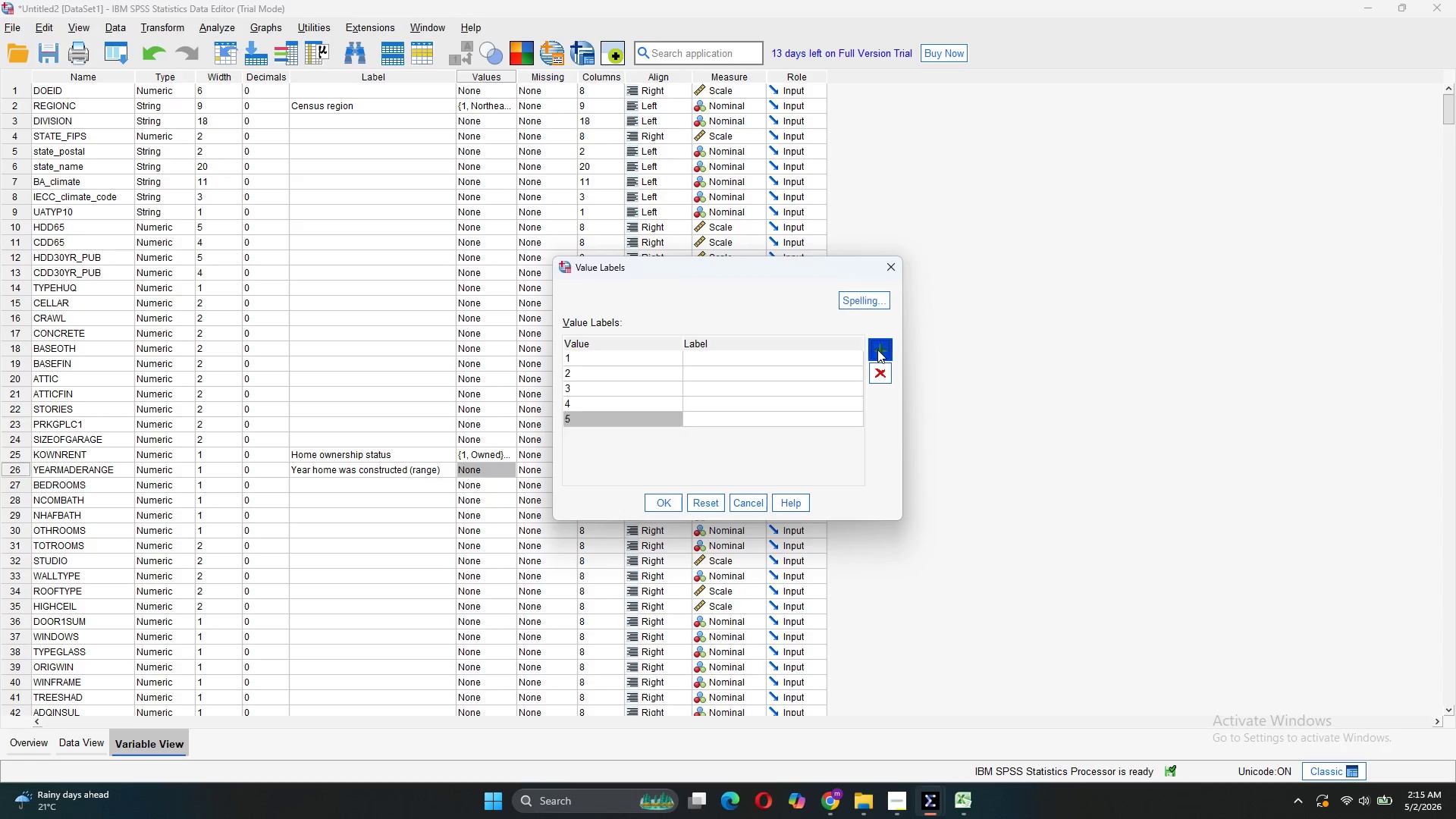 
left_click([877, 350])
 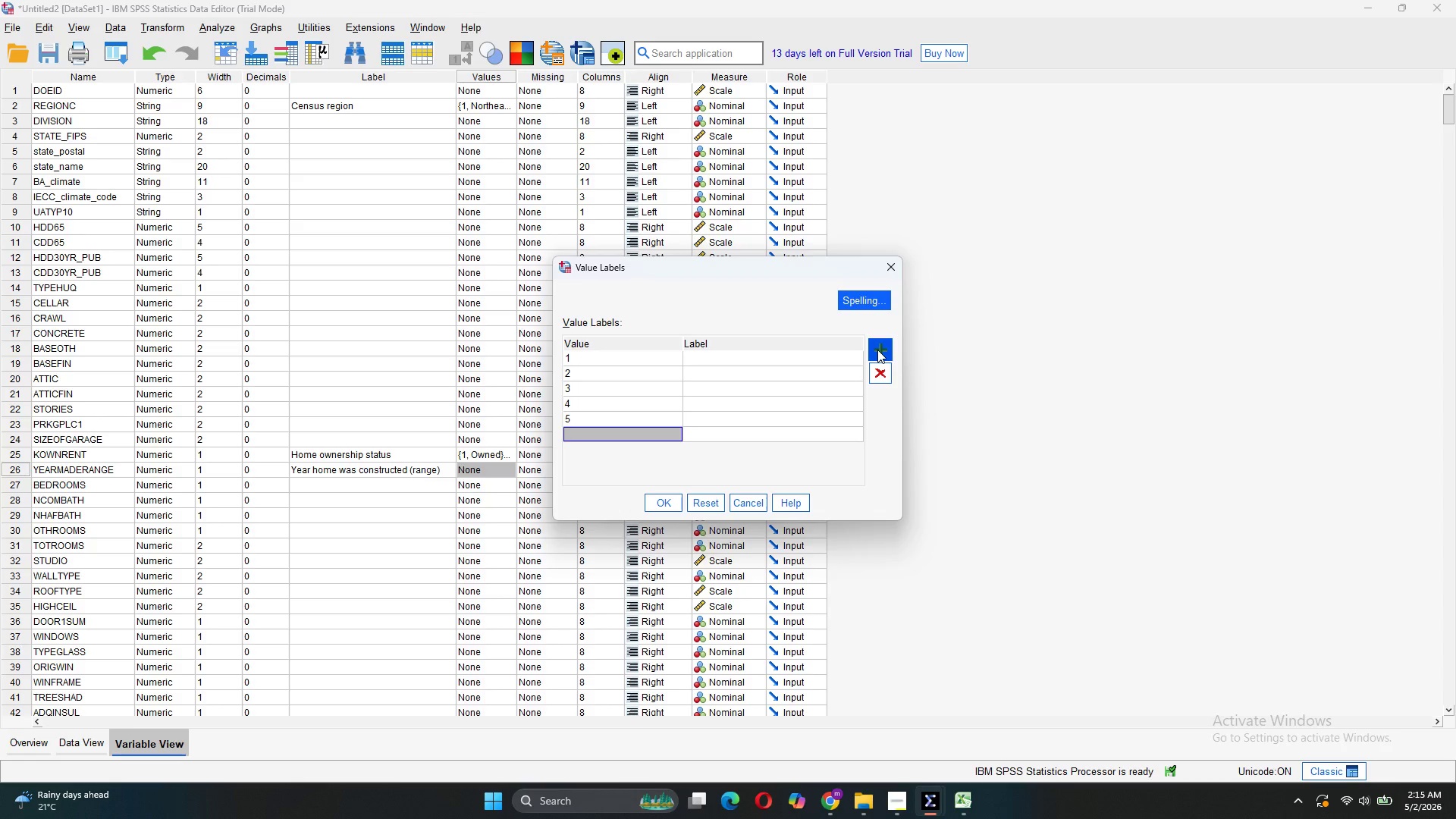 
key(6)
 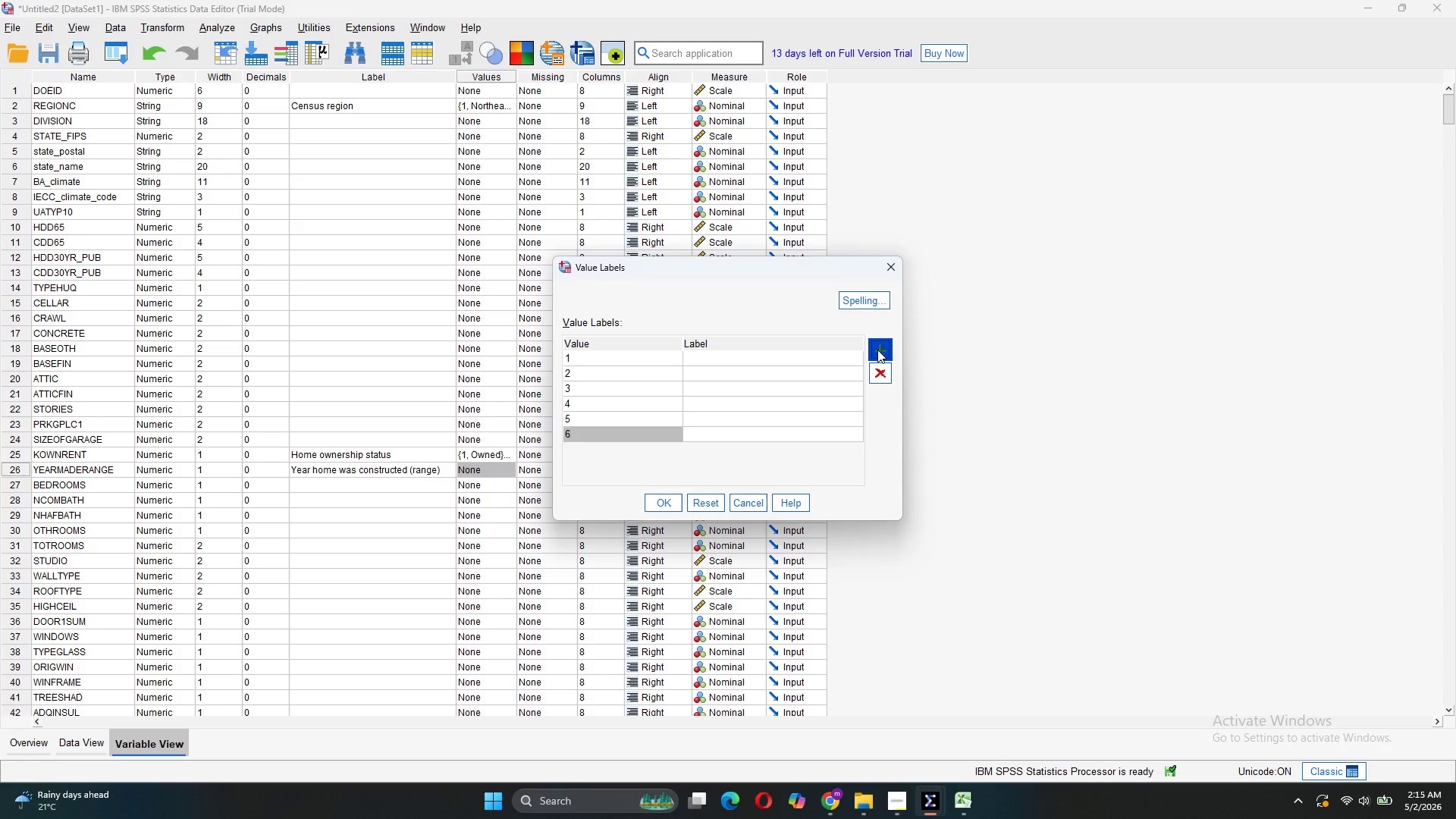 
left_click([877, 350])
 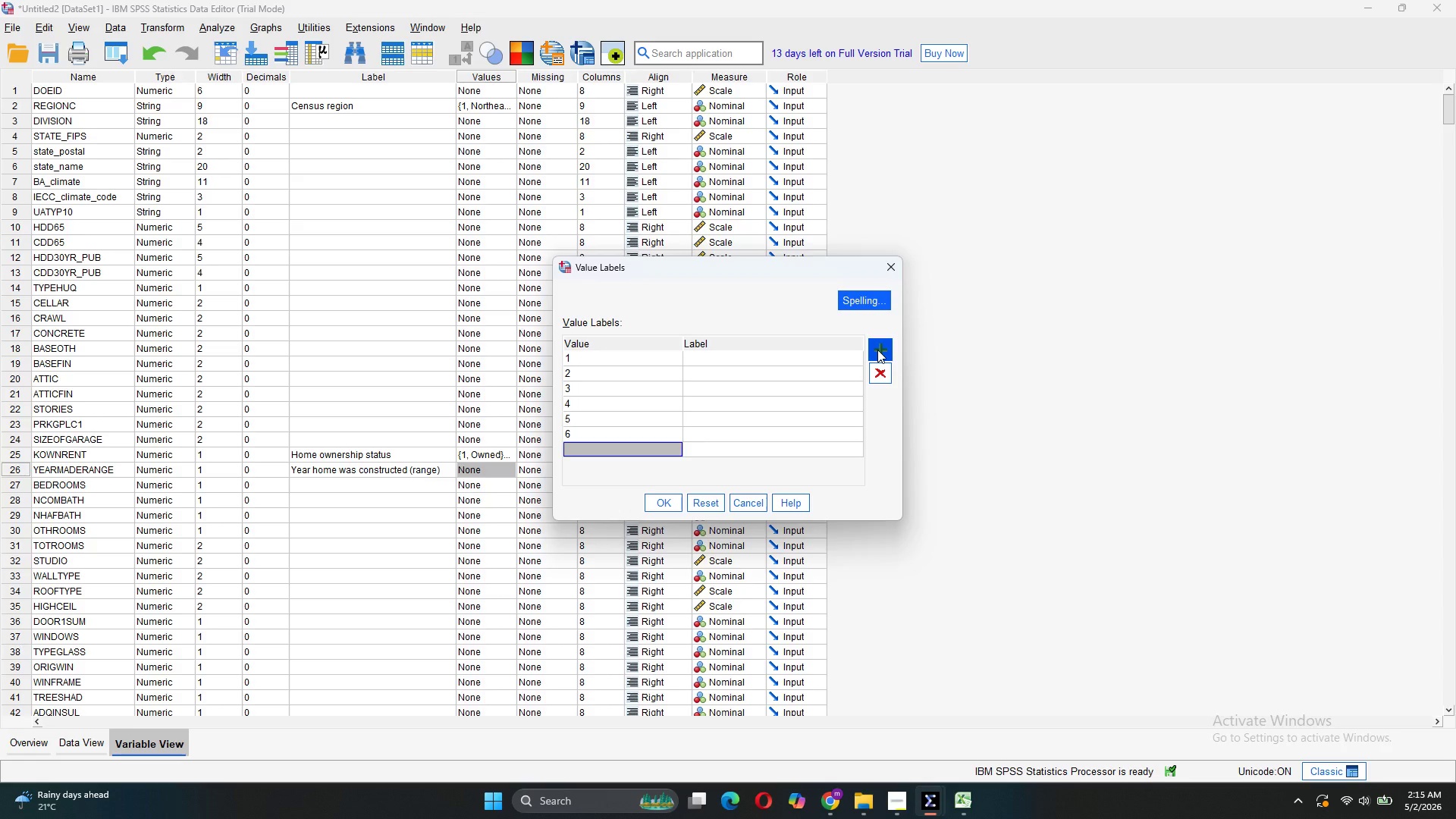 
key(7)
 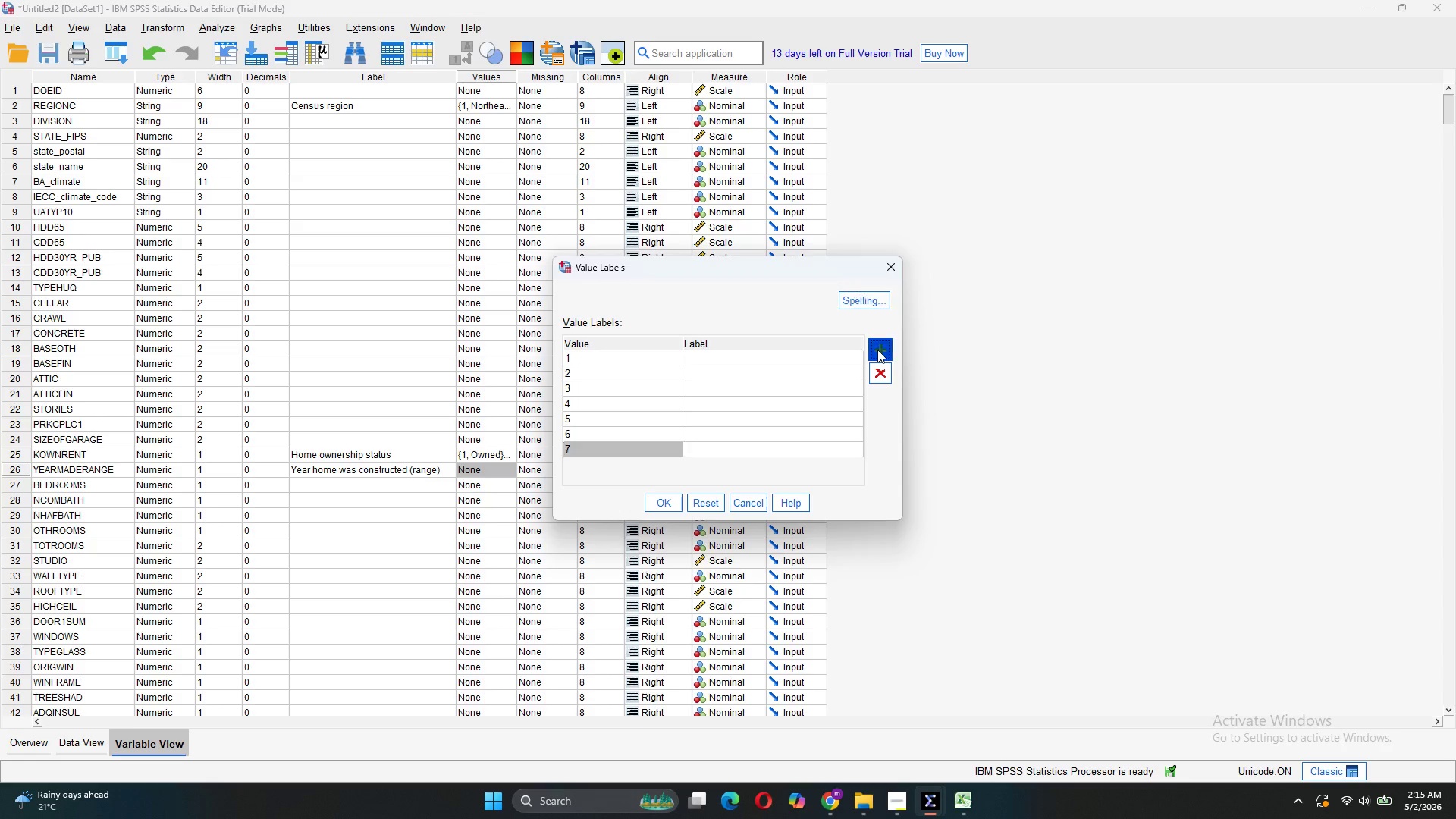 
left_click([877, 350])
 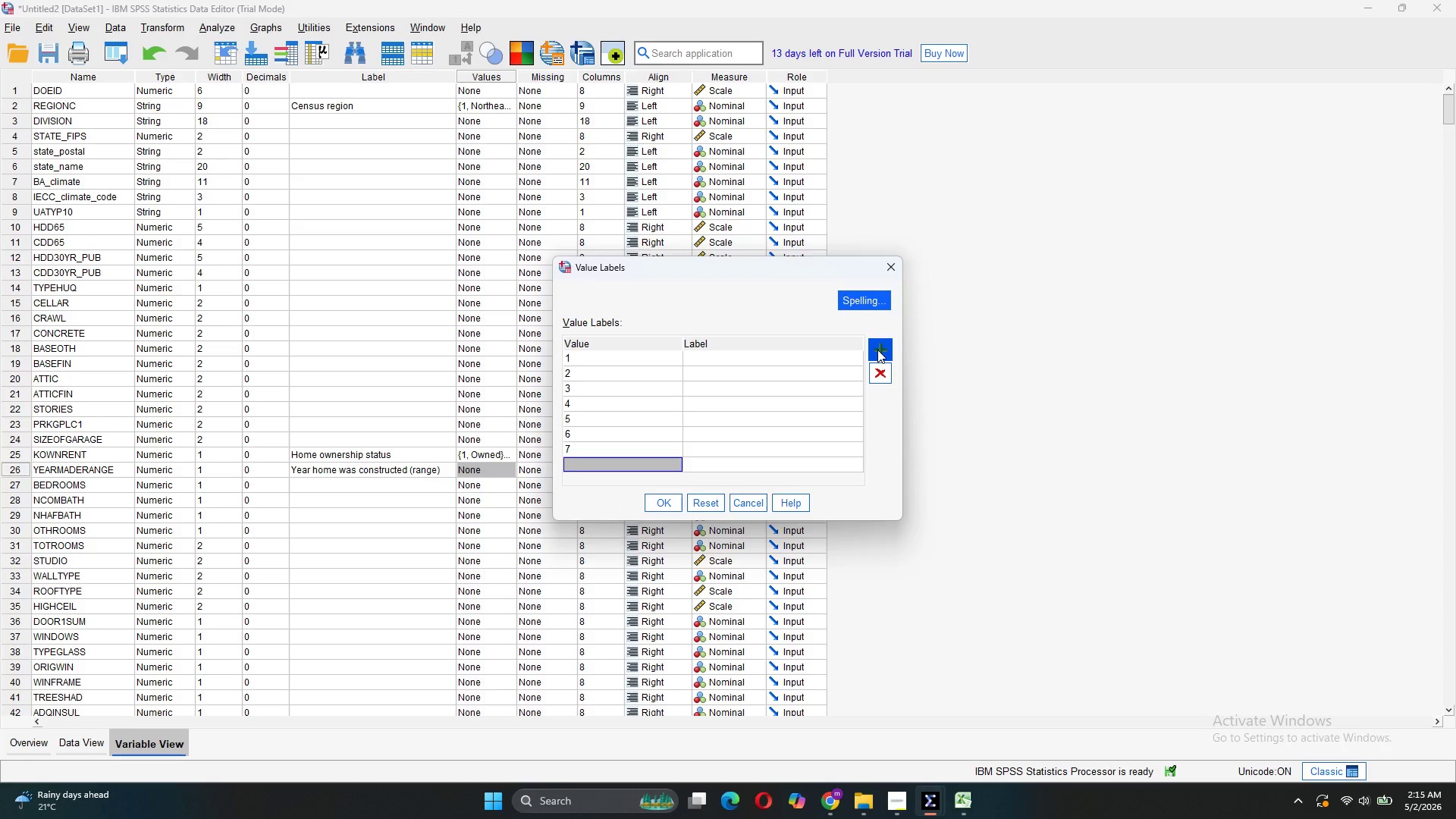 
key(8)
 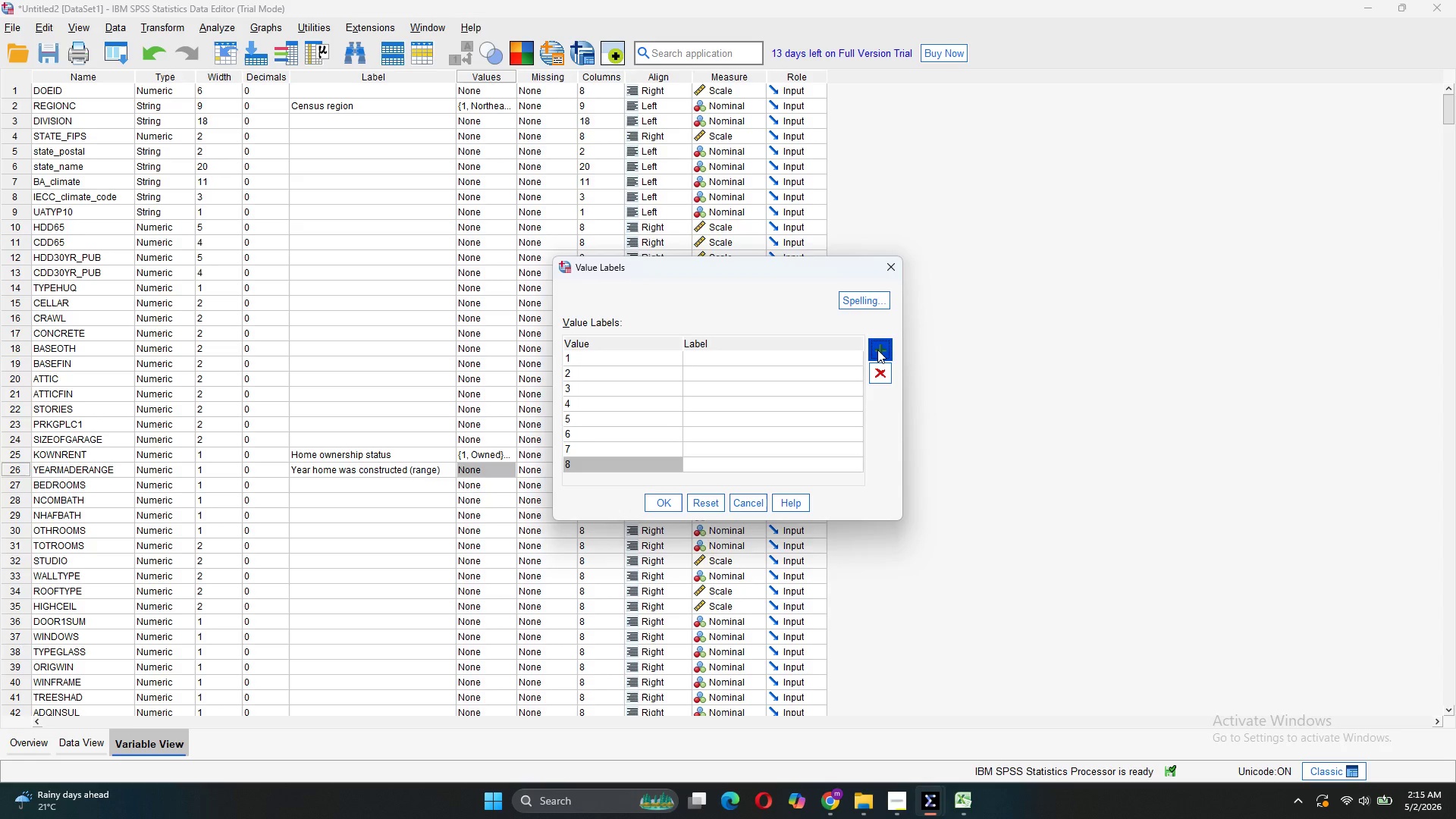 
left_click([877, 350])
 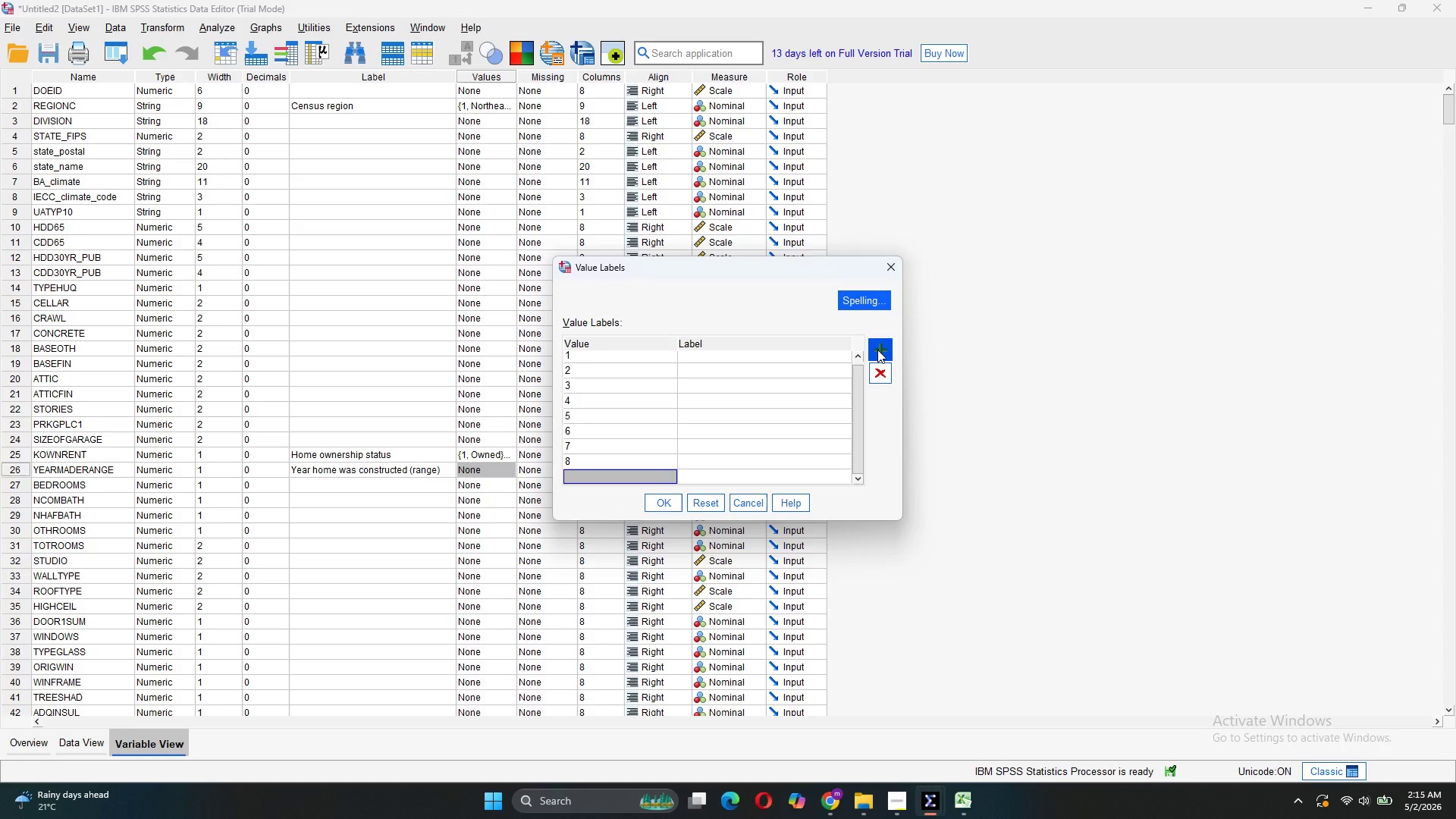 
key(9)
 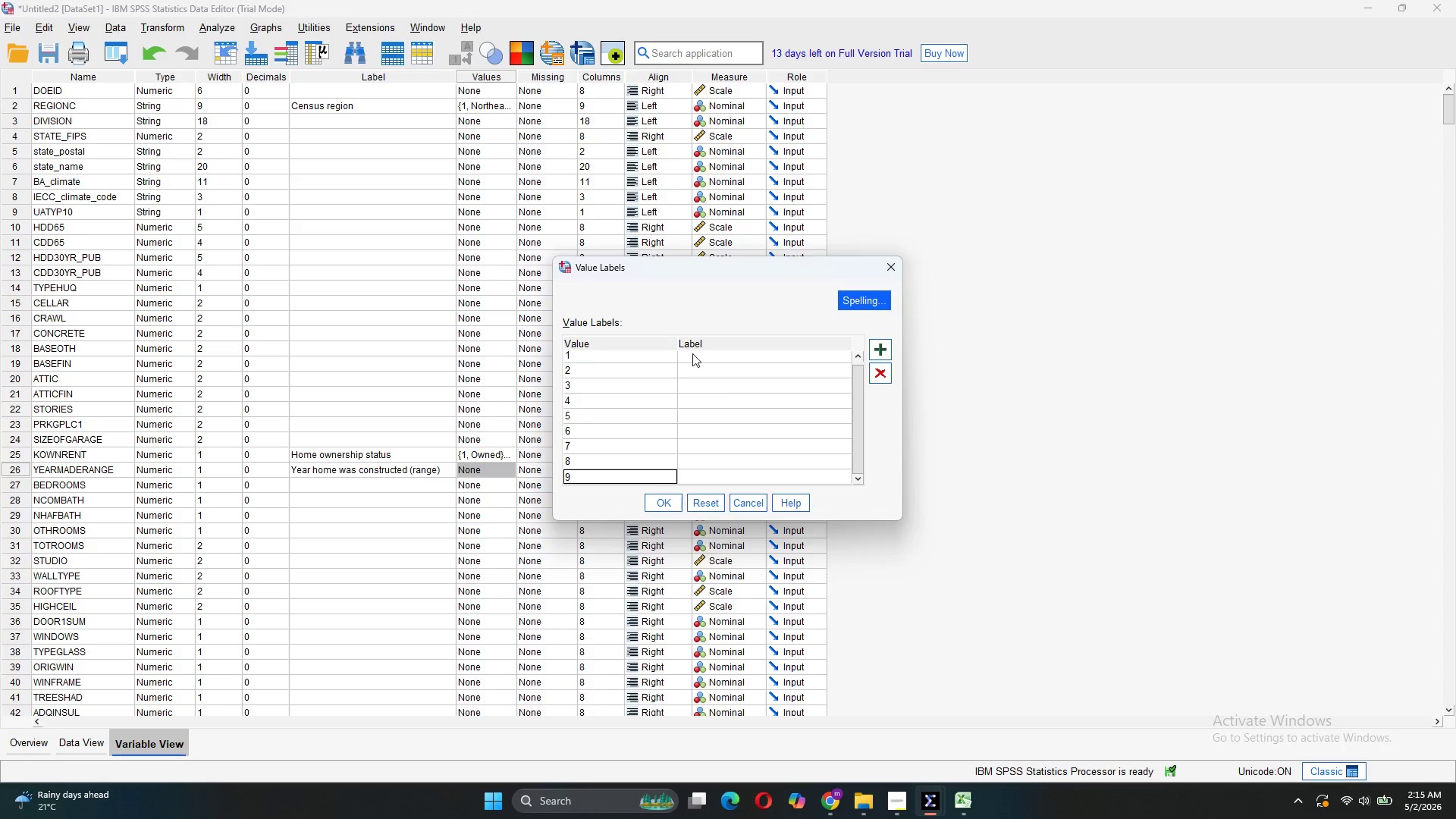 
left_click([695, 354])
 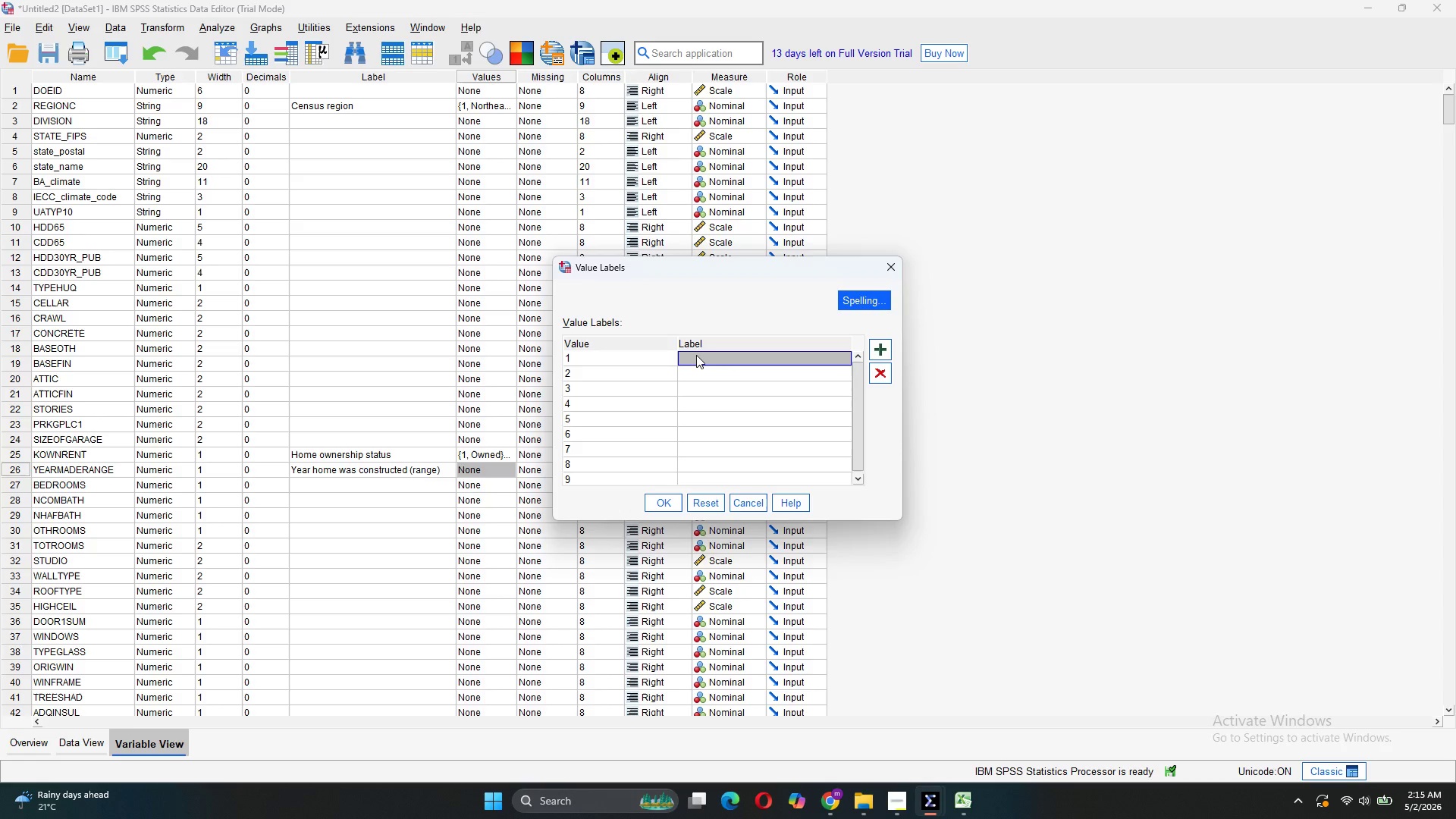 
key(Control+V)
 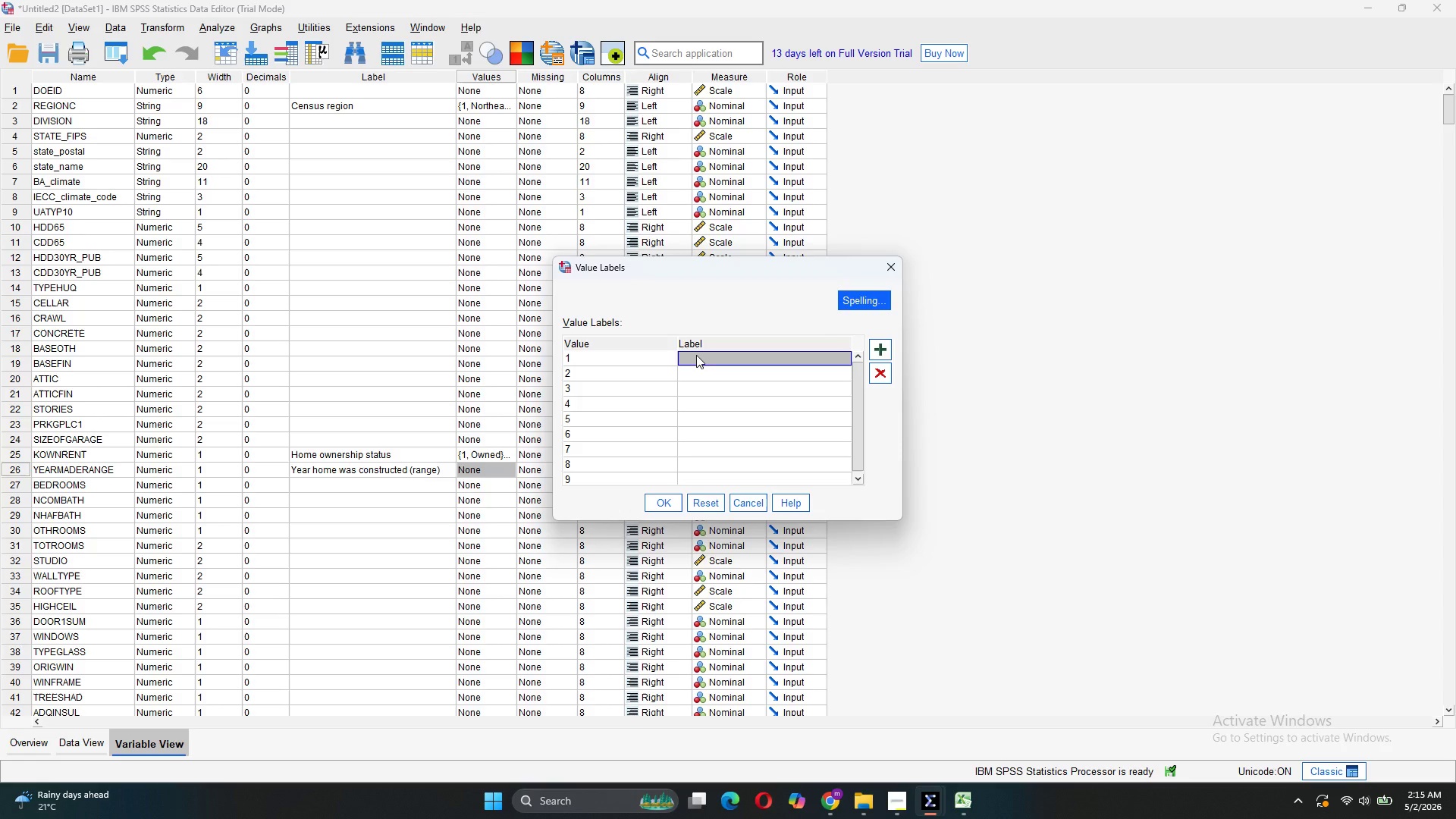 
double_click([696, 355])
 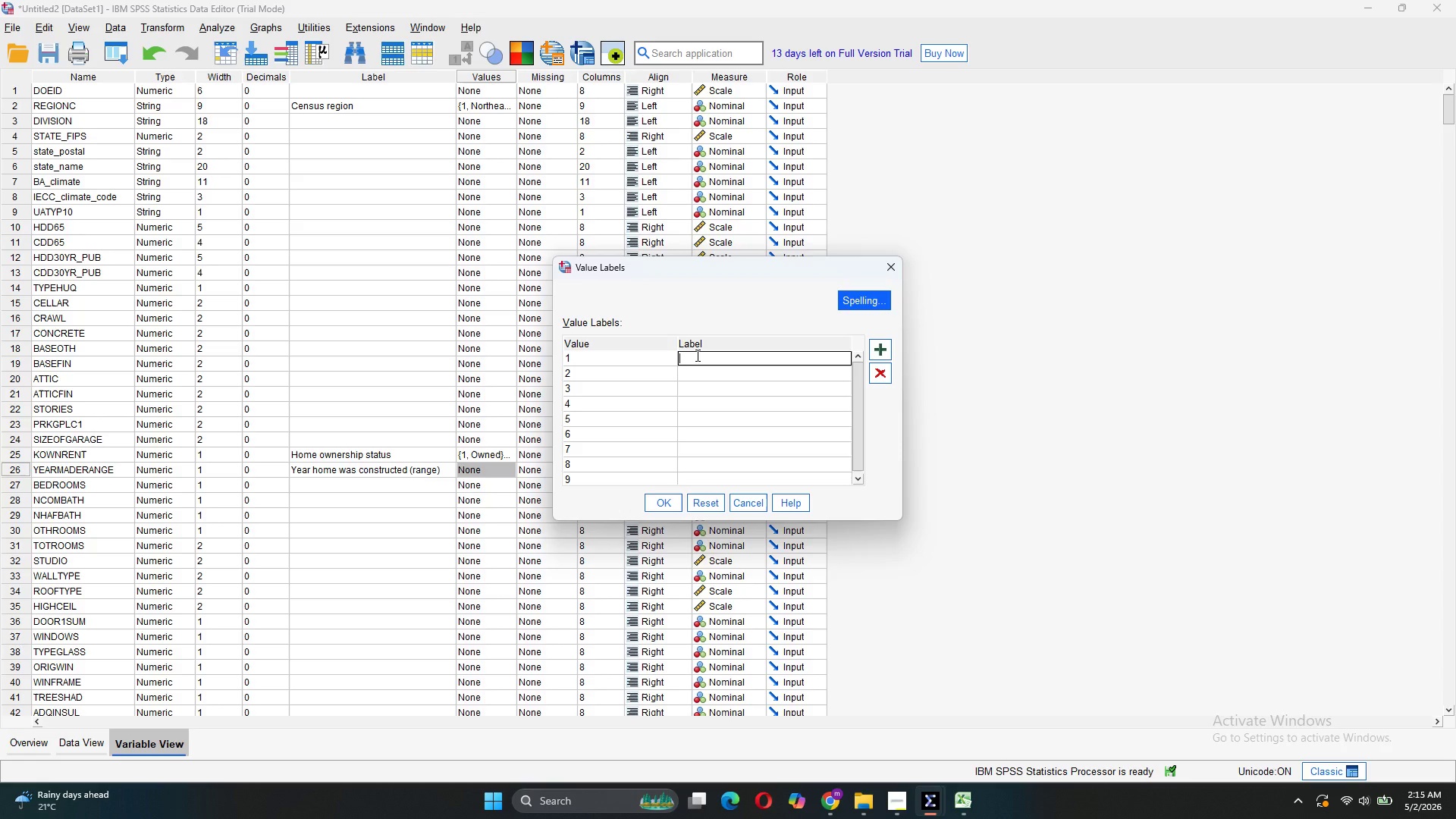 
key(Control+V)
 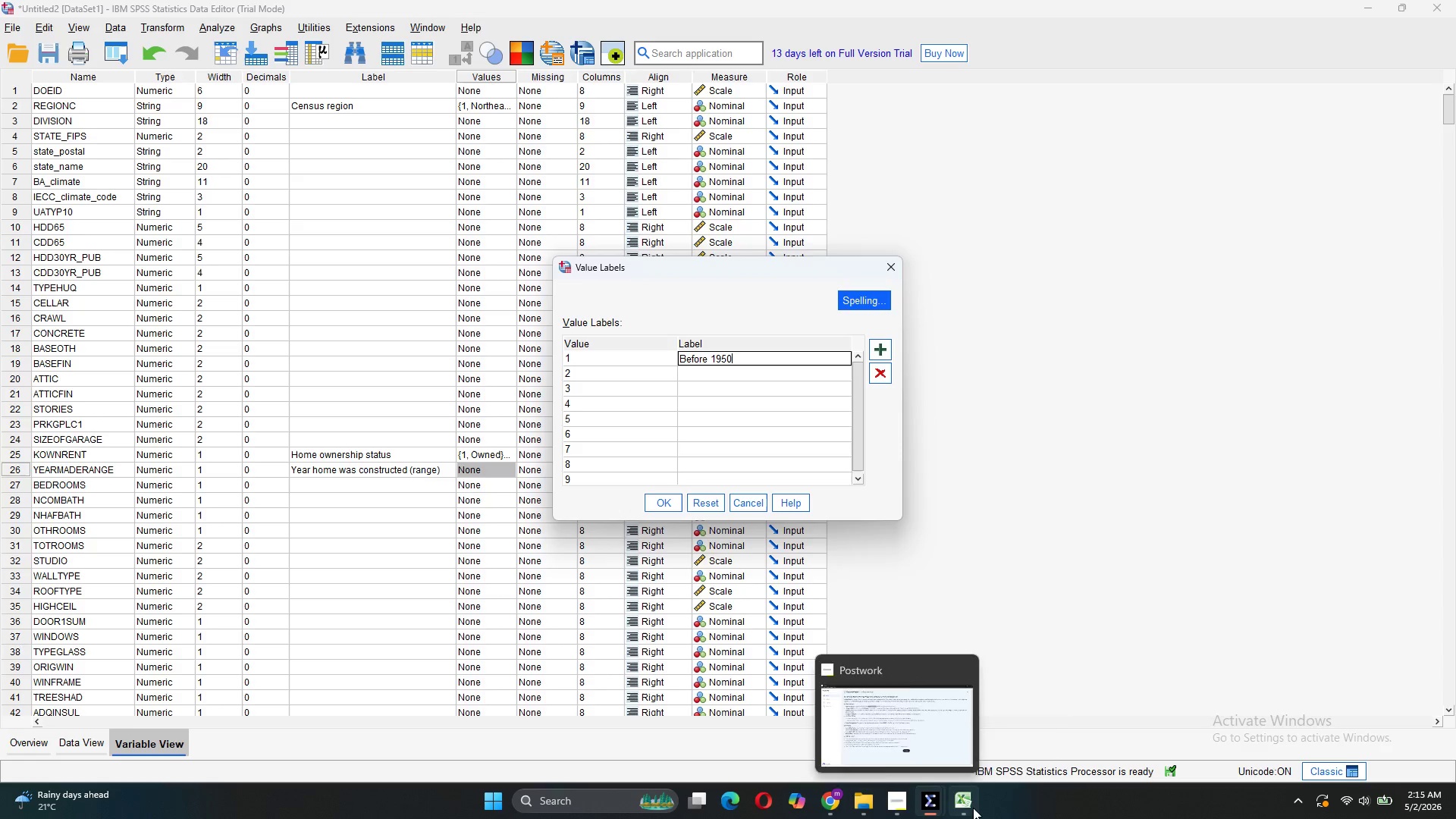 
wait(5.7)
 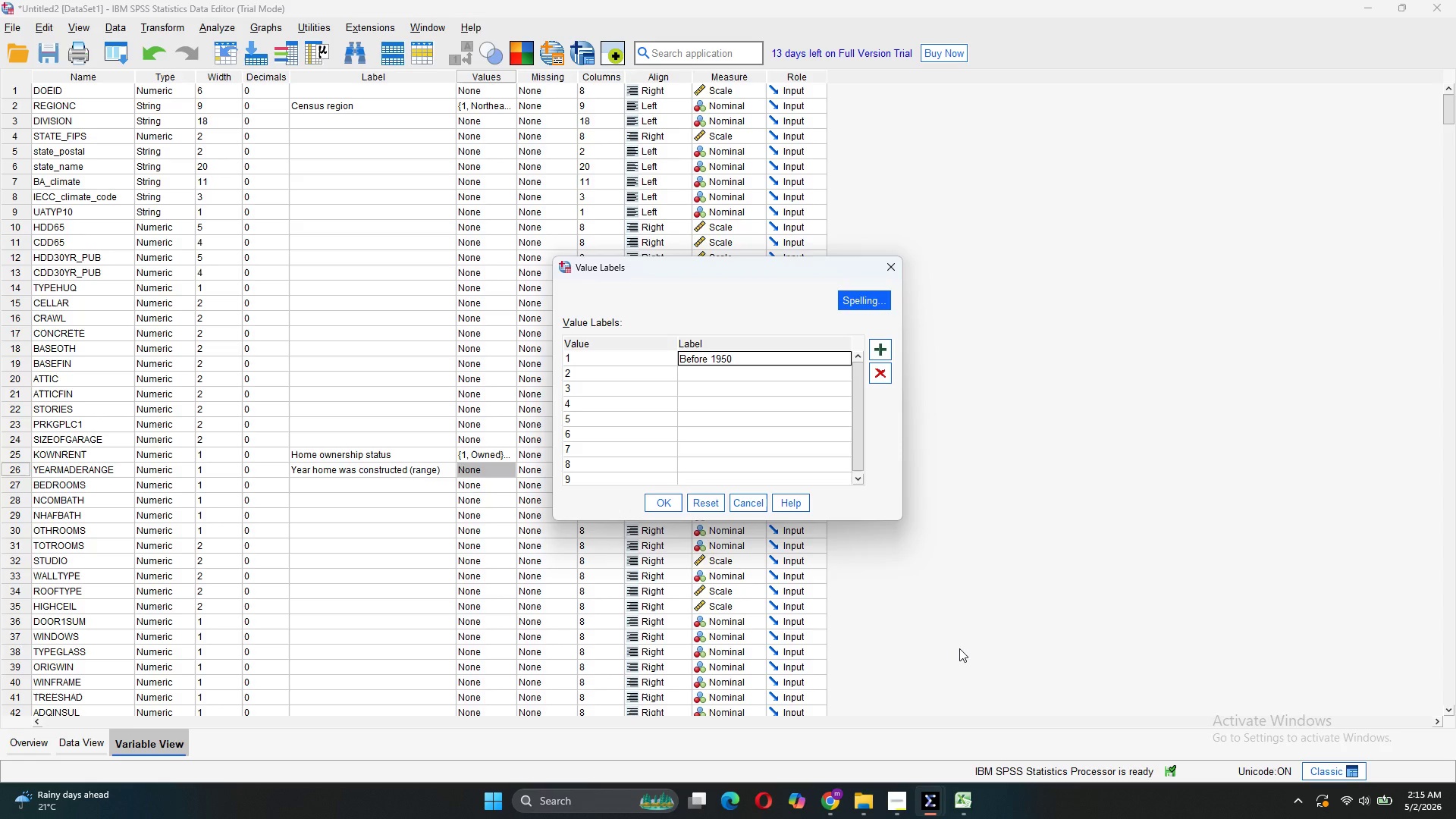 
left_click([990, 742])
 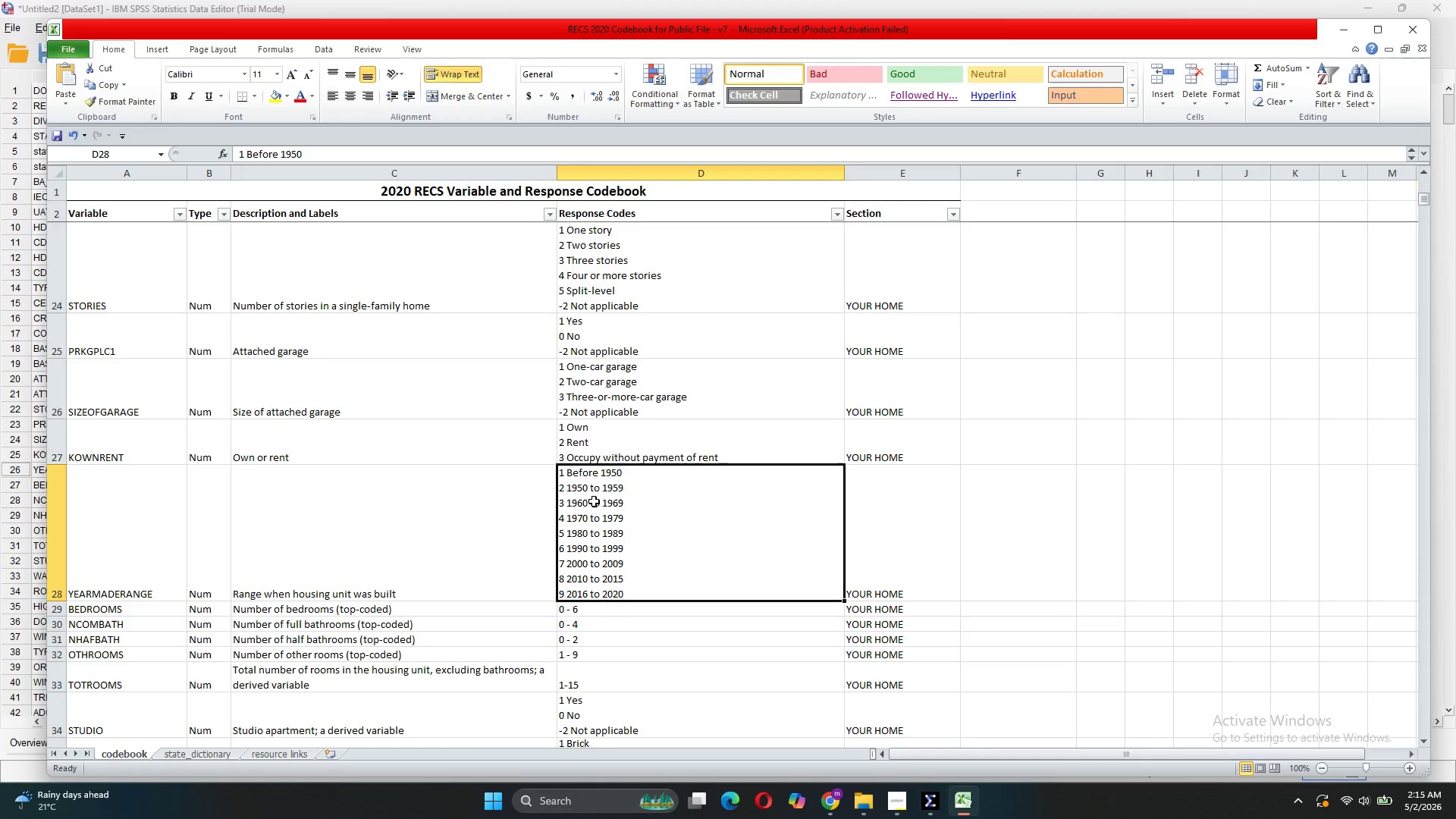 
double_click([622, 490])
 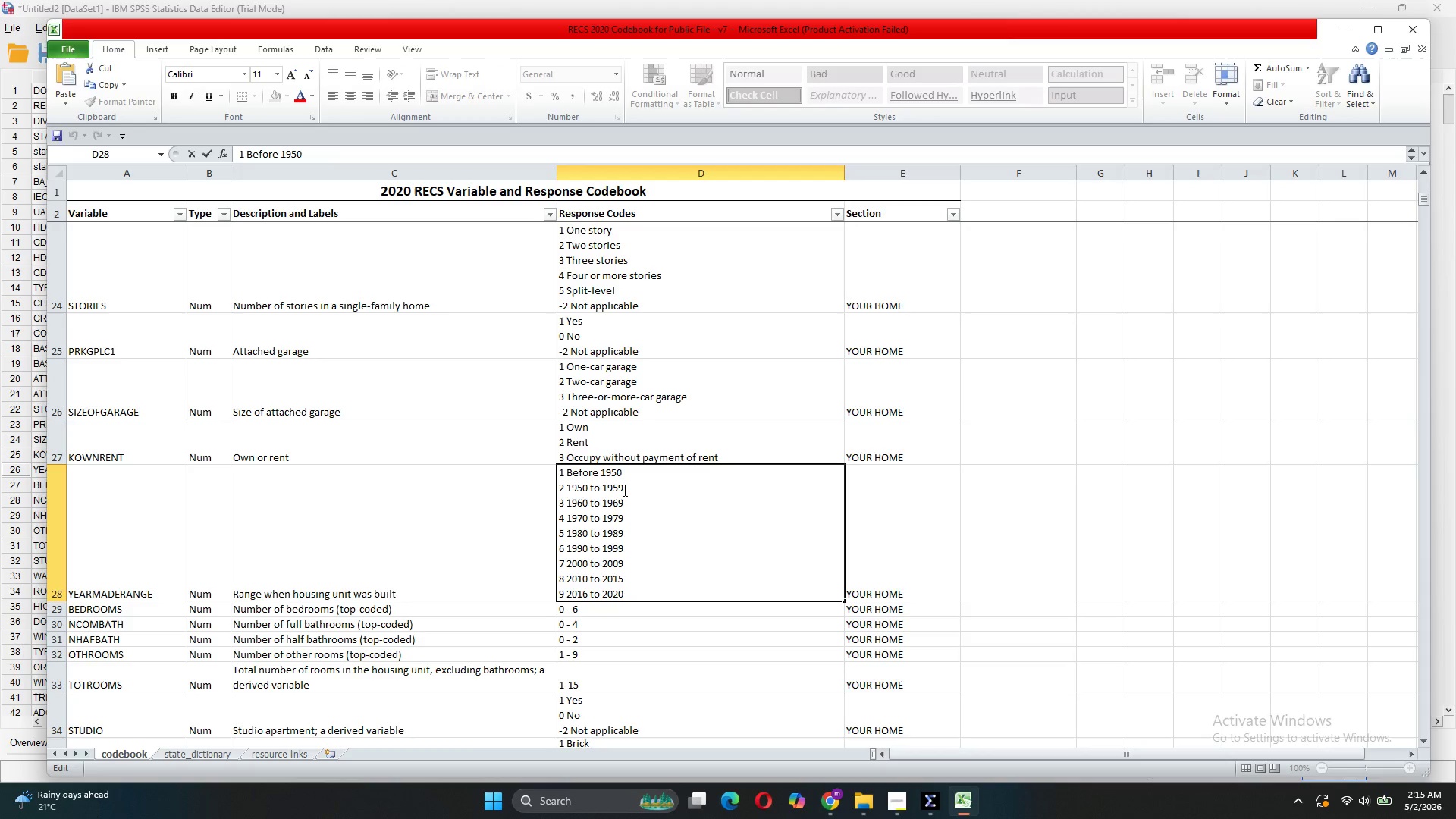 
left_click_drag(start_coordinate=[623, 490], to_coordinate=[566, 494])
 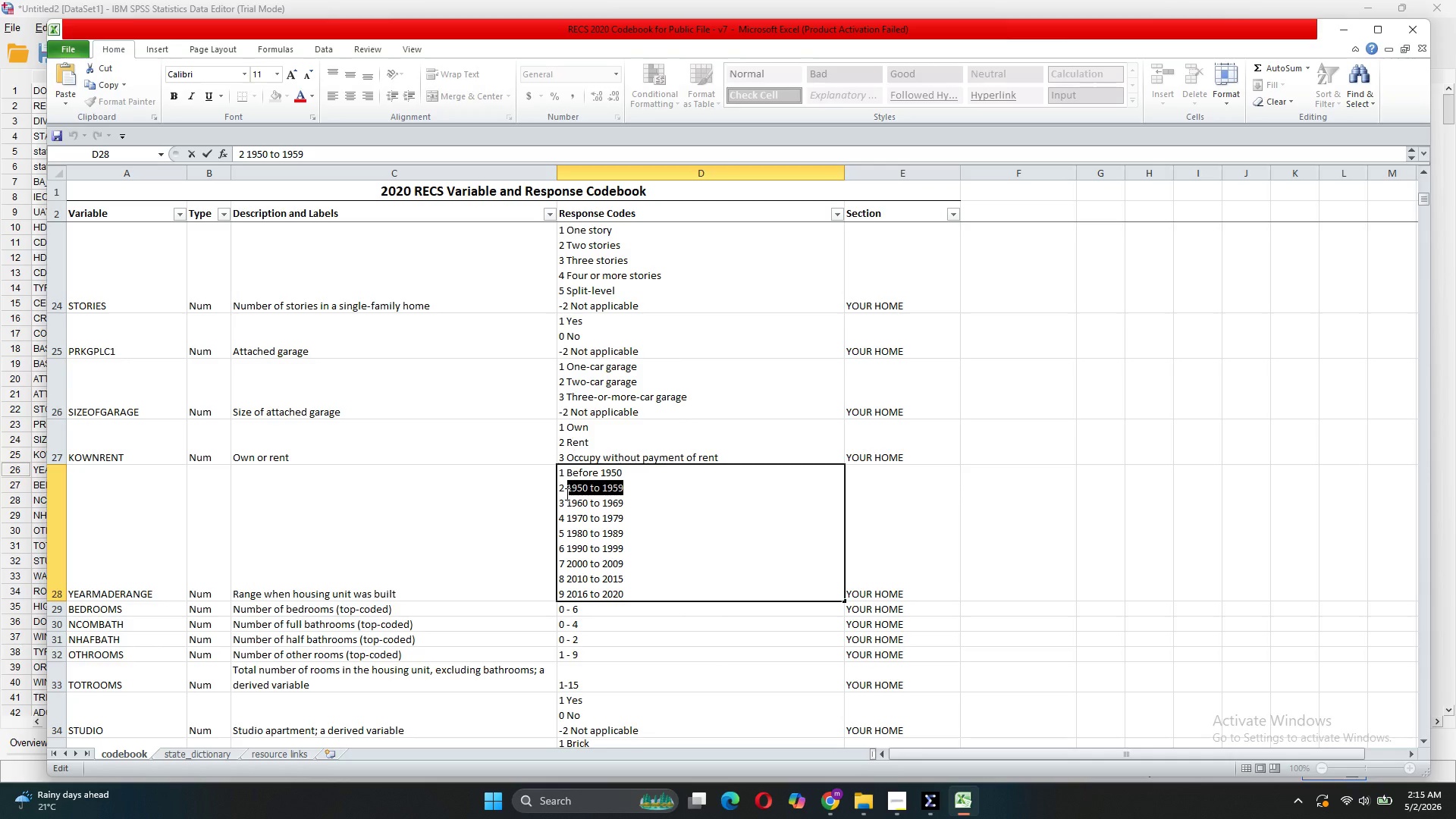 
key(Control+C)
 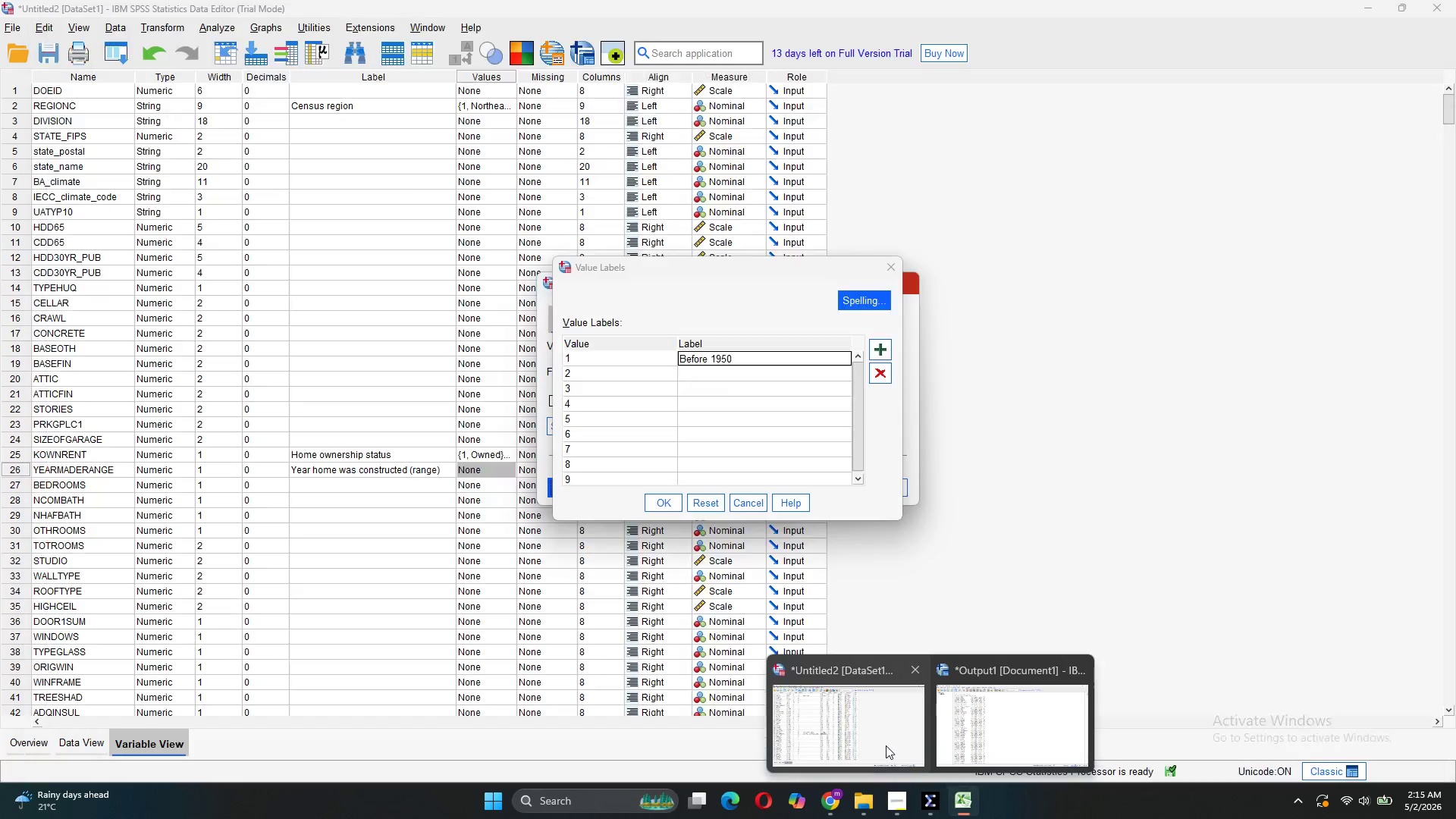 
mouse_move([912, 780])
 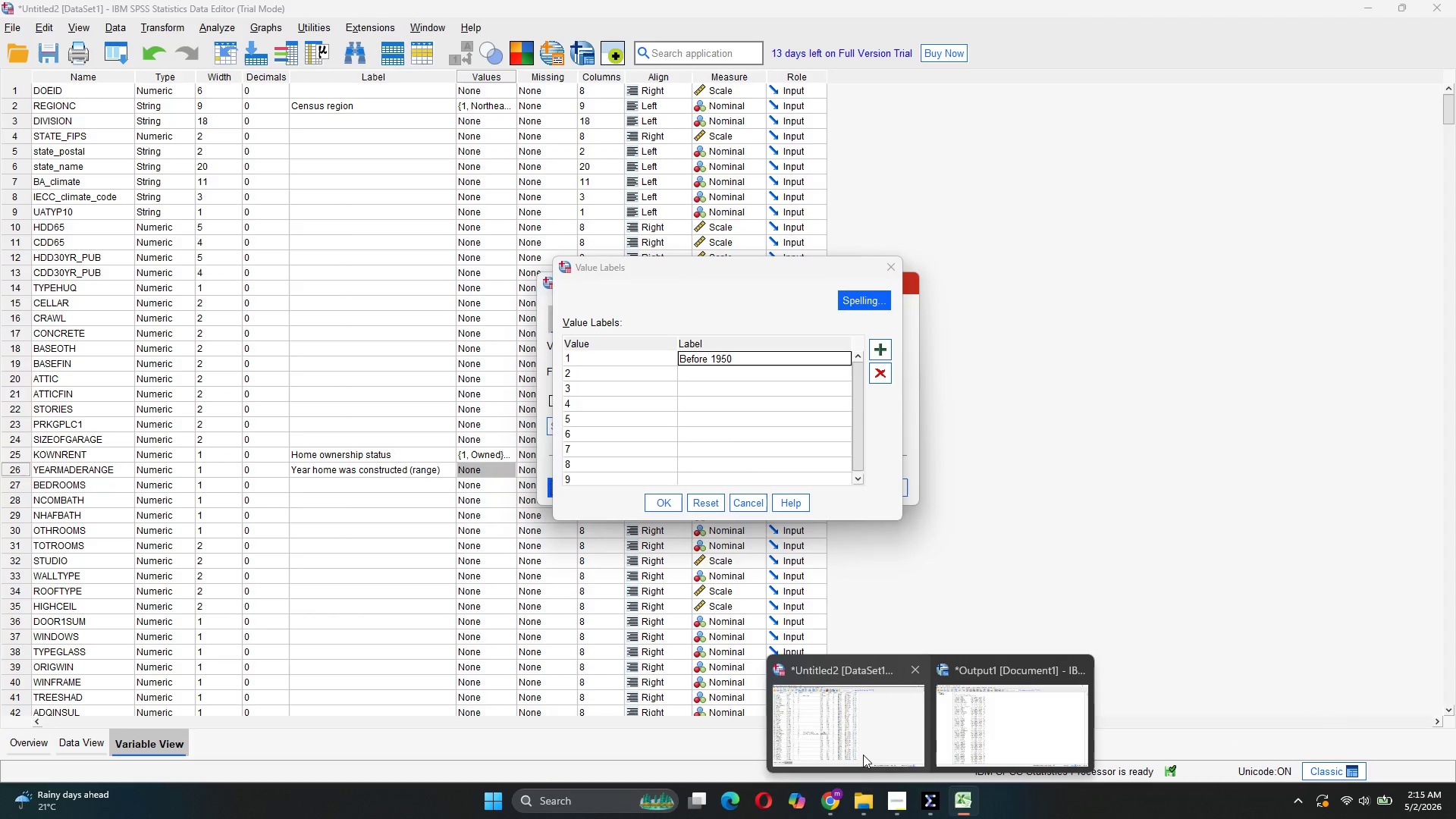 
left_click([863, 754])
 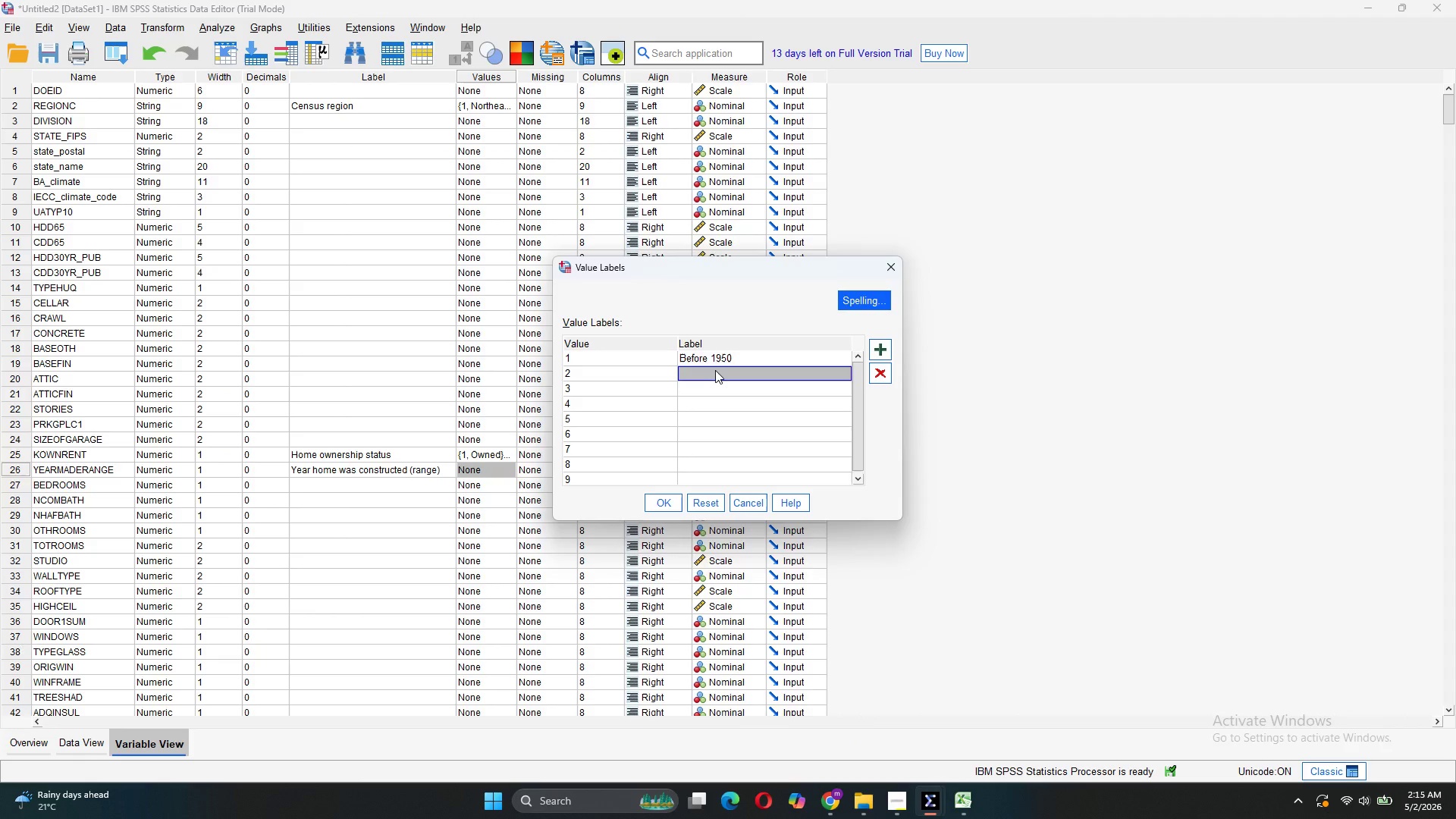 
double_click([715, 371])
 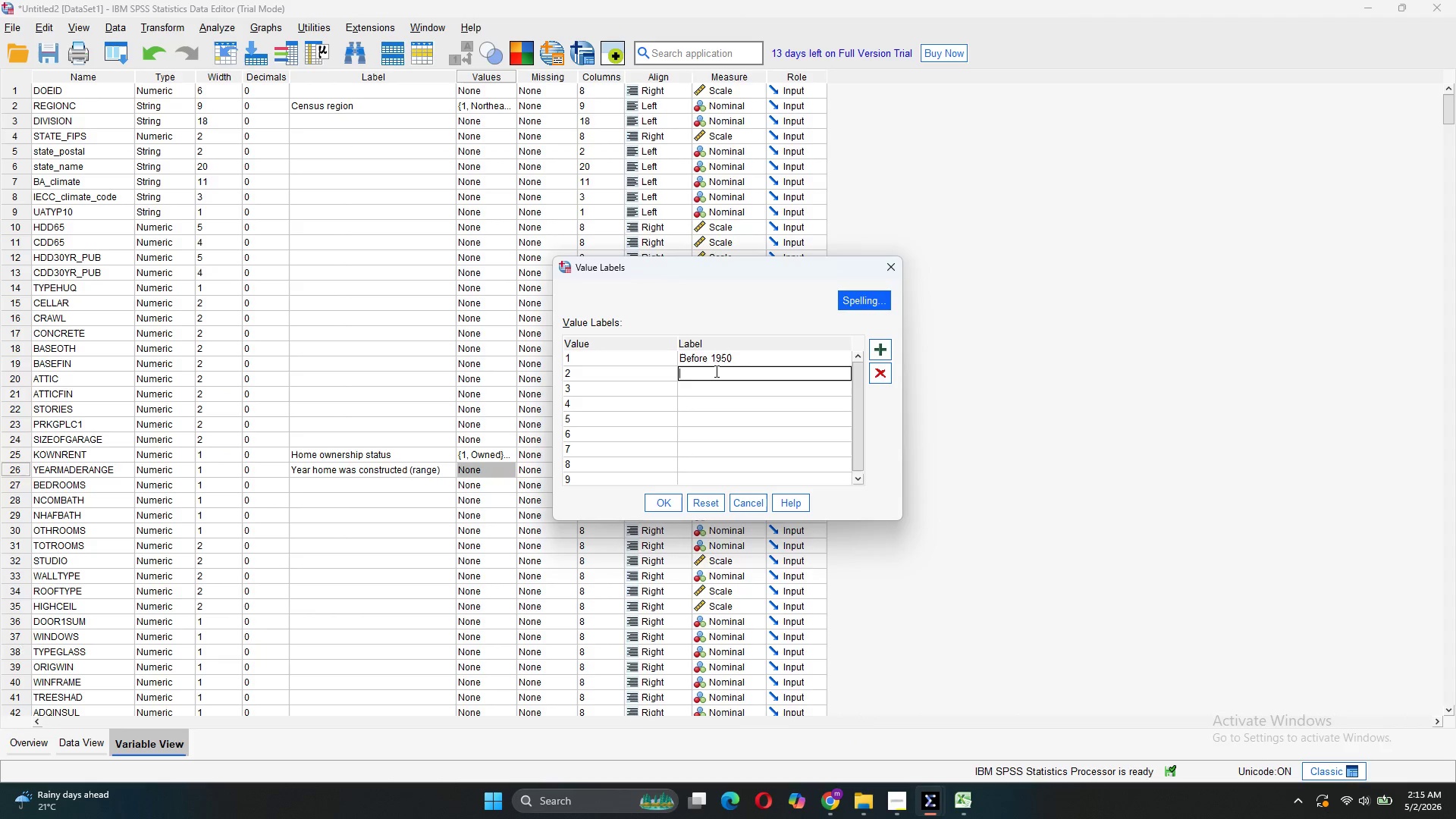 
key(Control+V)
 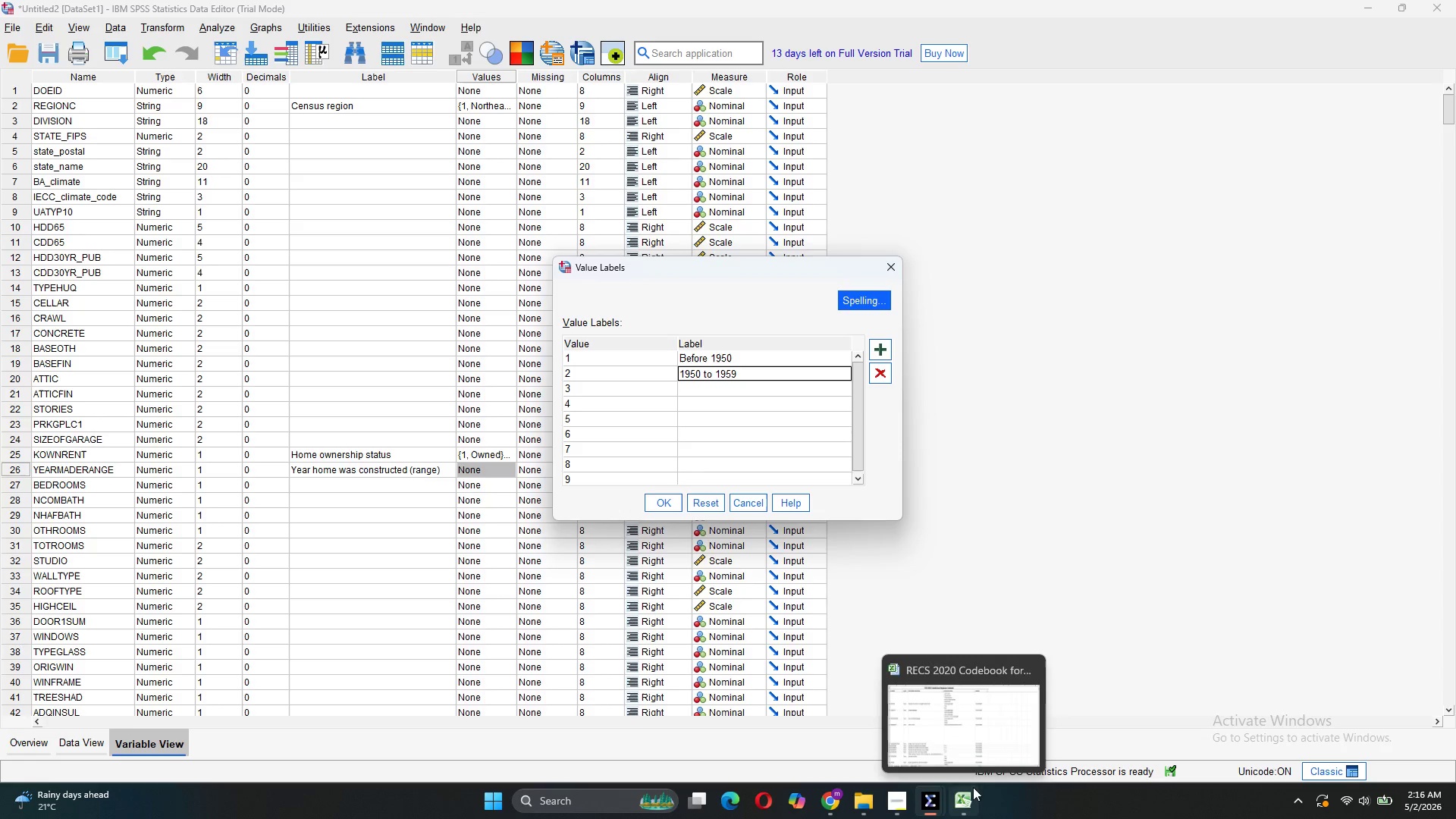 
left_click([990, 723])
 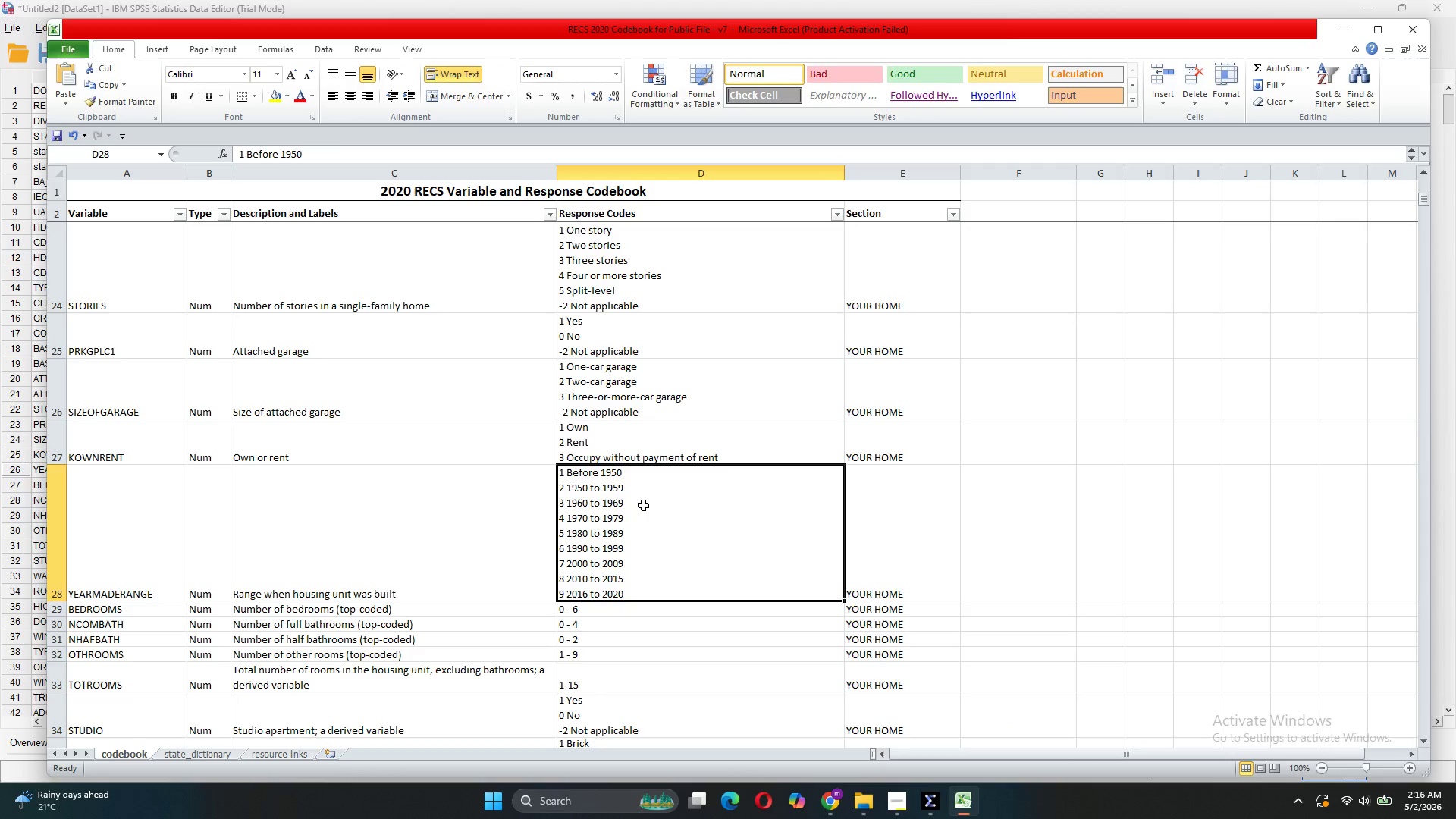 
double_click([643, 505])
 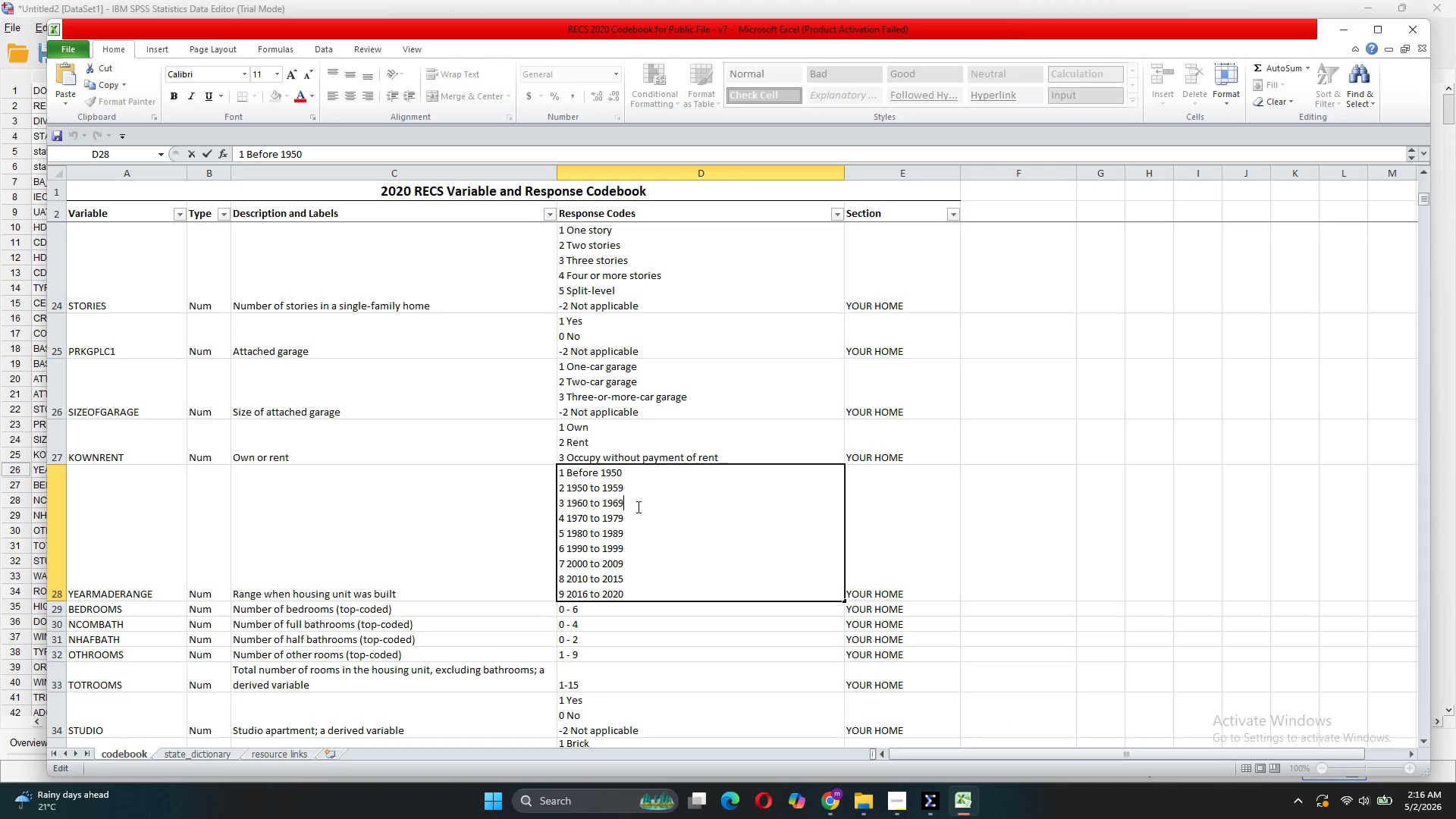 
left_click_drag(start_coordinate=[637, 507], to_coordinate=[566, 506])
 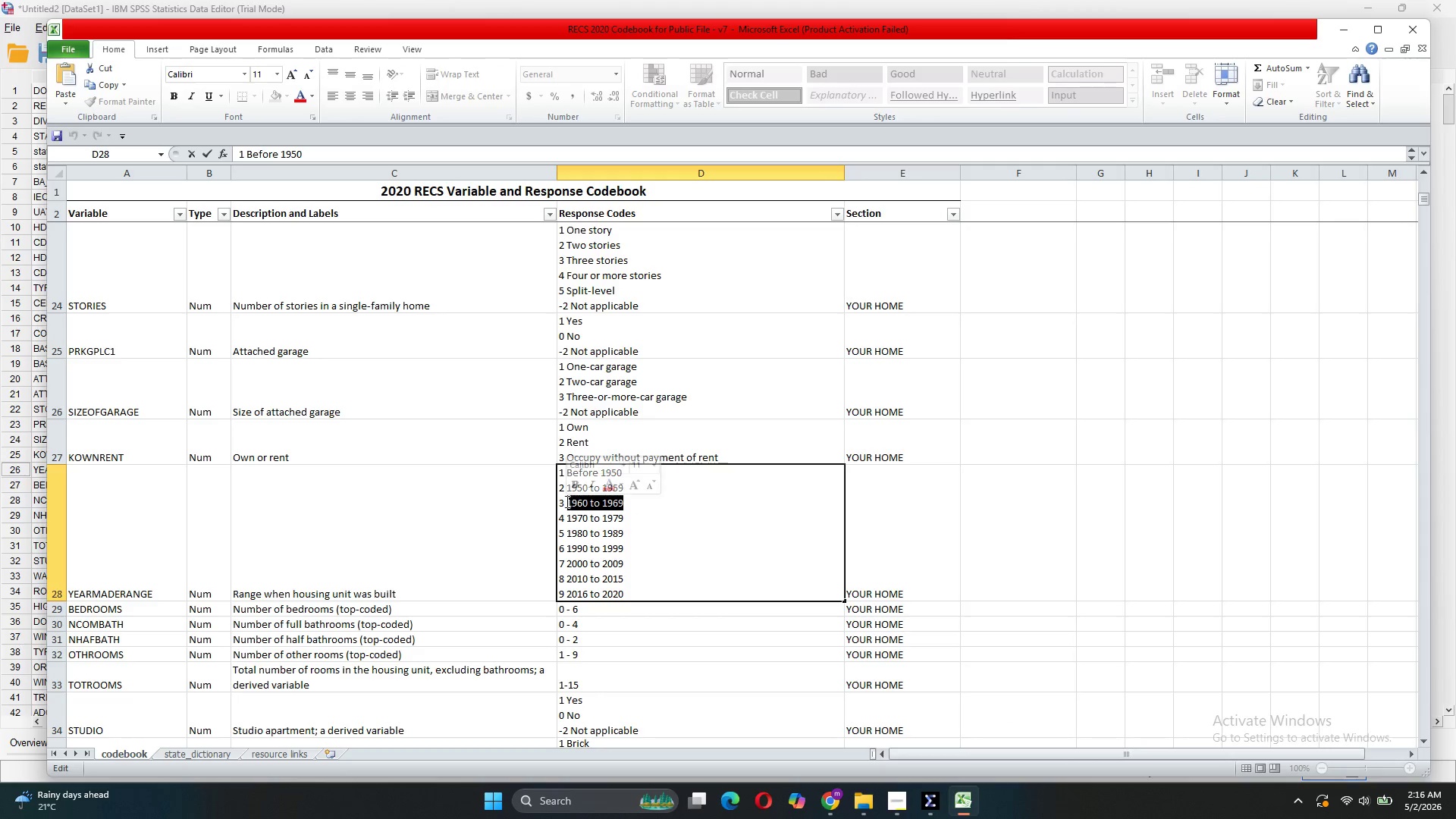 
key(Control+C)
 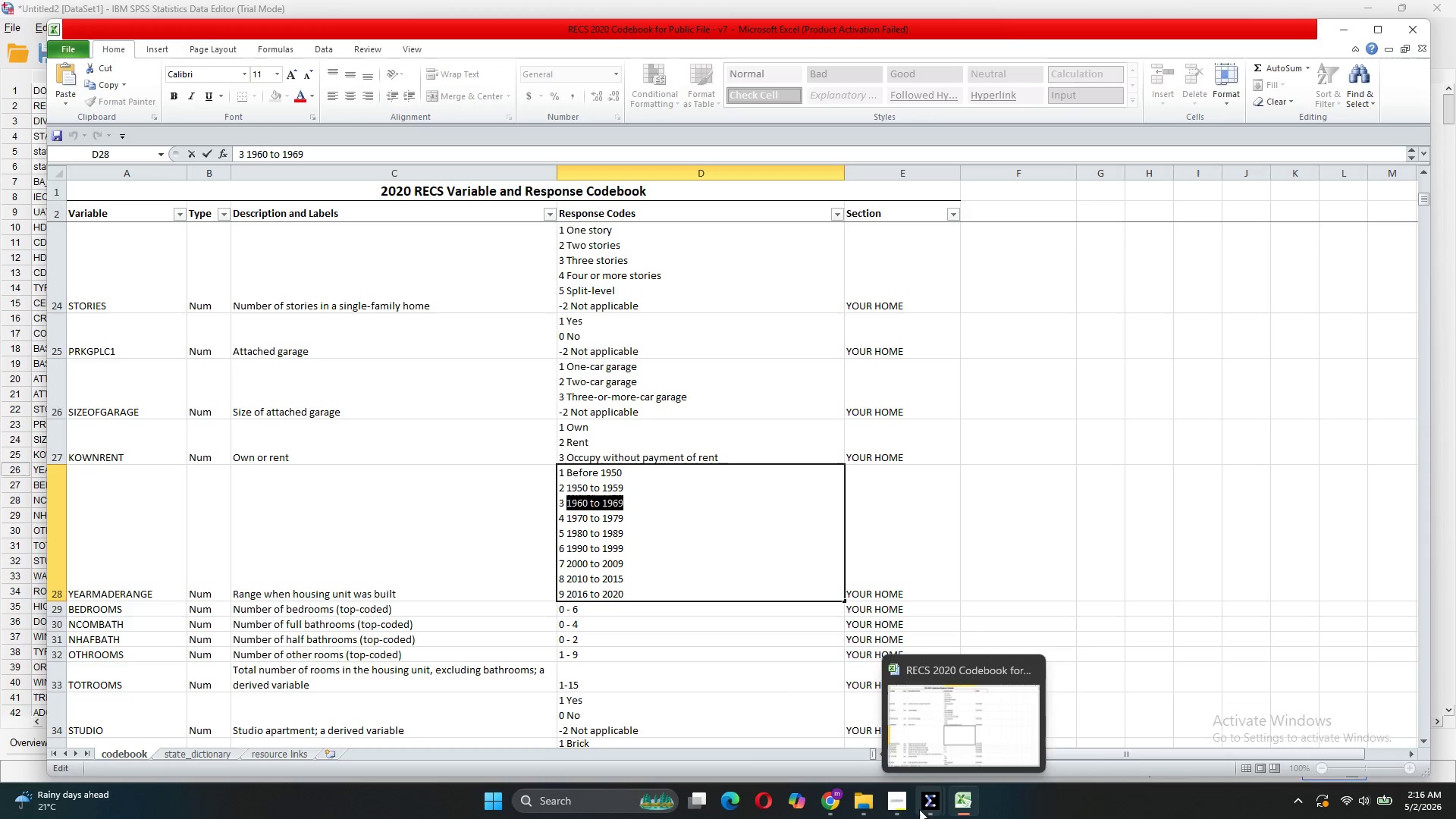 
left_click([868, 721])
 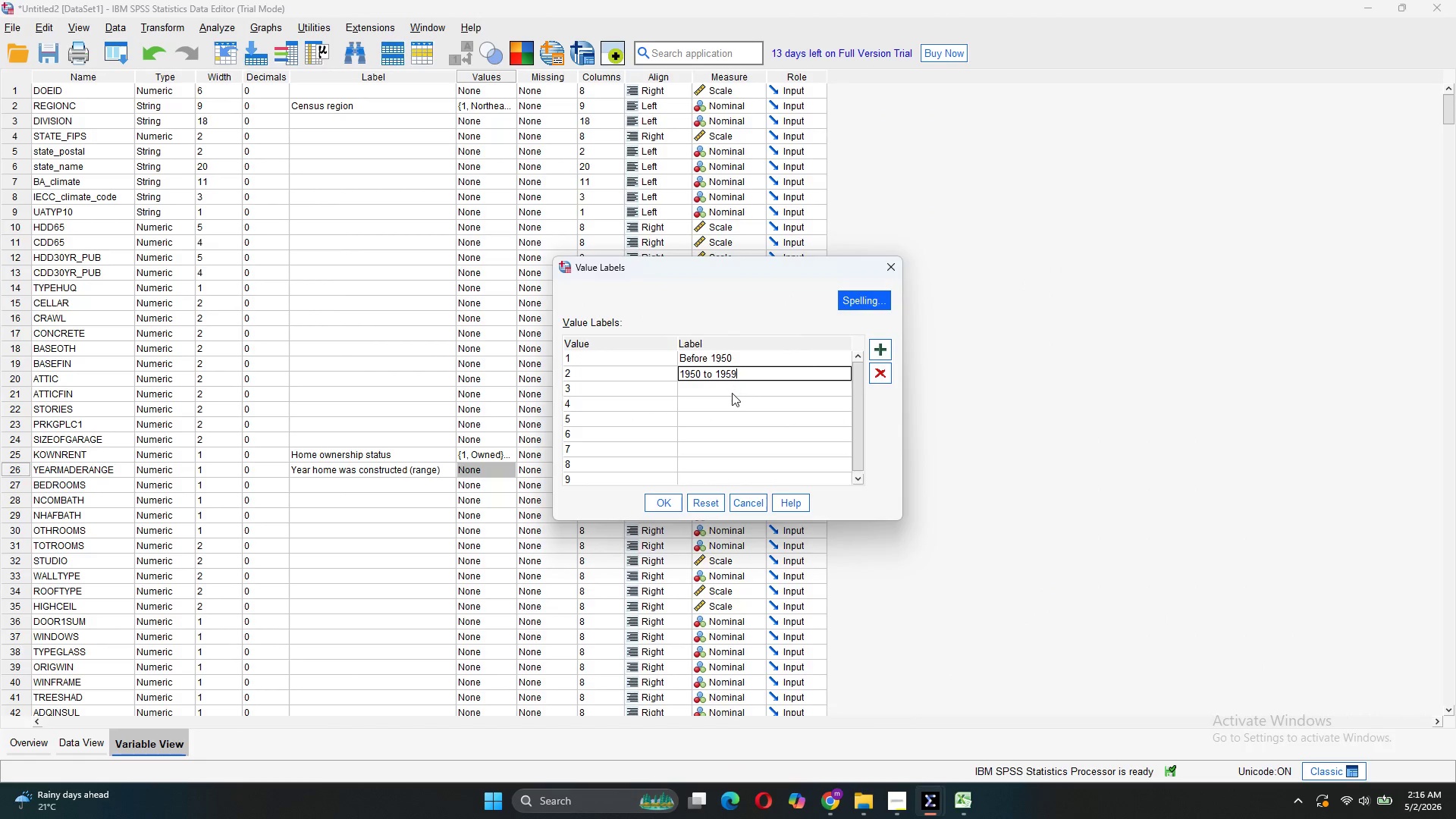 
double_click([732, 393])
 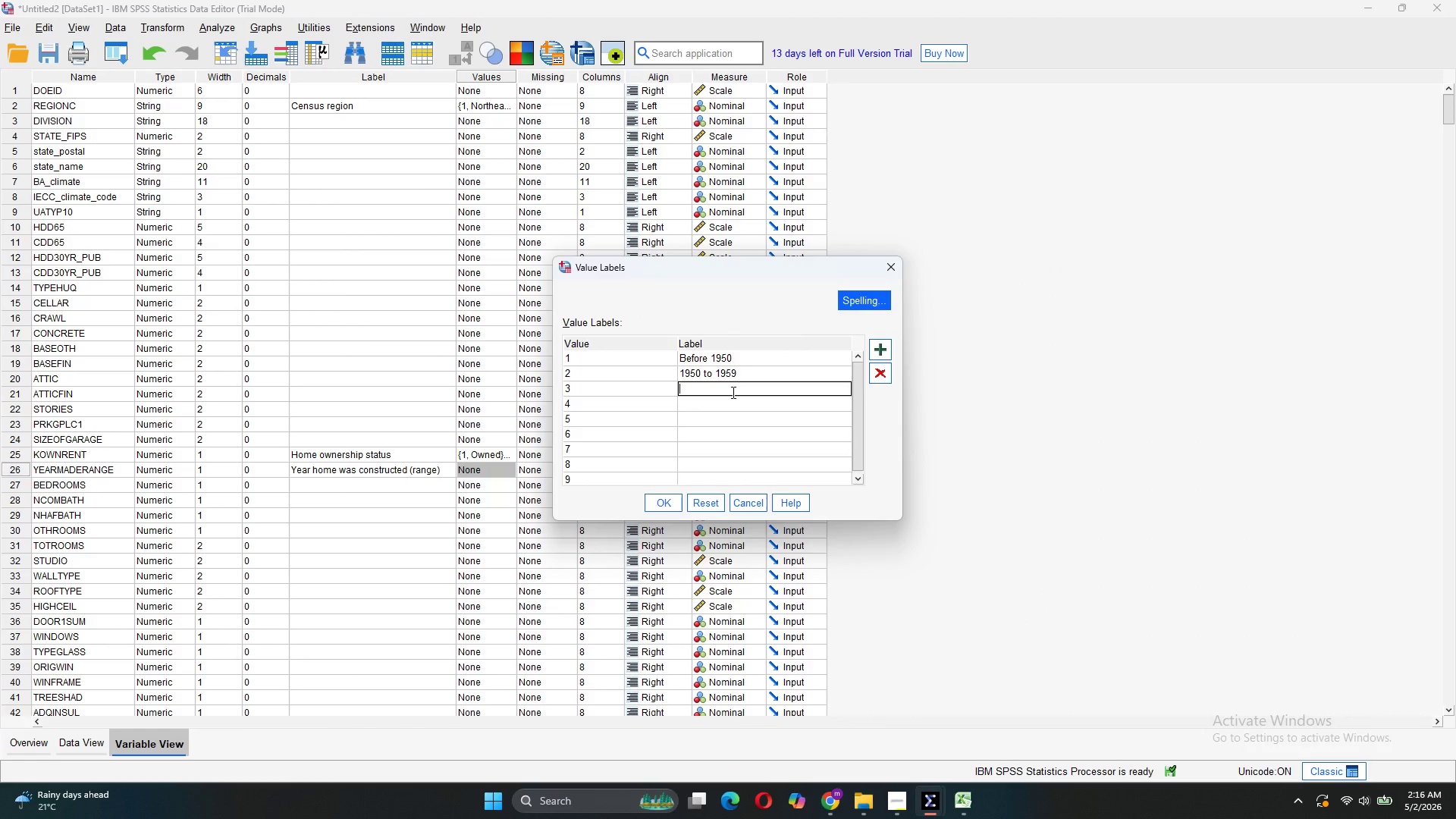 
key(Control+V)
 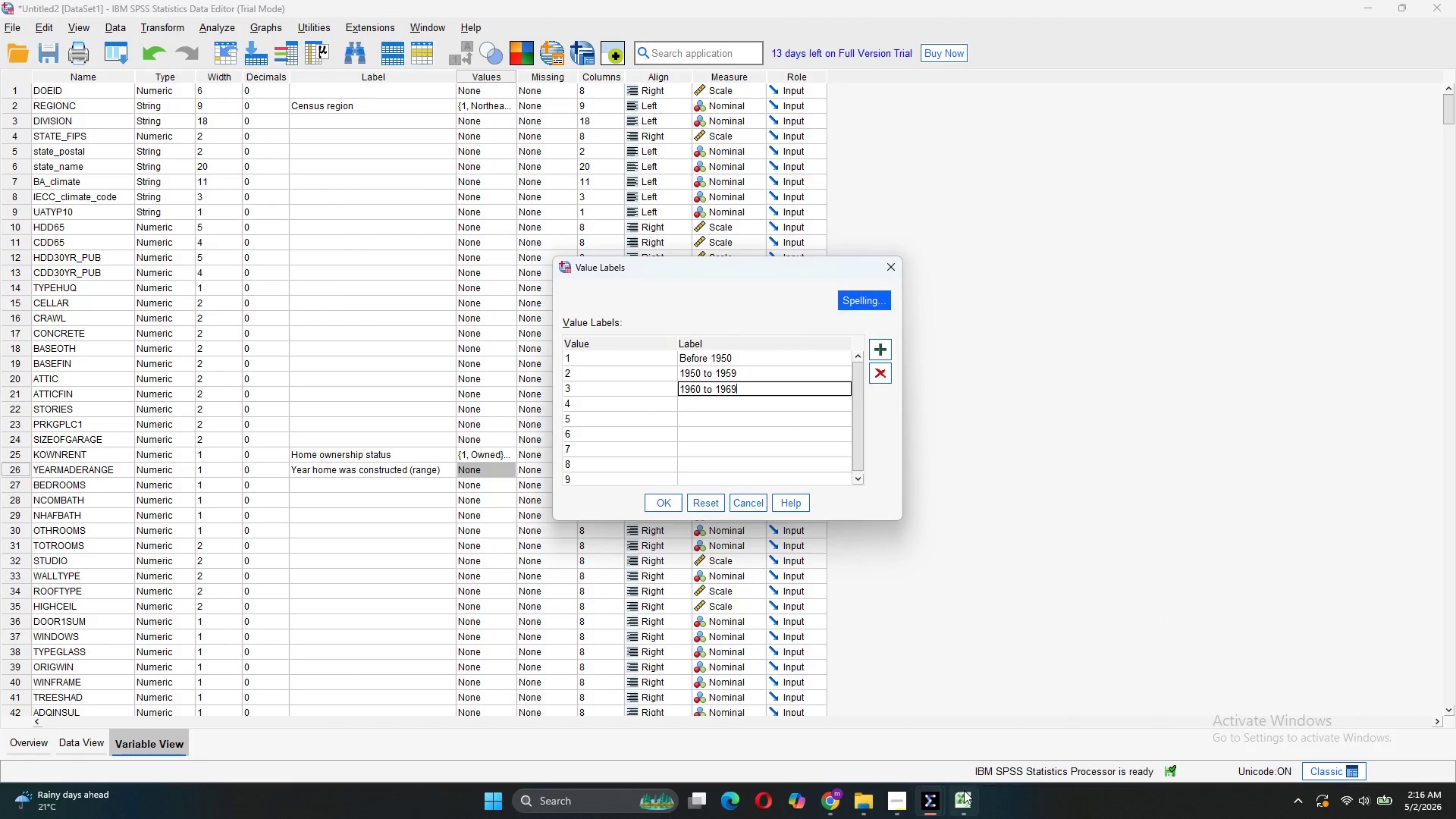 
left_click([966, 719])
 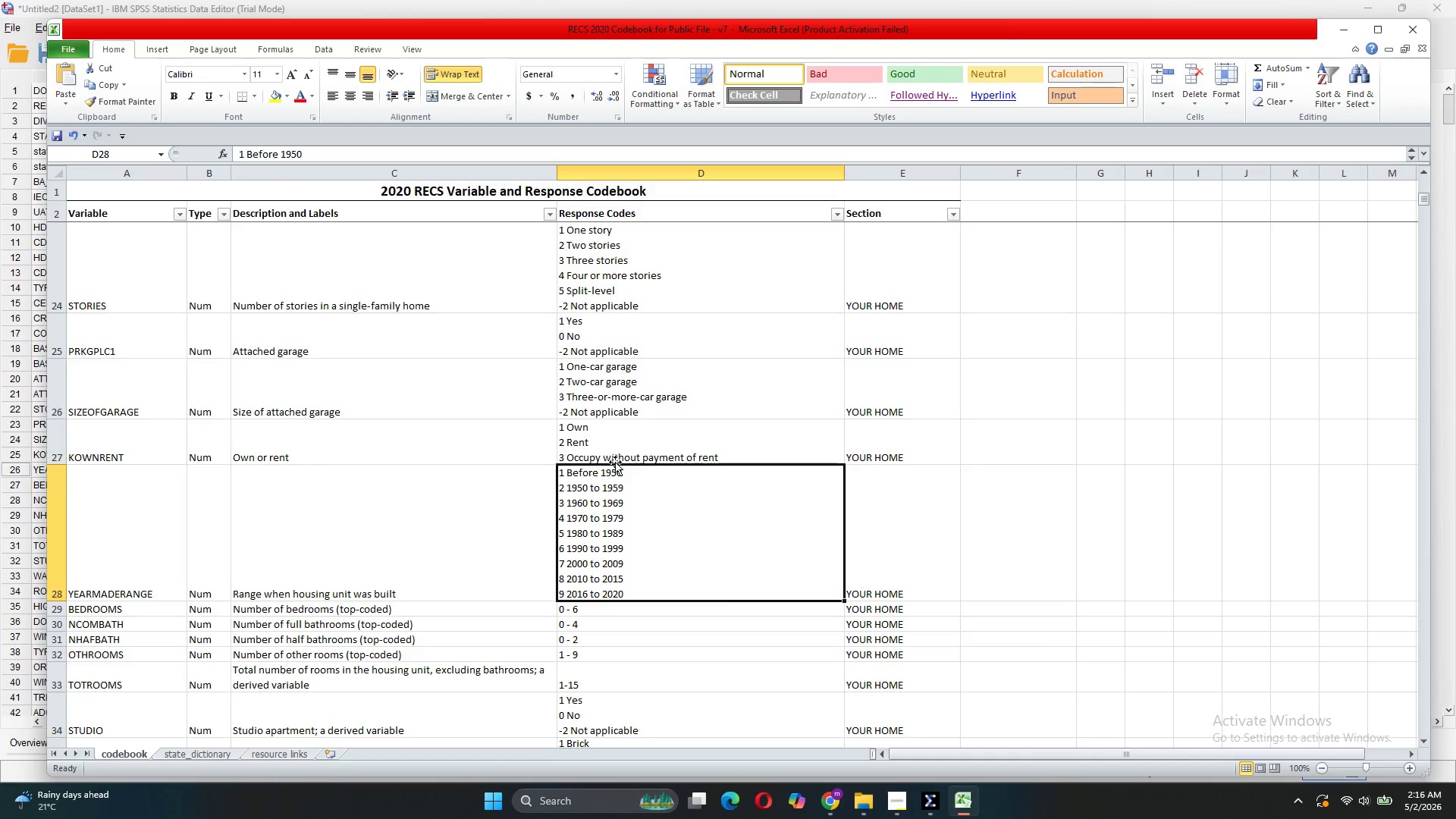 
left_click([646, 490])
 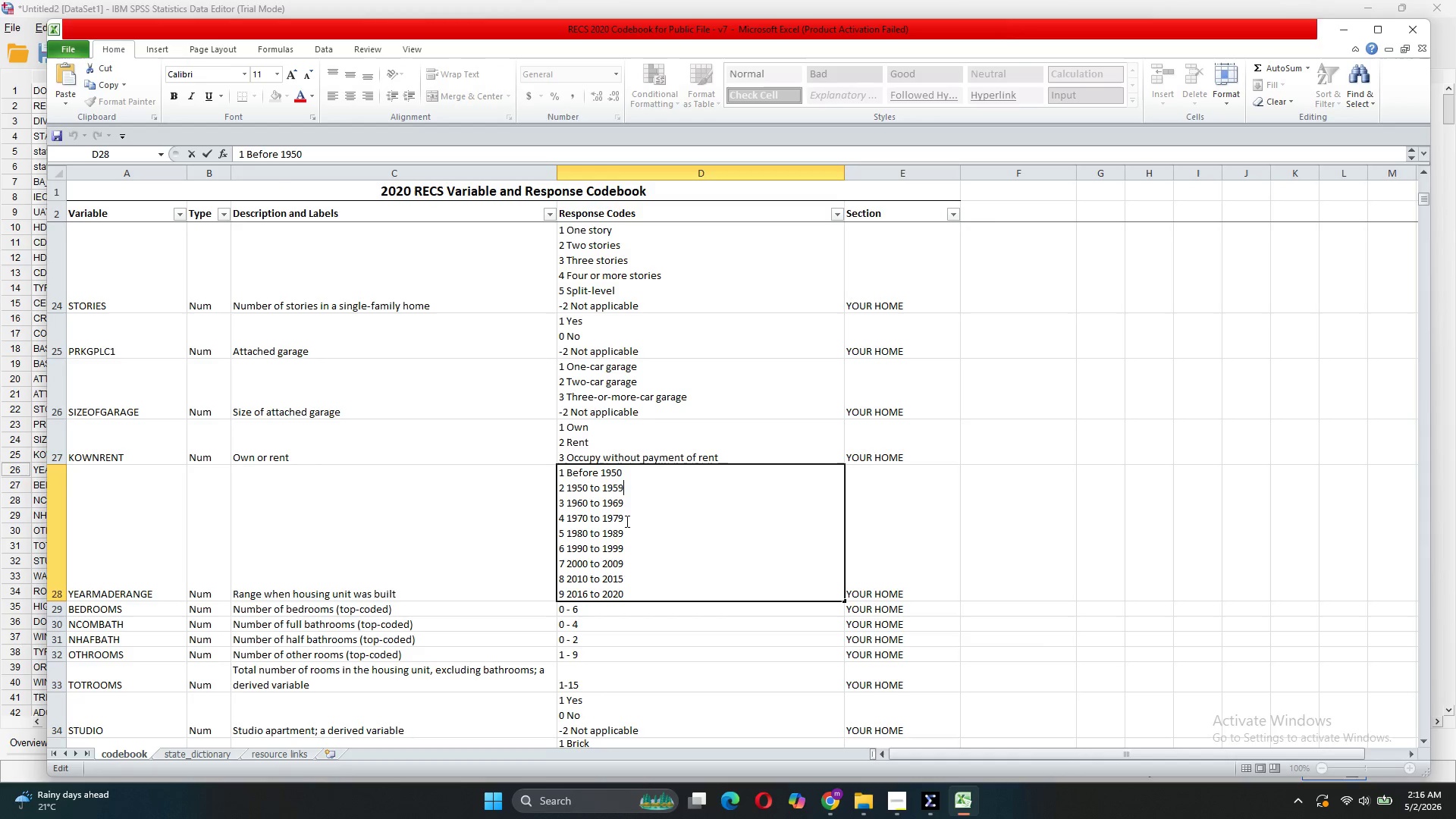 
left_click_drag(start_coordinate=[625, 521], to_coordinate=[566, 511])
 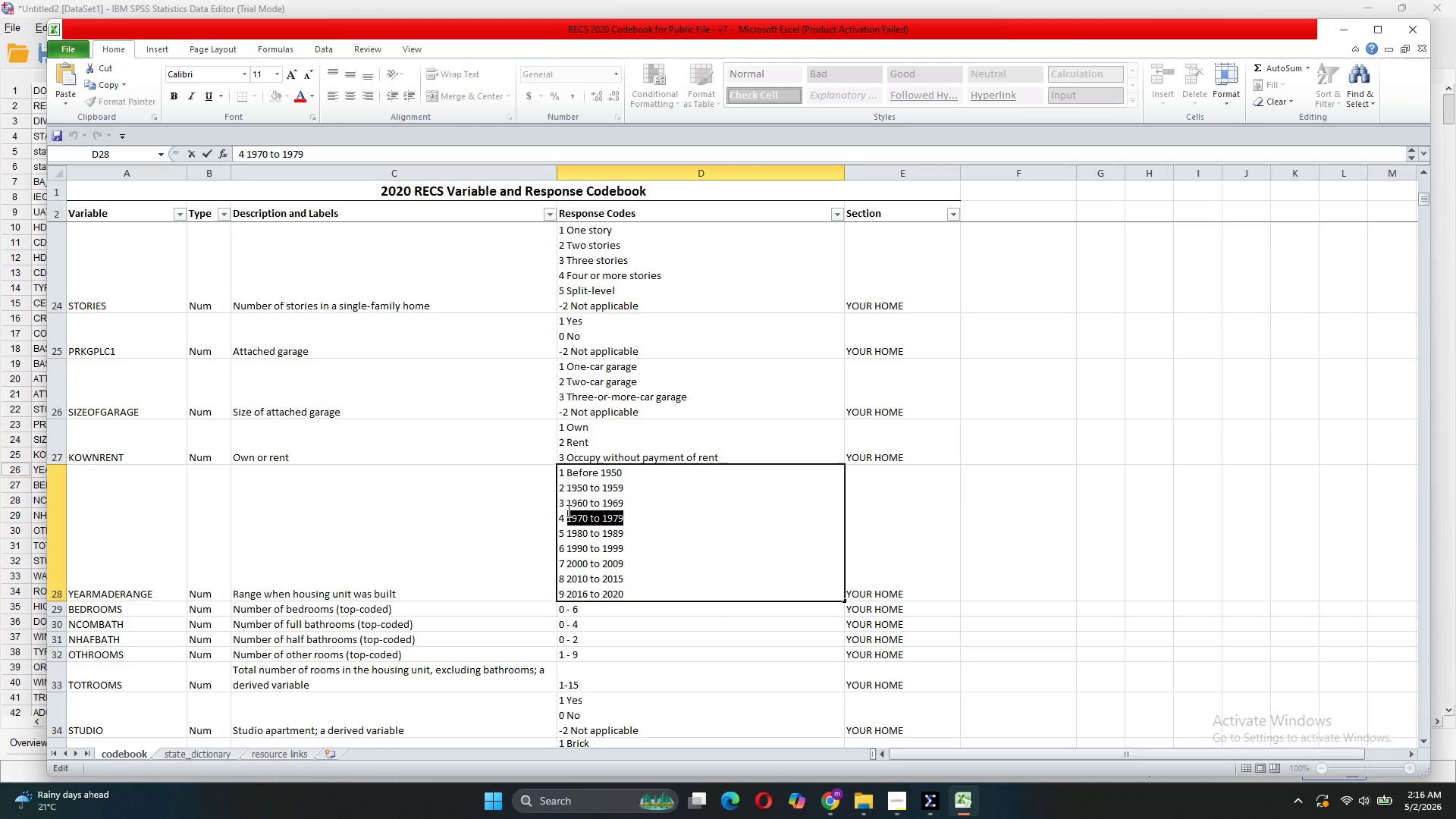 
key(Control+C)
 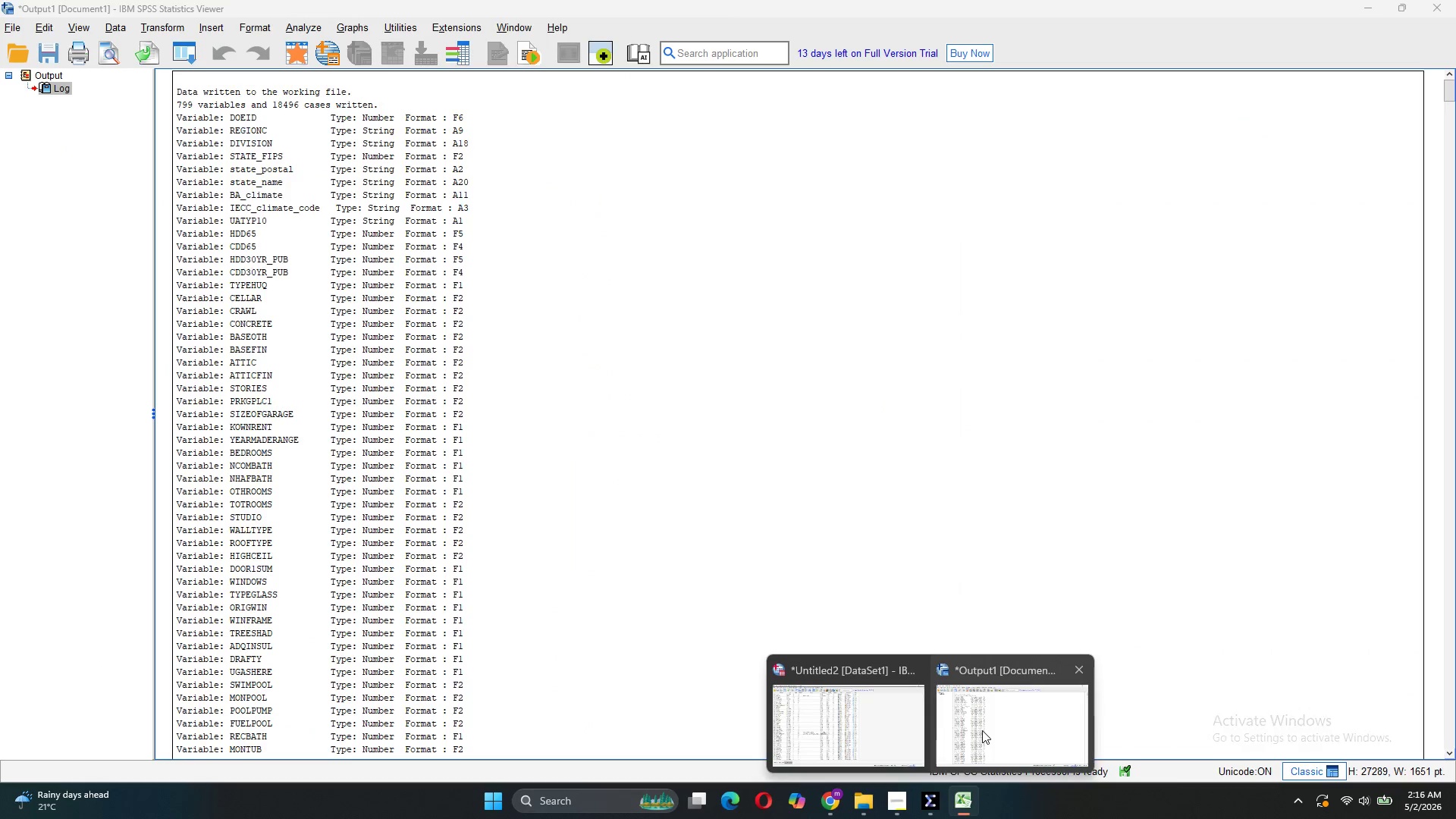 
left_click([852, 708])
 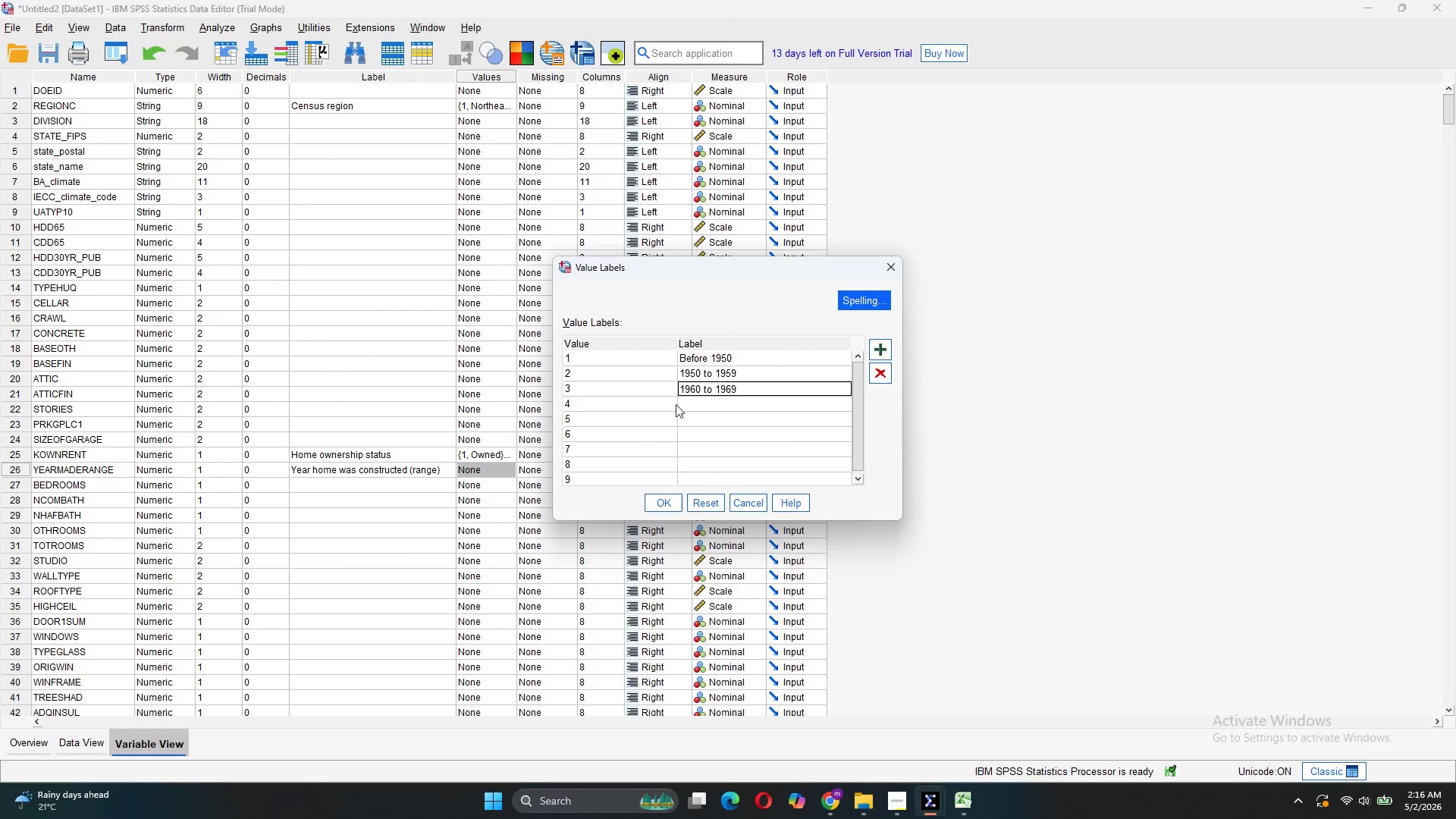 
left_click([676, 407])
 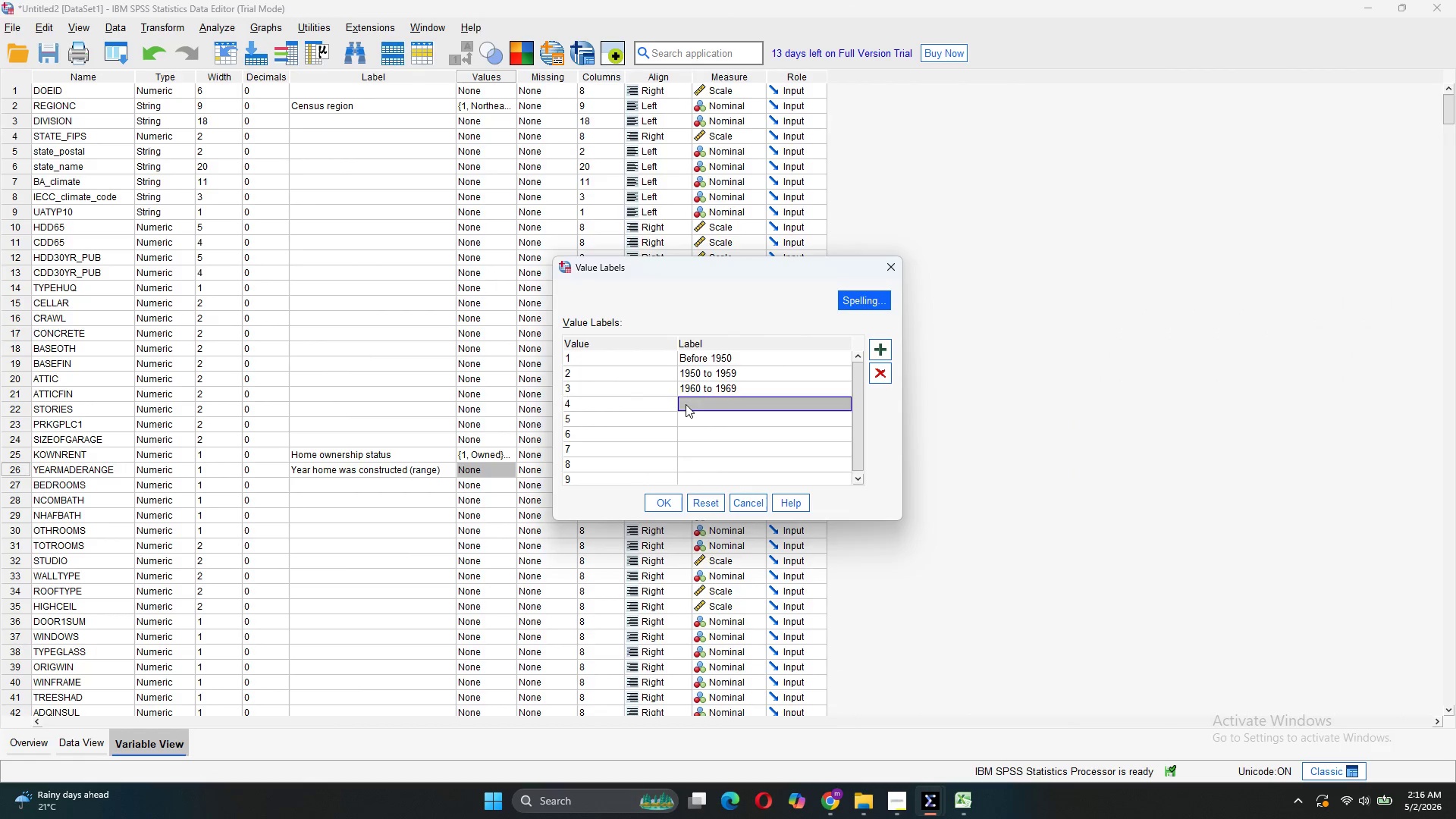 
double_click([686, 404])
 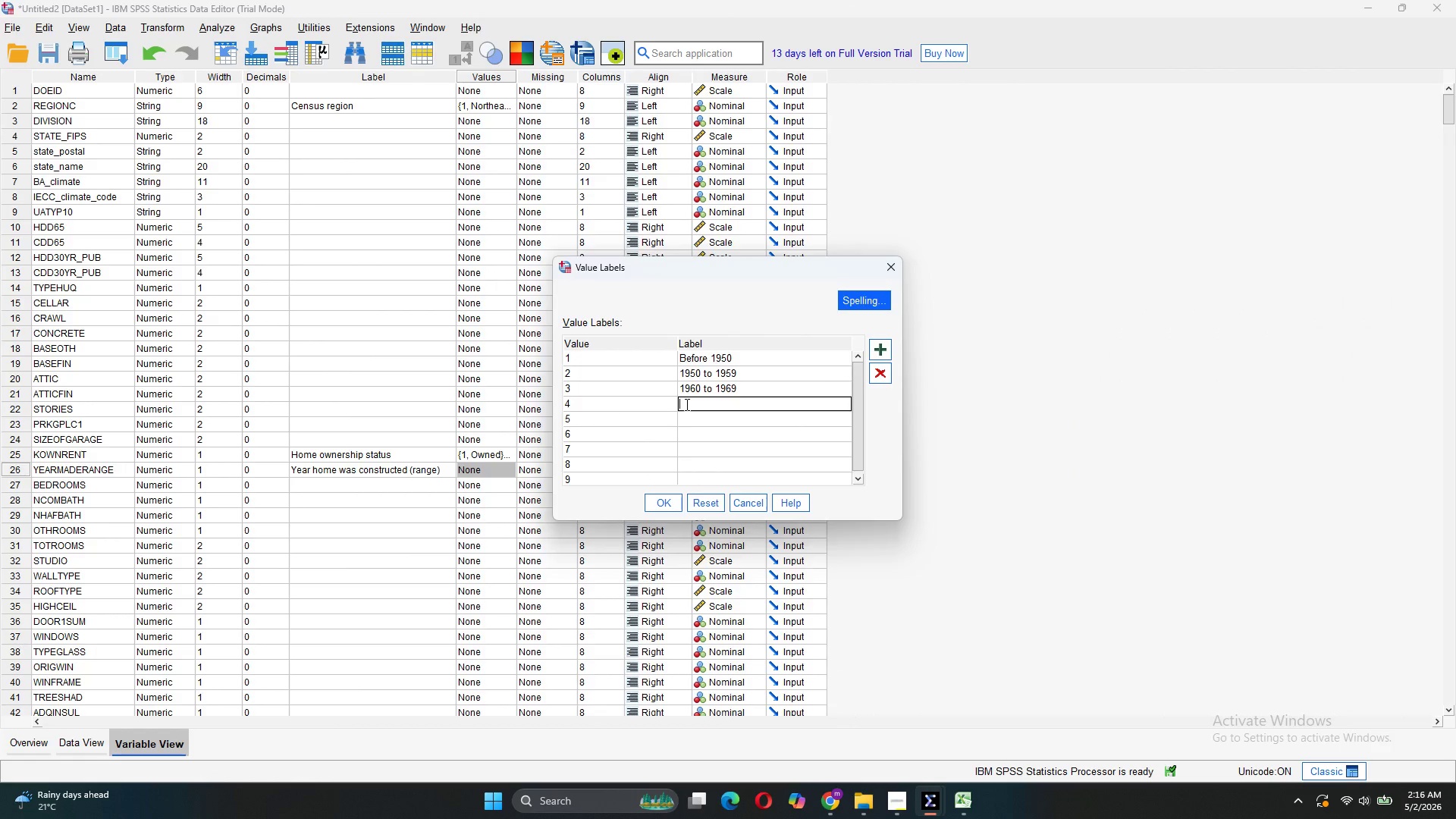 
key(Control+V)
 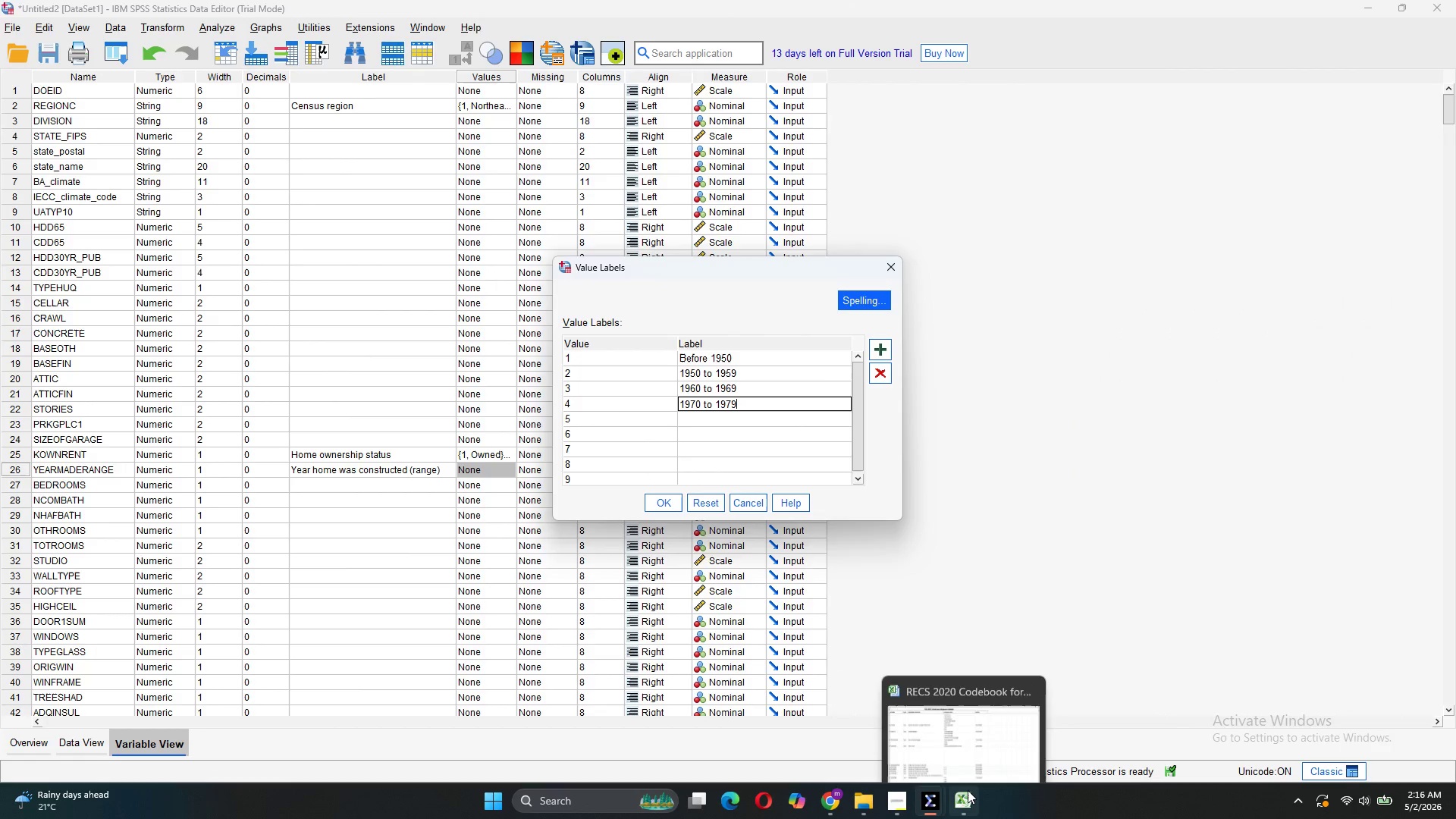 
left_click([982, 710])
 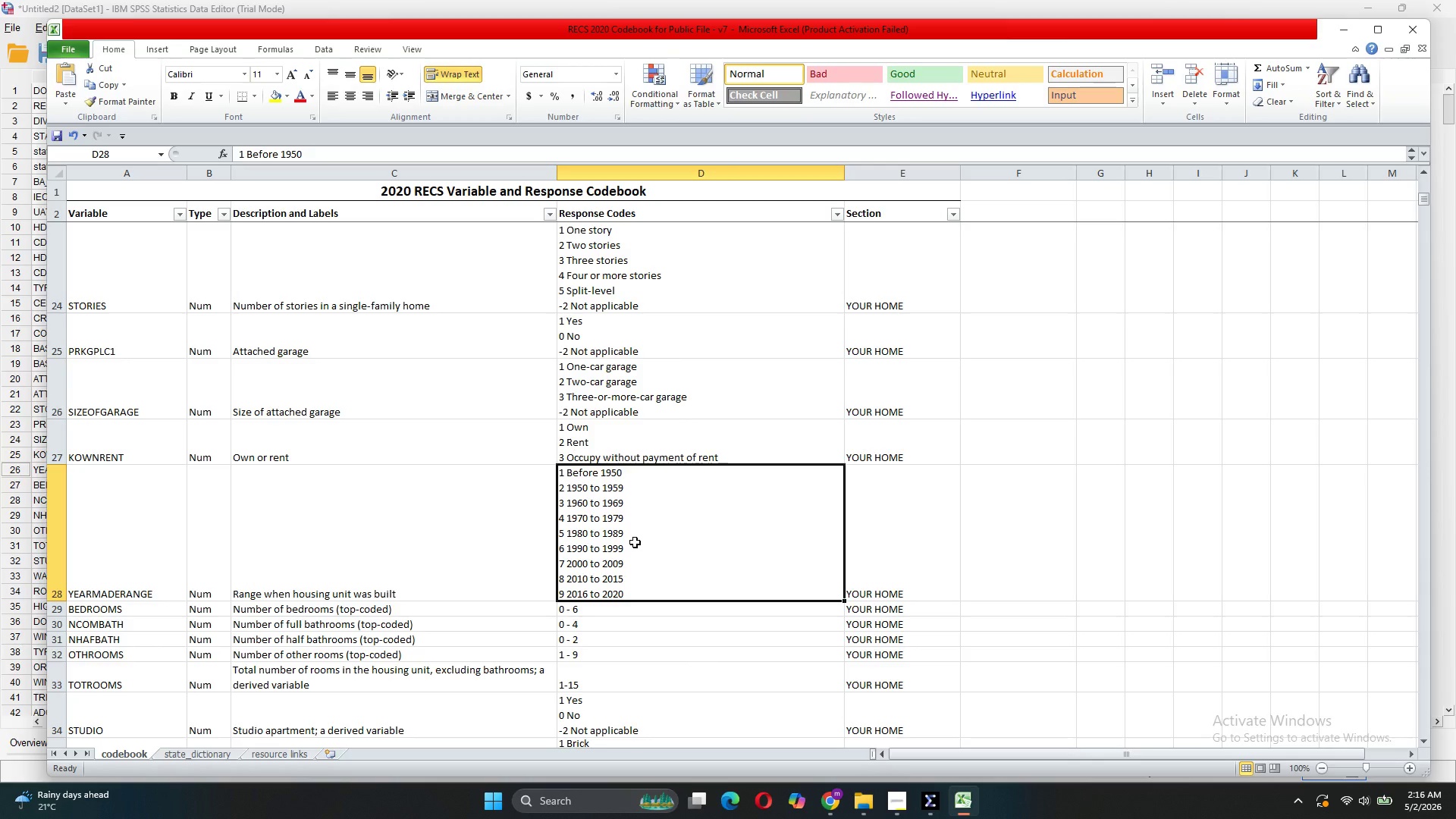 
double_click([635, 529])
 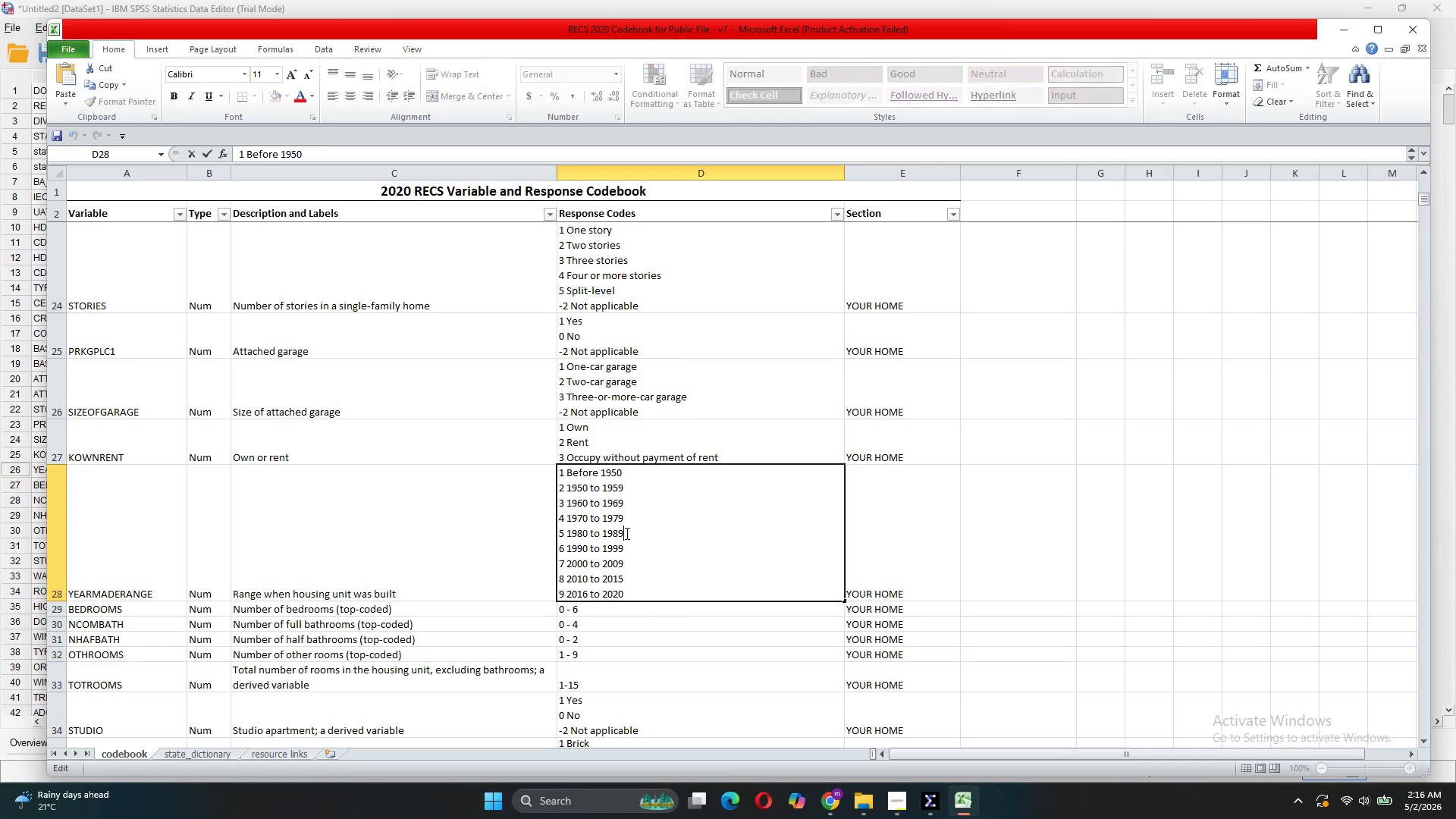 
left_click_drag(start_coordinate=[626, 533], to_coordinate=[568, 528])
 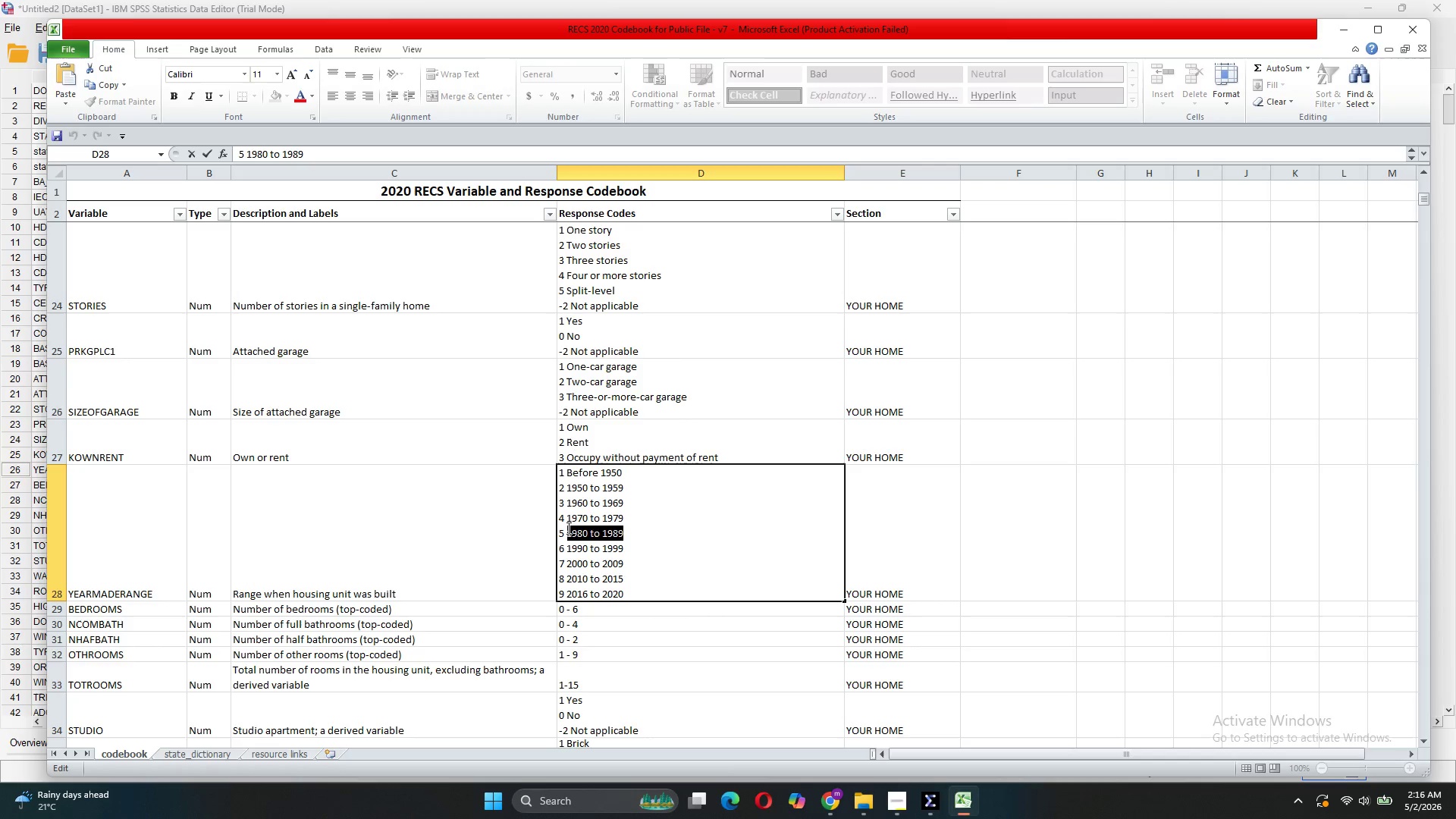 
key(Control+C)
 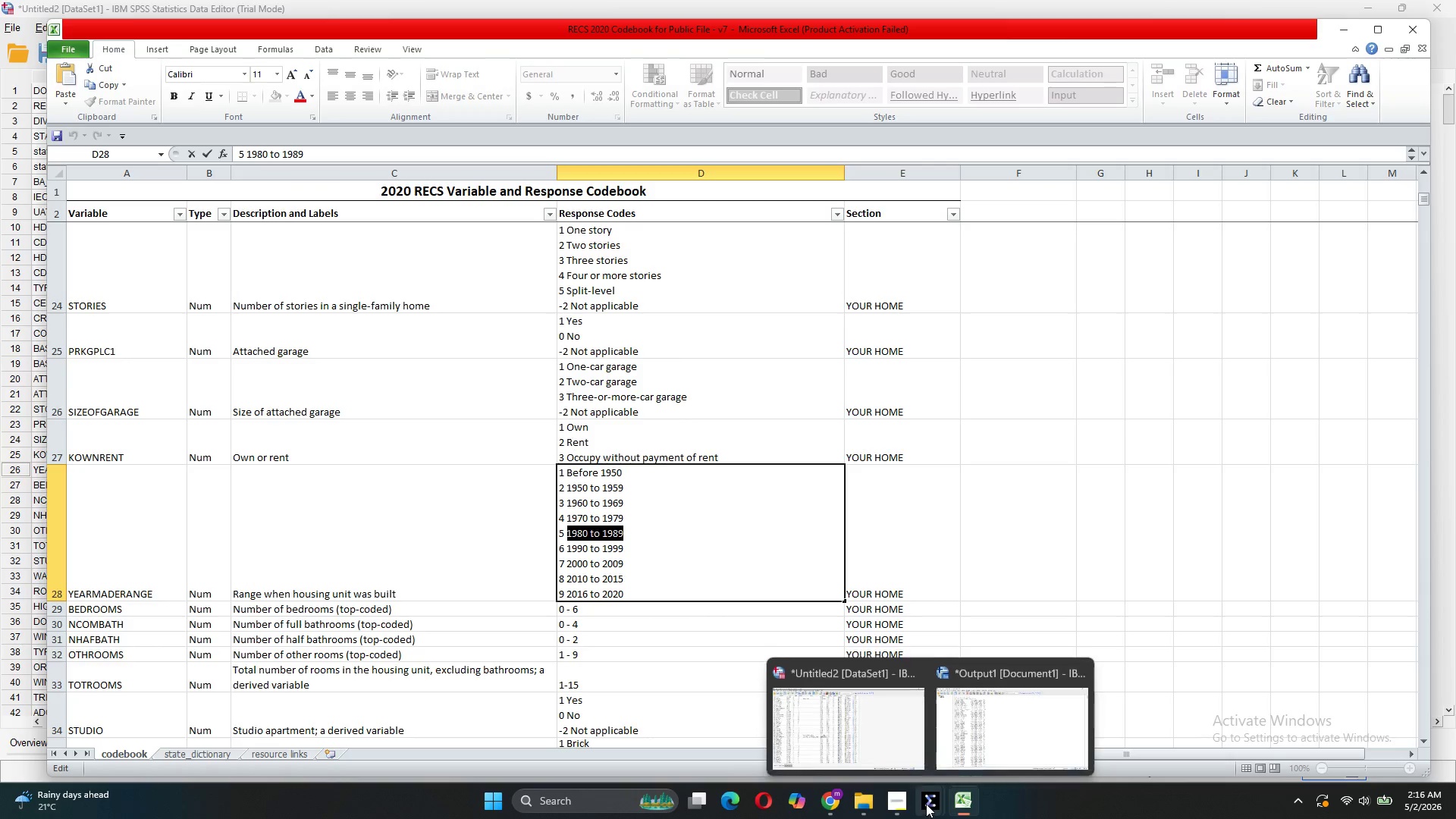 
left_click([852, 713])
 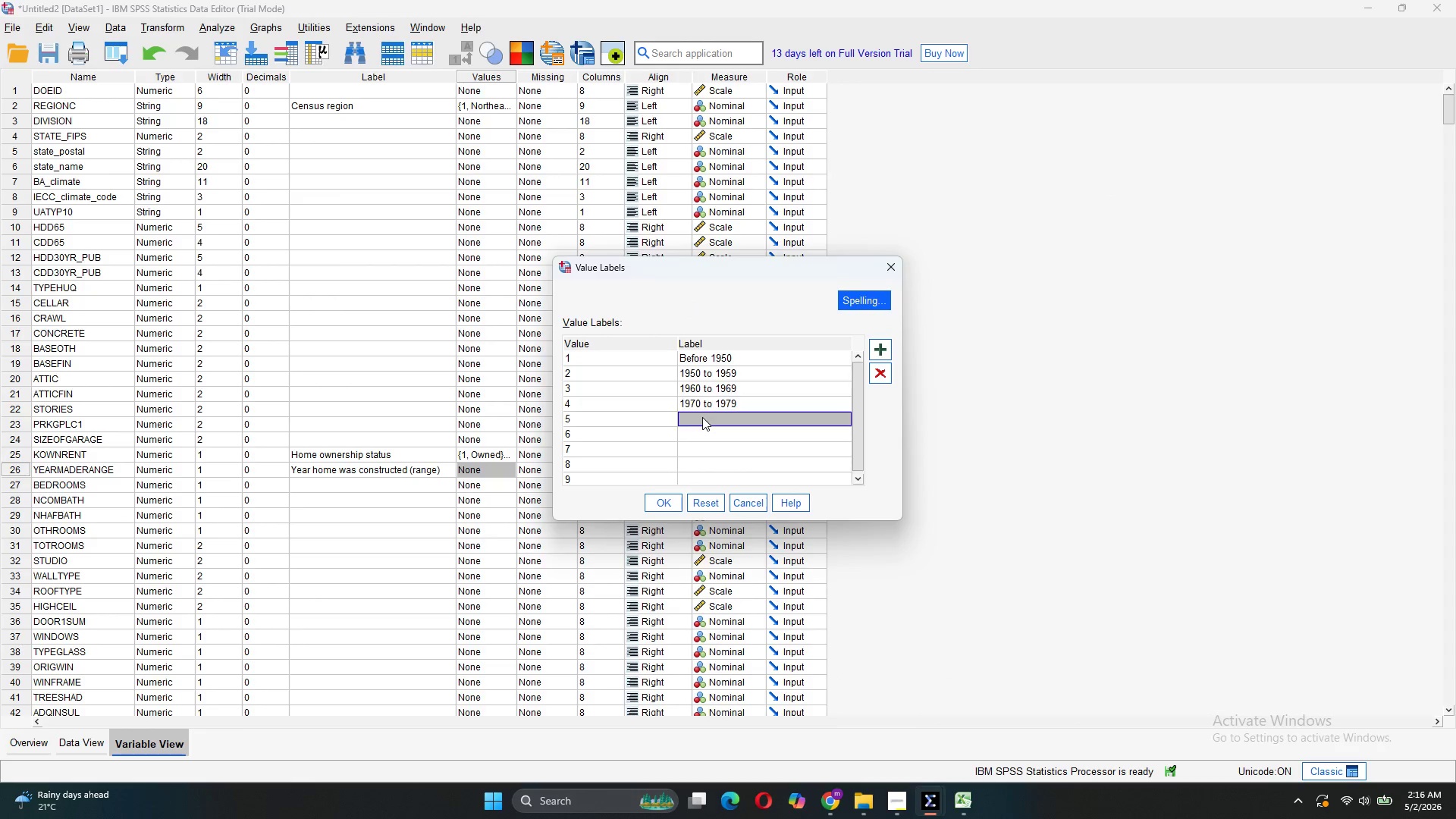 
double_click([702, 417])
 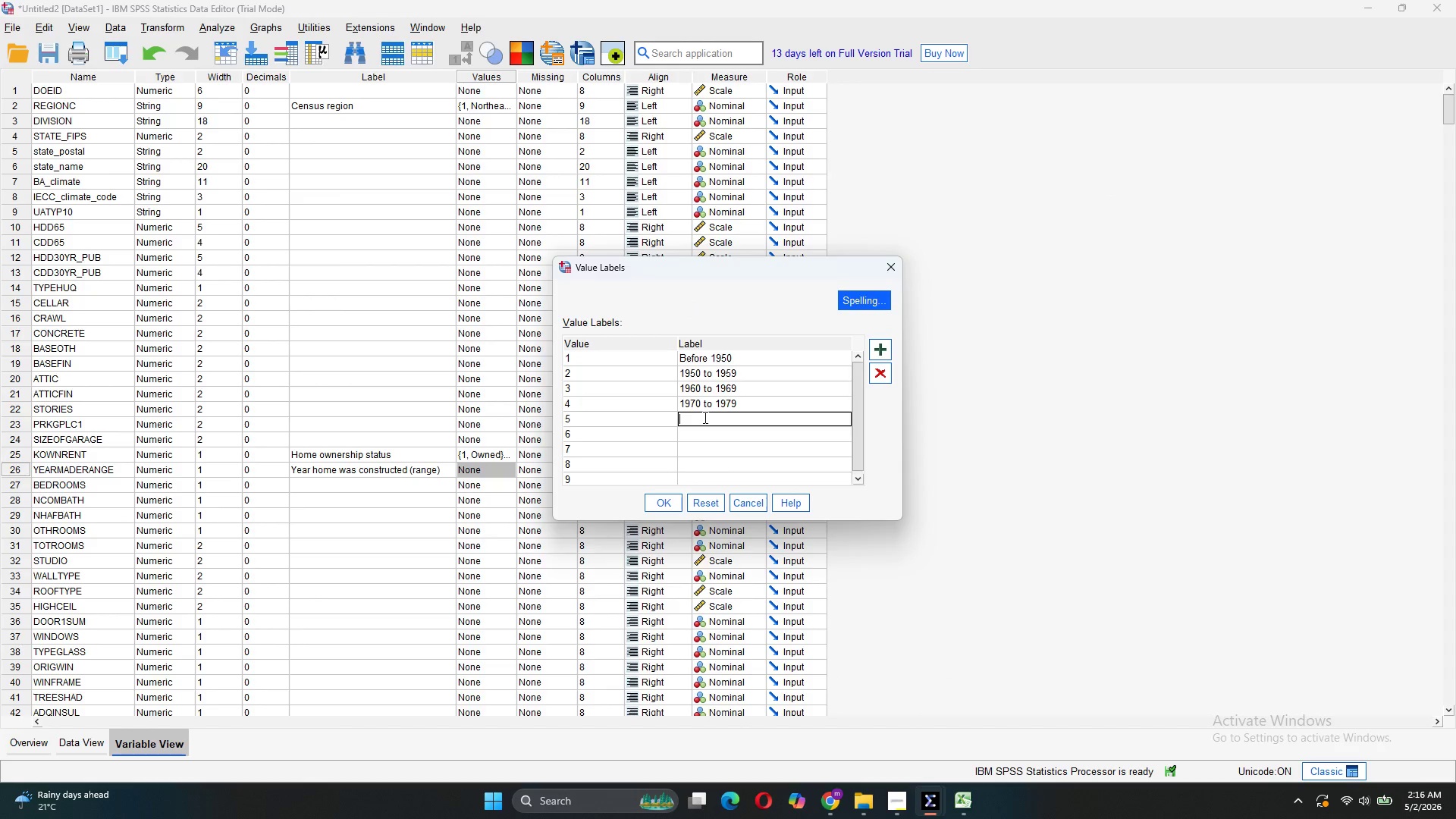 
key(Control+V)
 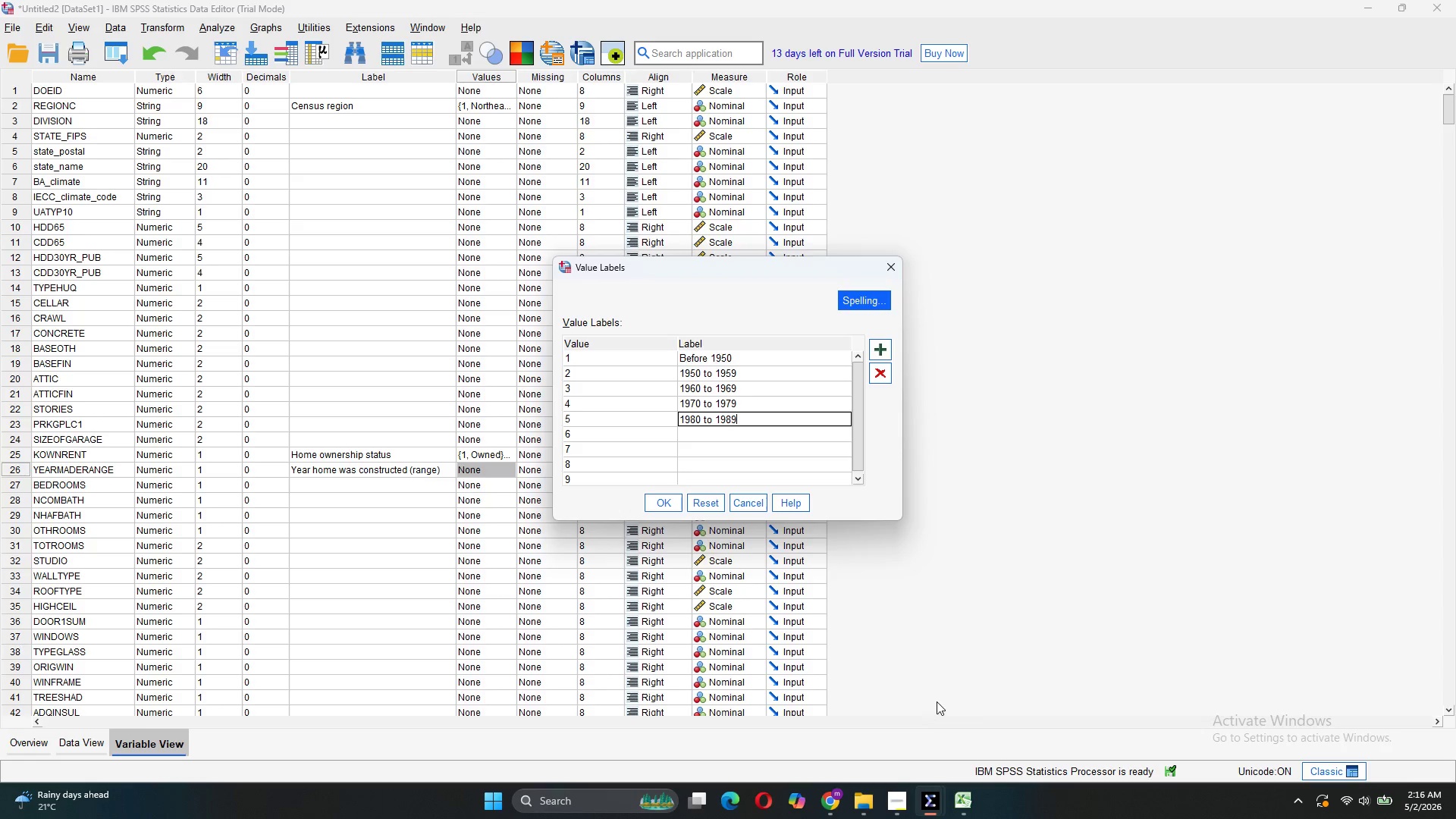 
wait(5.77)
 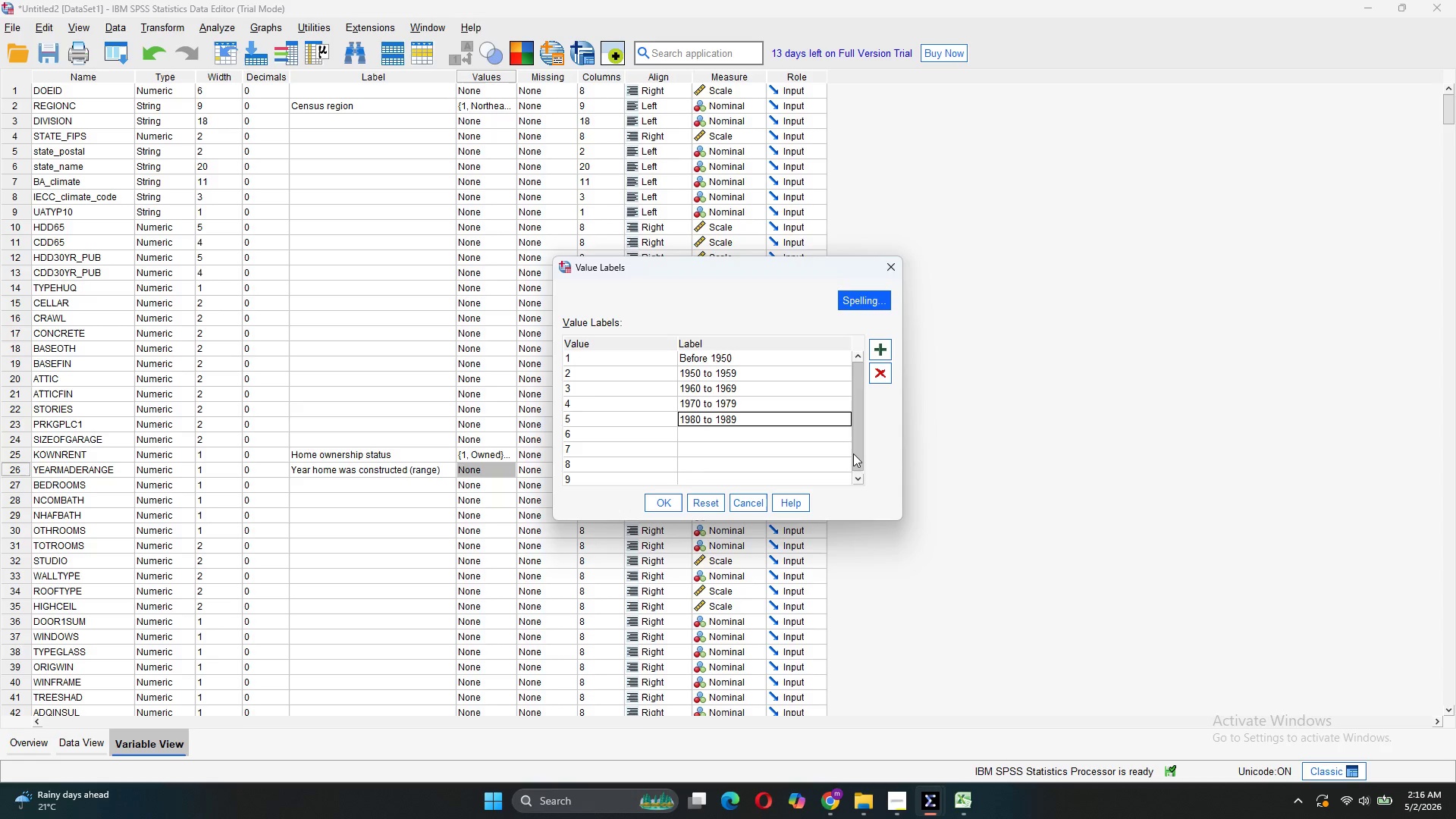 
left_click([996, 726])
 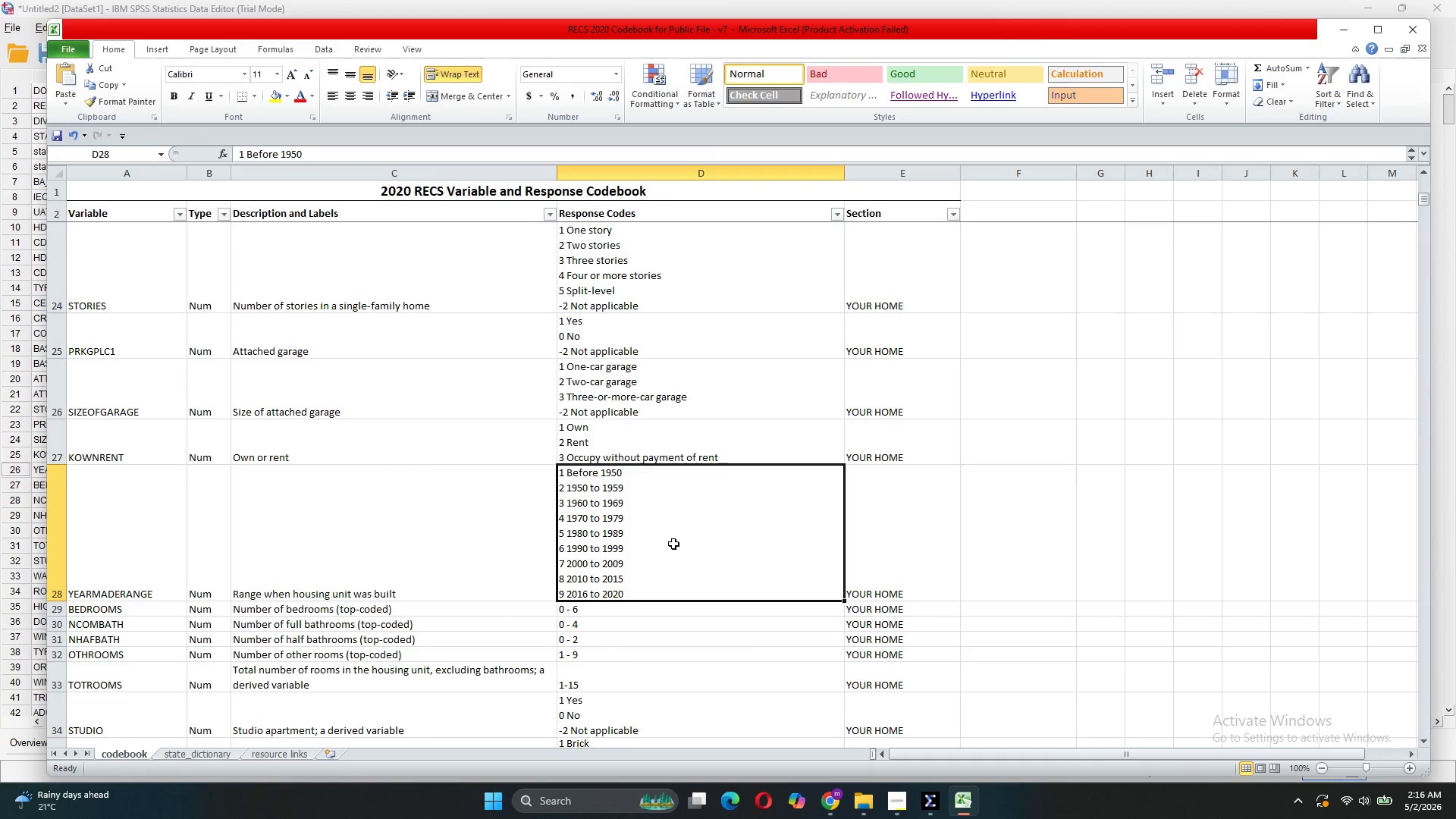 
left_click([674, 544])
 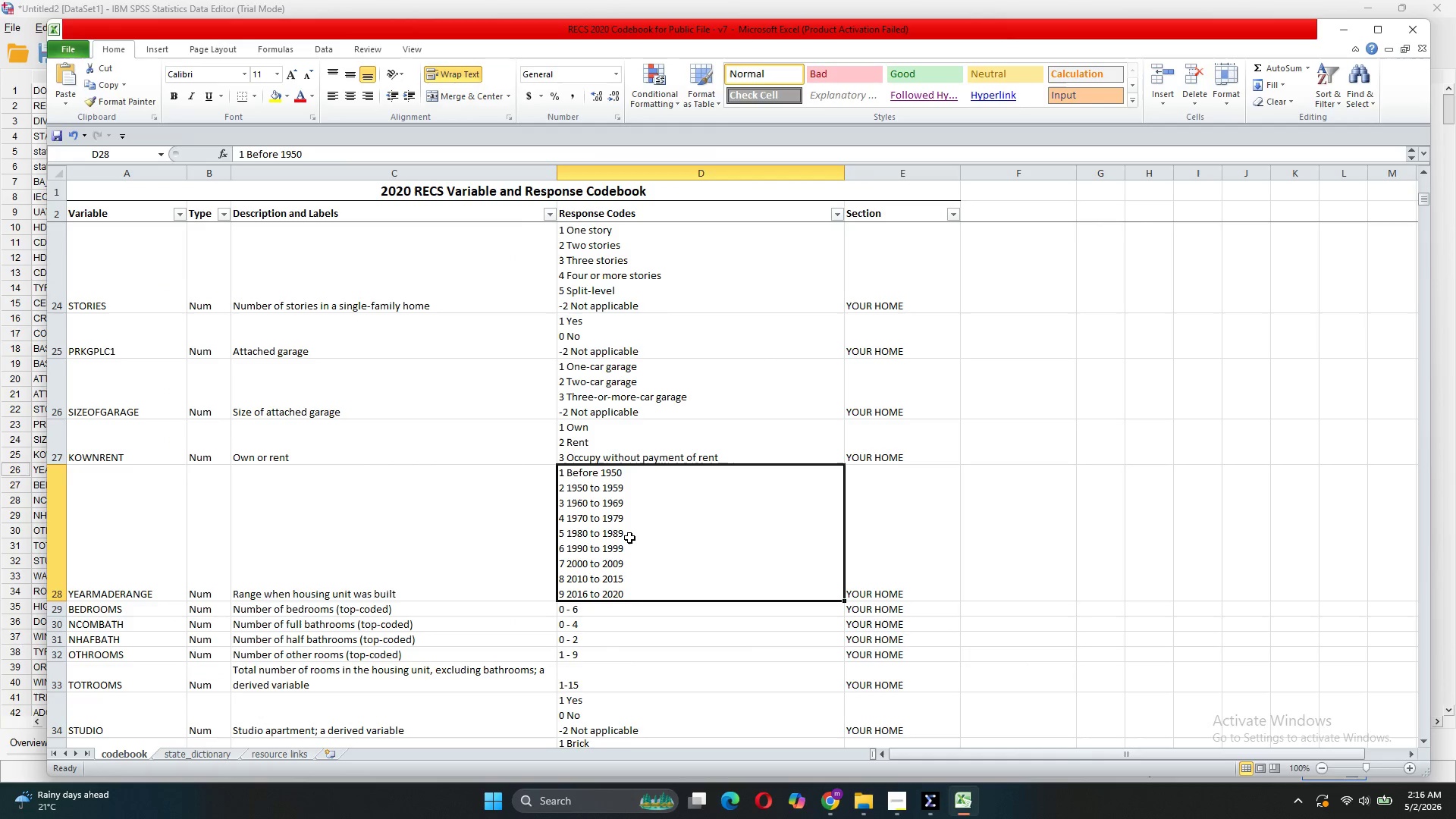 
left_click([629, 538])
 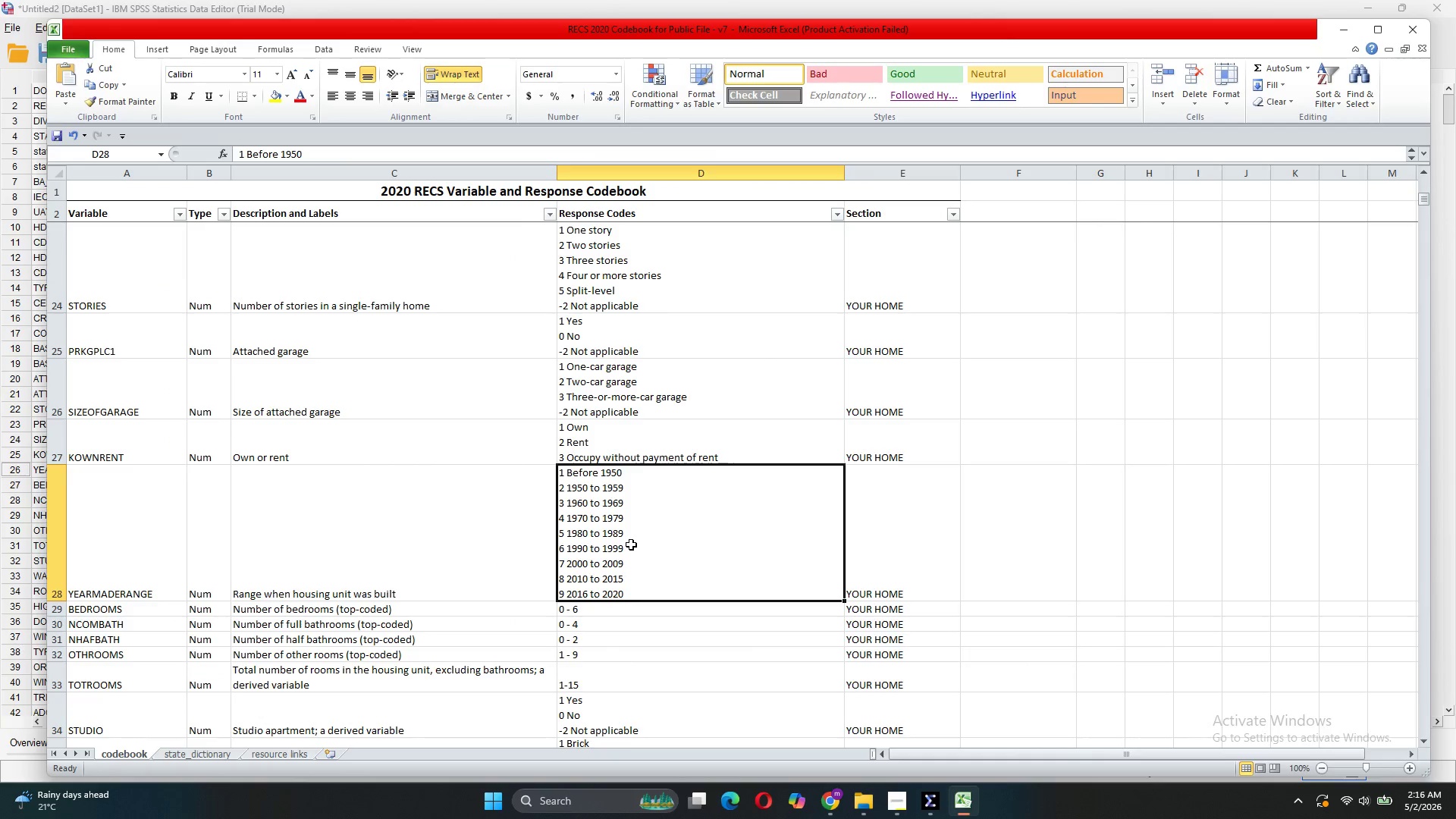 
double_click([631, 544])
 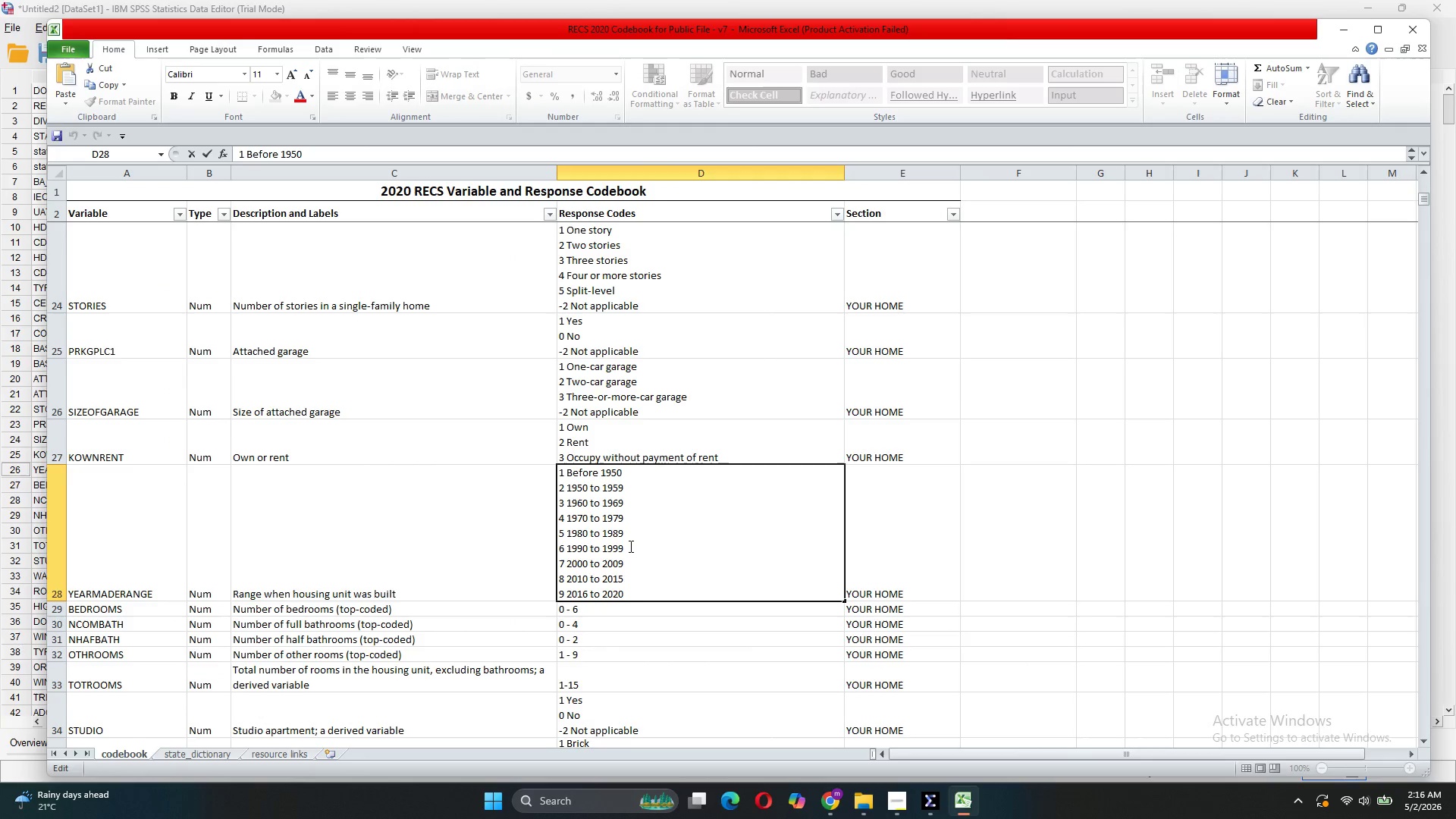 
left_click_drag(start_coordinate=[632, 545], to_coordinate=[569, 543])
 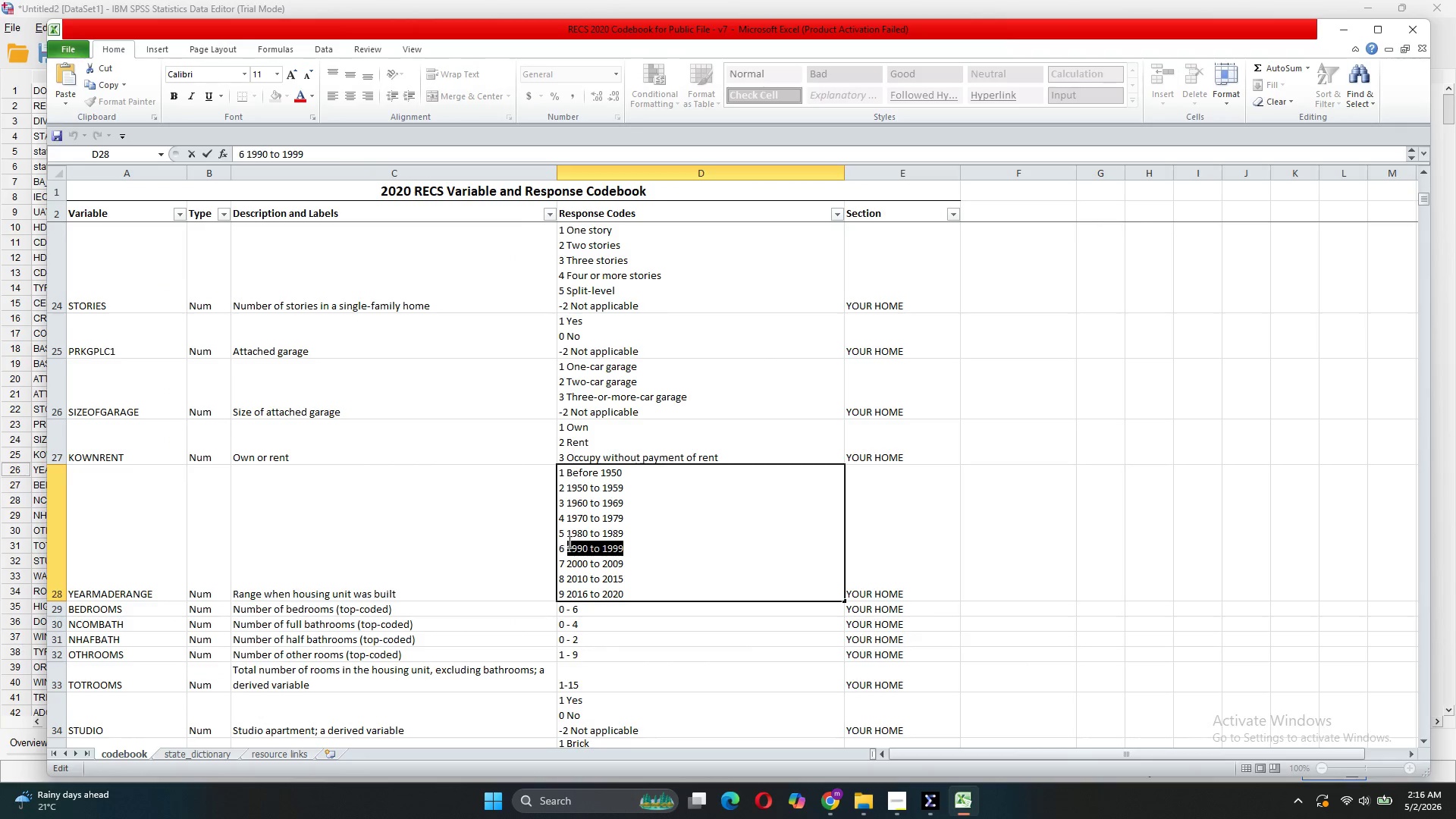 
key(Control+C)
 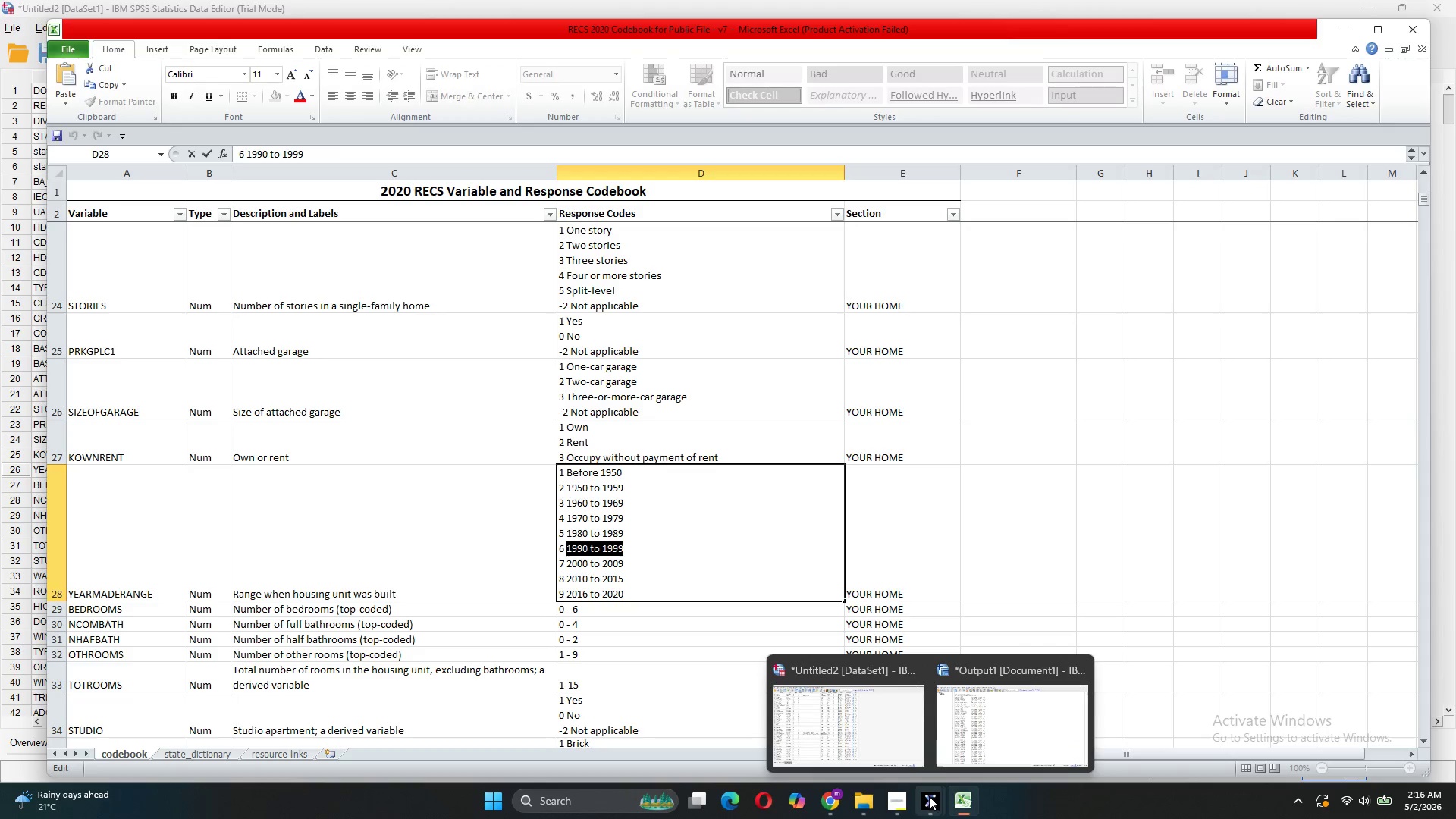 
left_click([836, 702])
 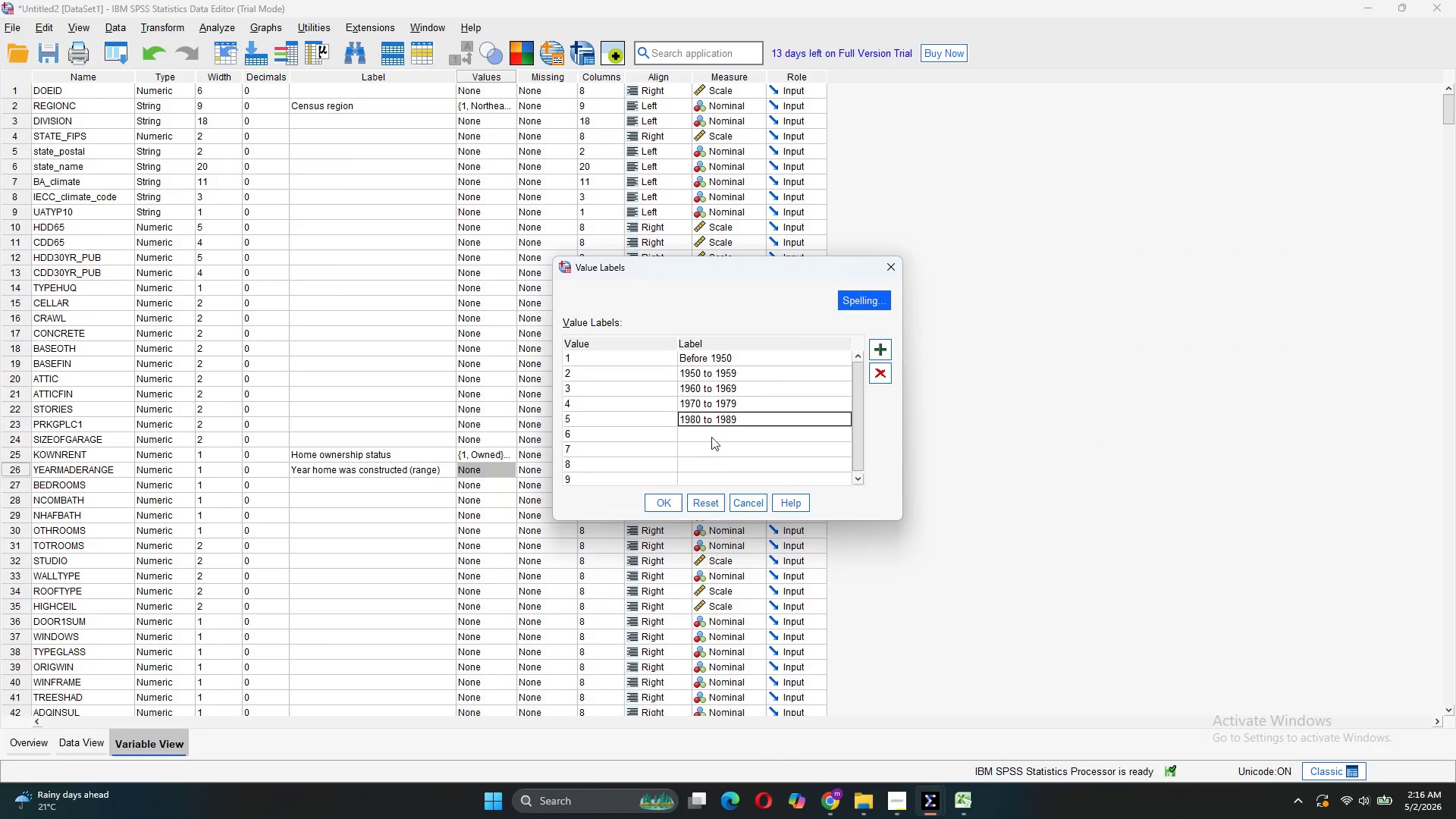 
double_click([712, 432])
 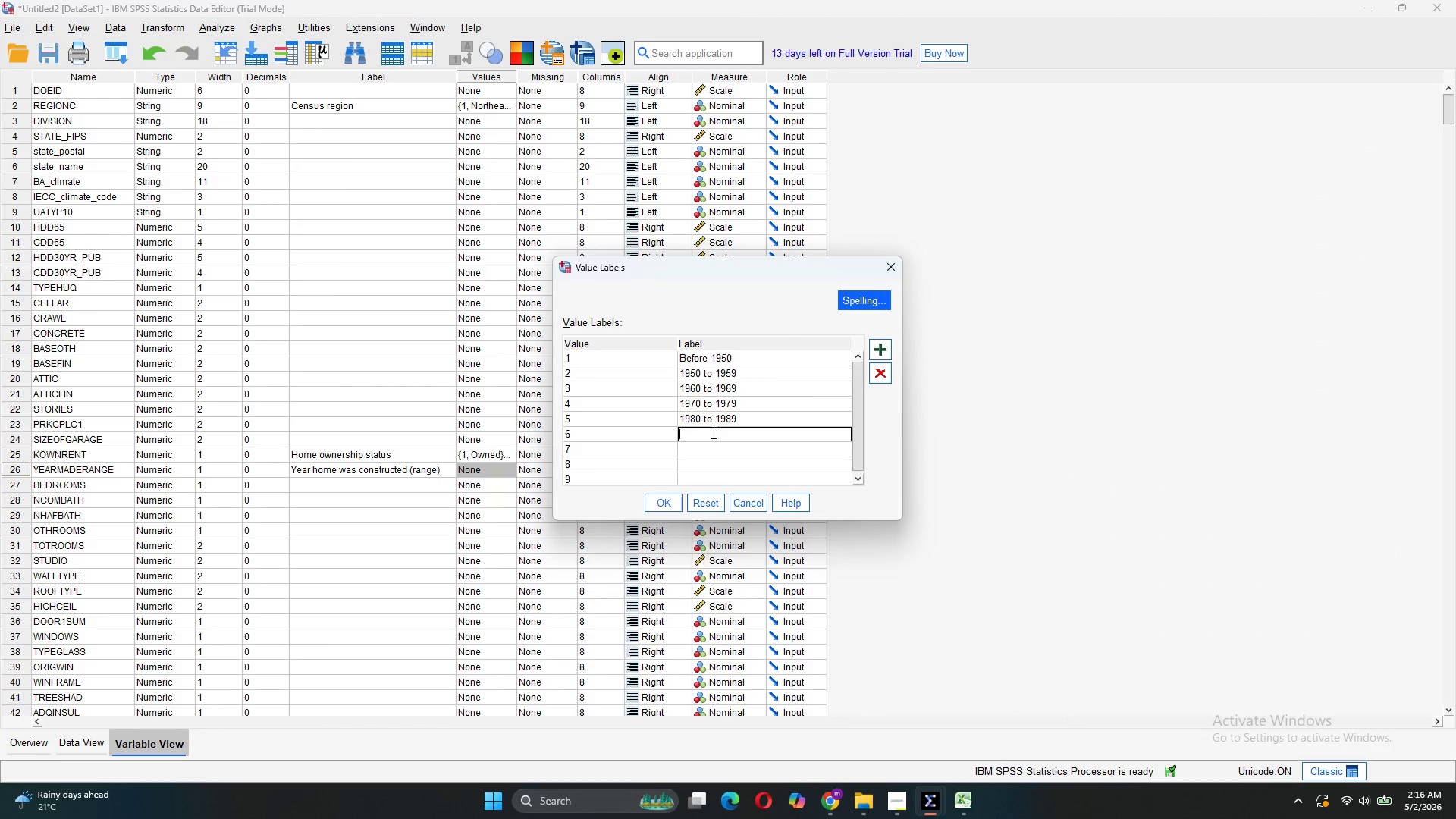 
key(Control+V)
 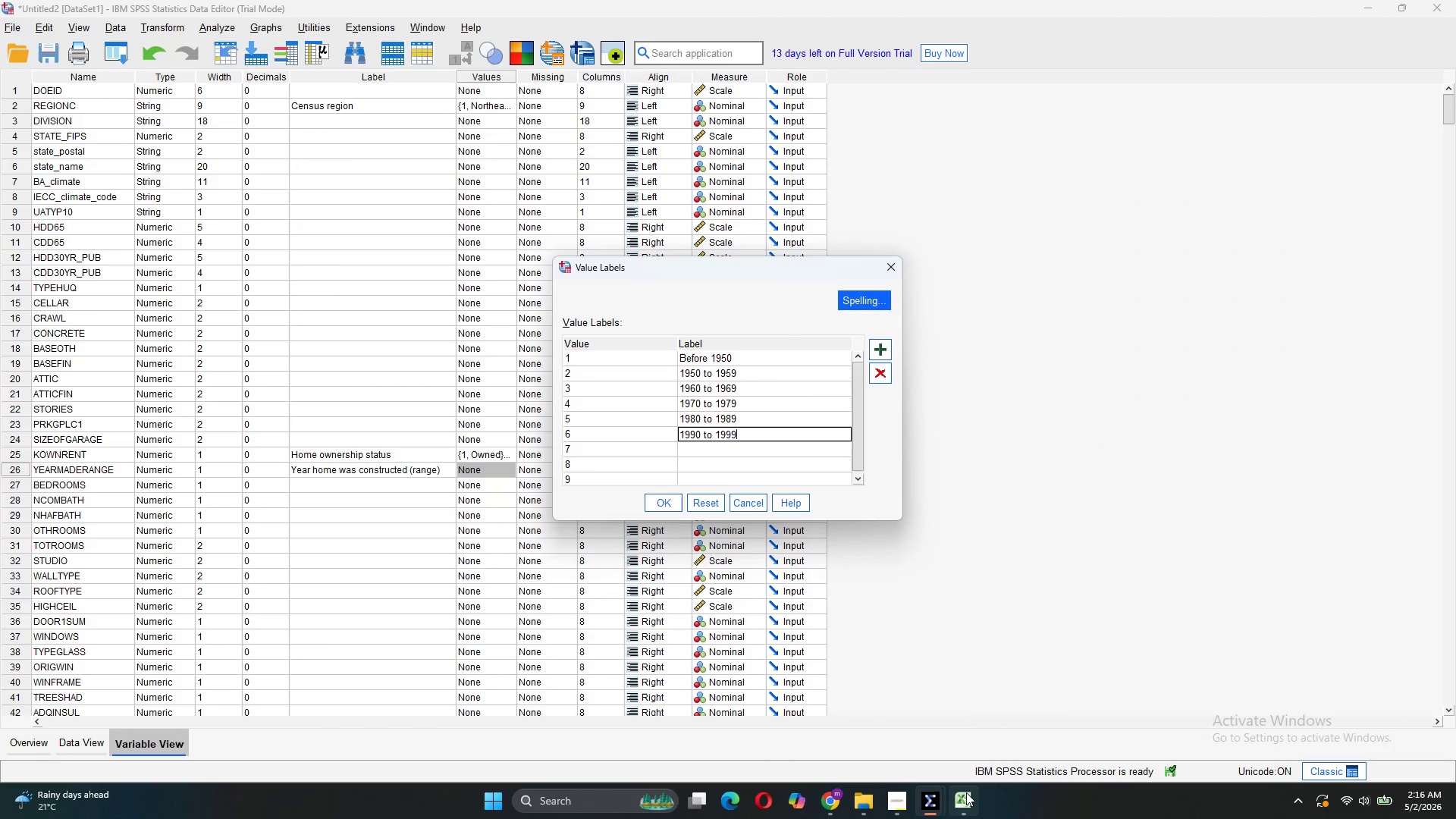 
left_click([1000, 721])
 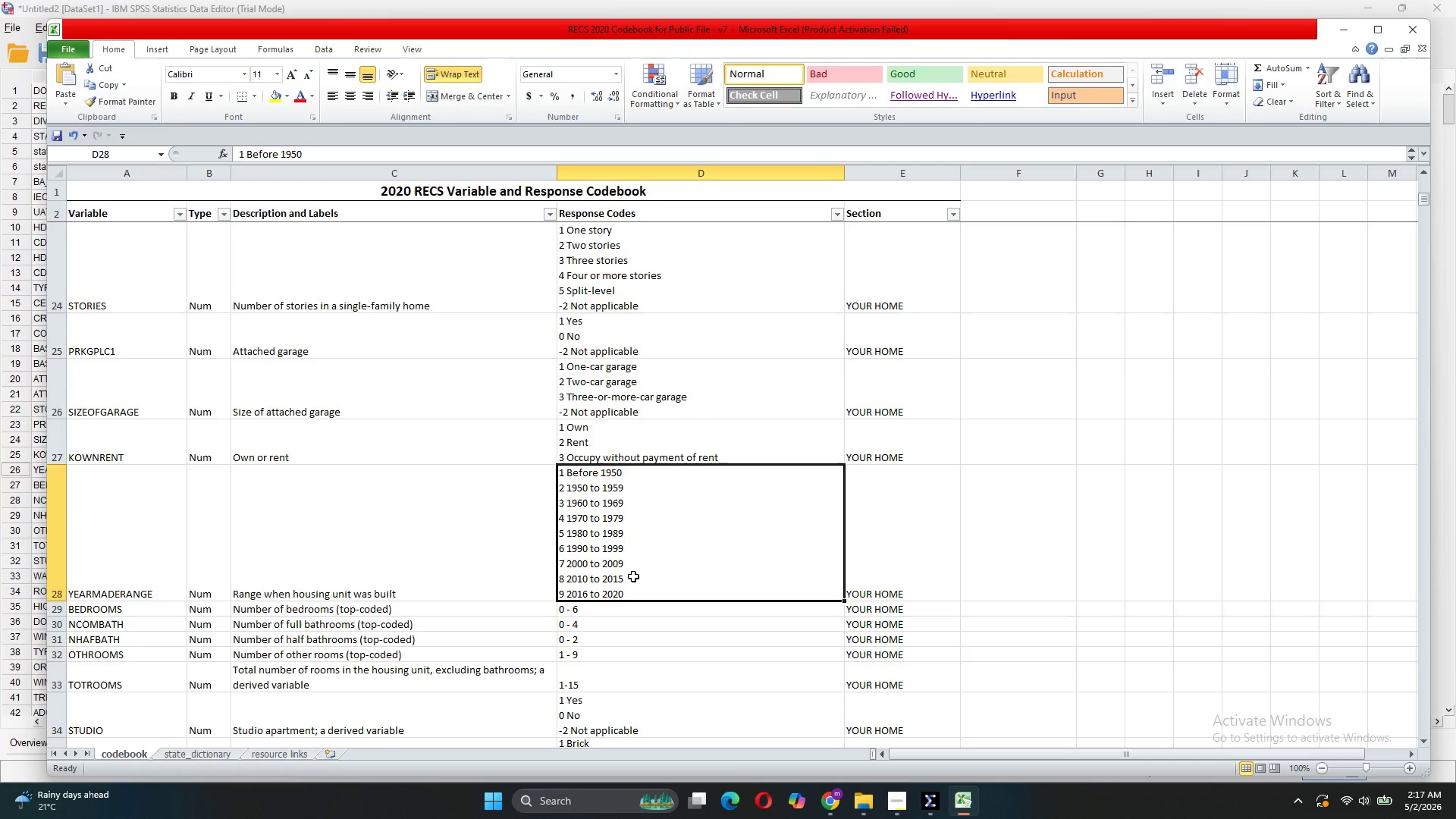 
double_click([633, 571])
 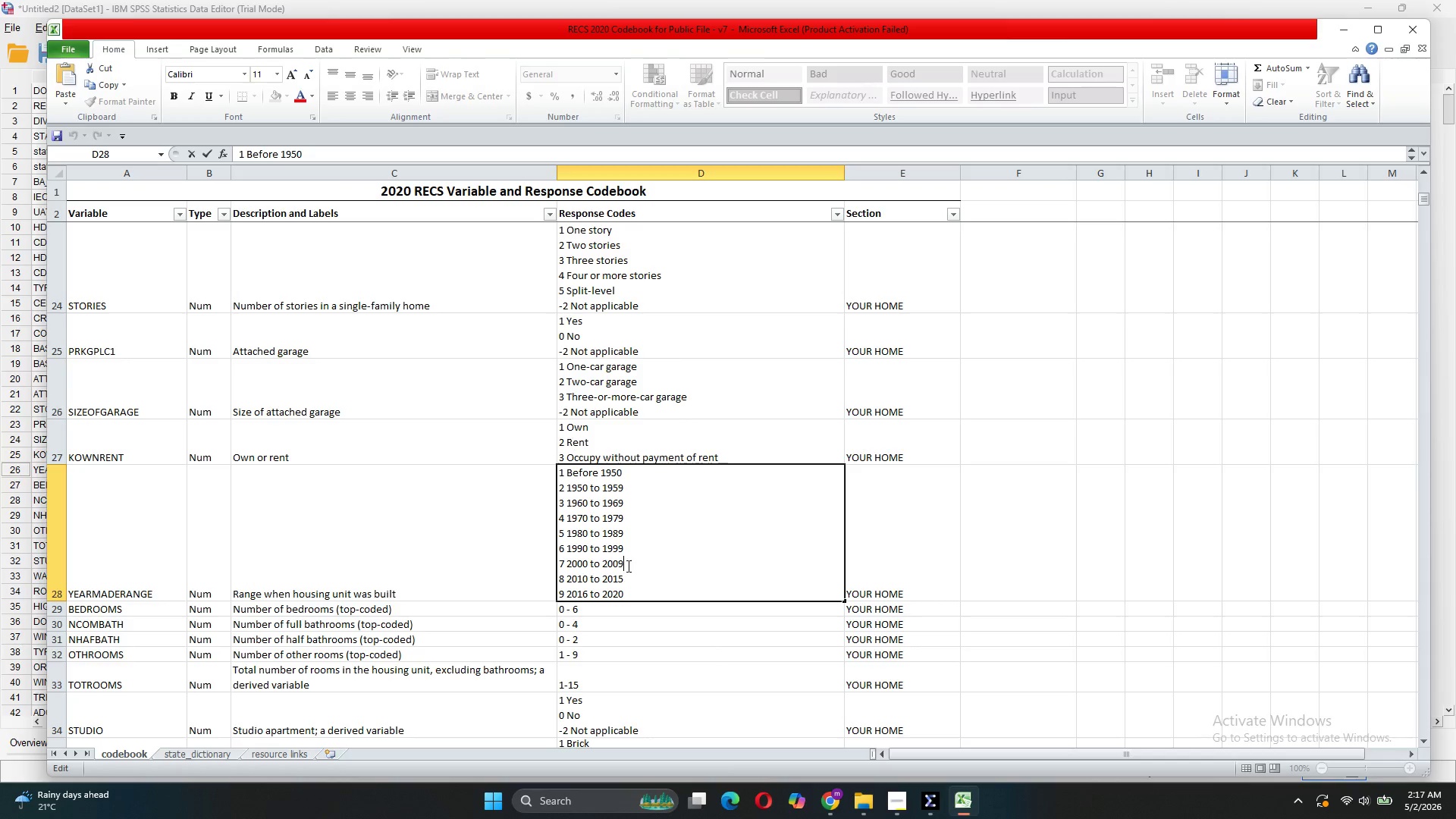 
left_click_drag(start_coordinate=[627, 565], to_coordinate=[566, 560])
 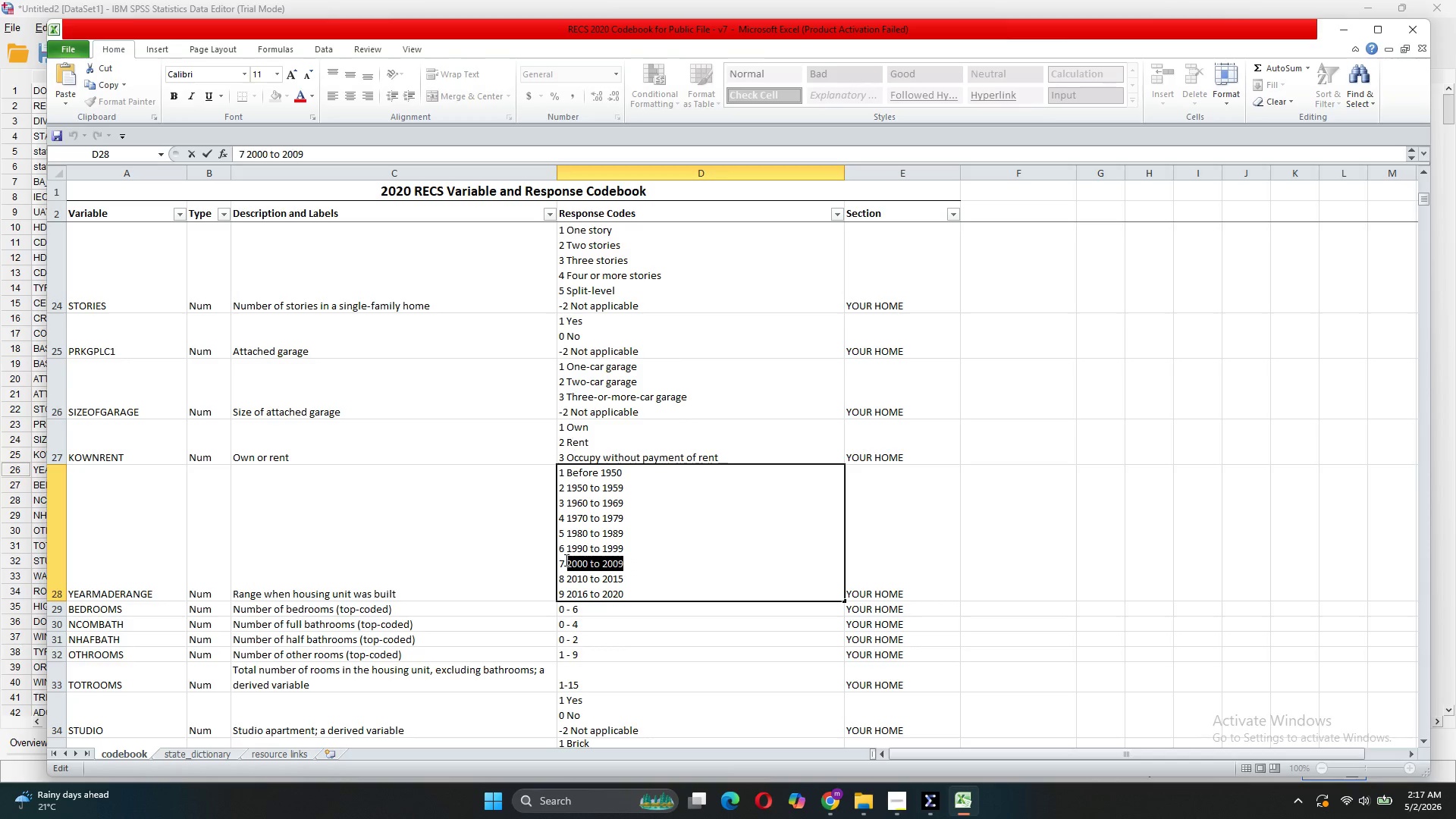 
key(Control+C)
 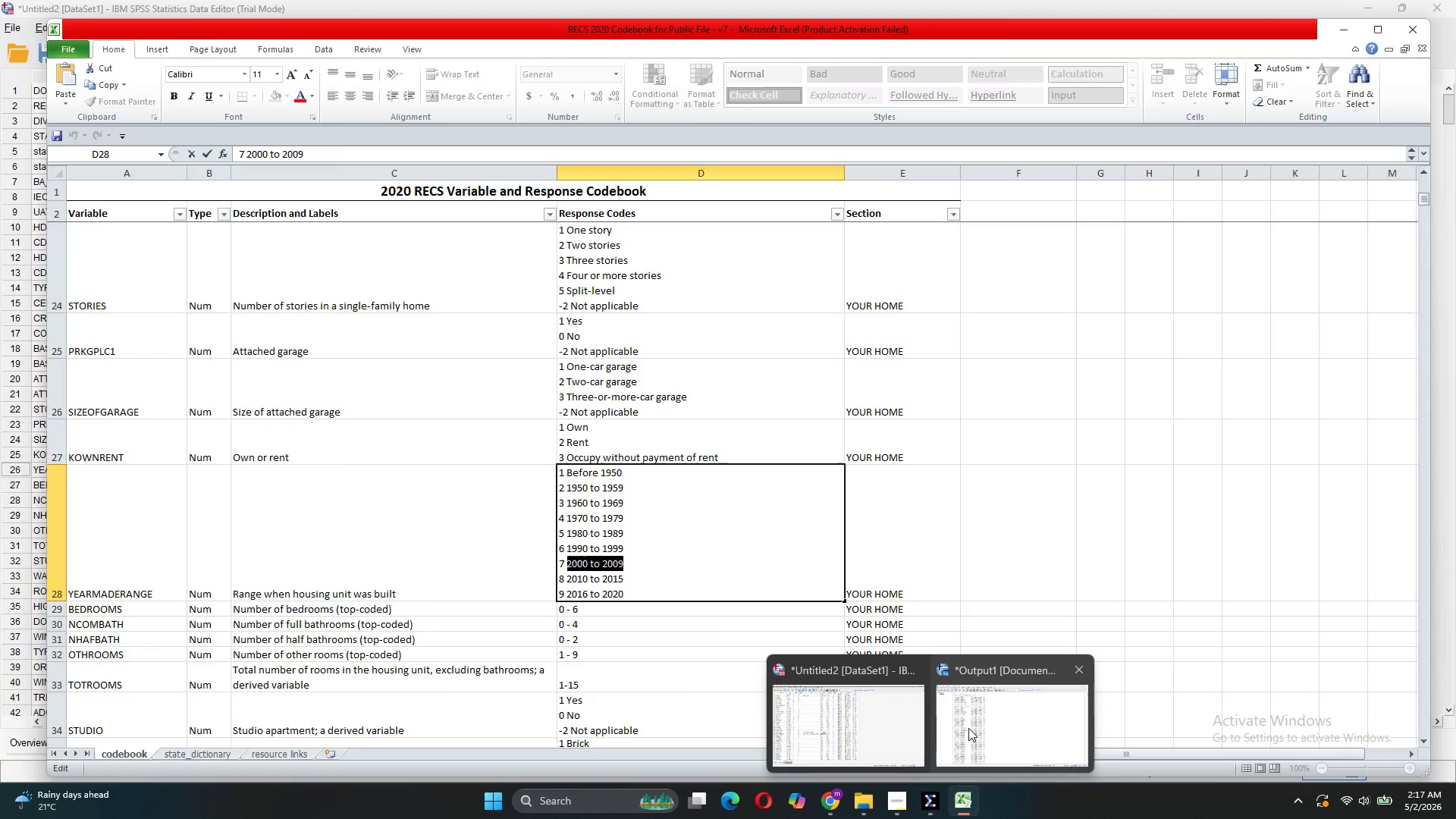 
left_click([883, 724])
 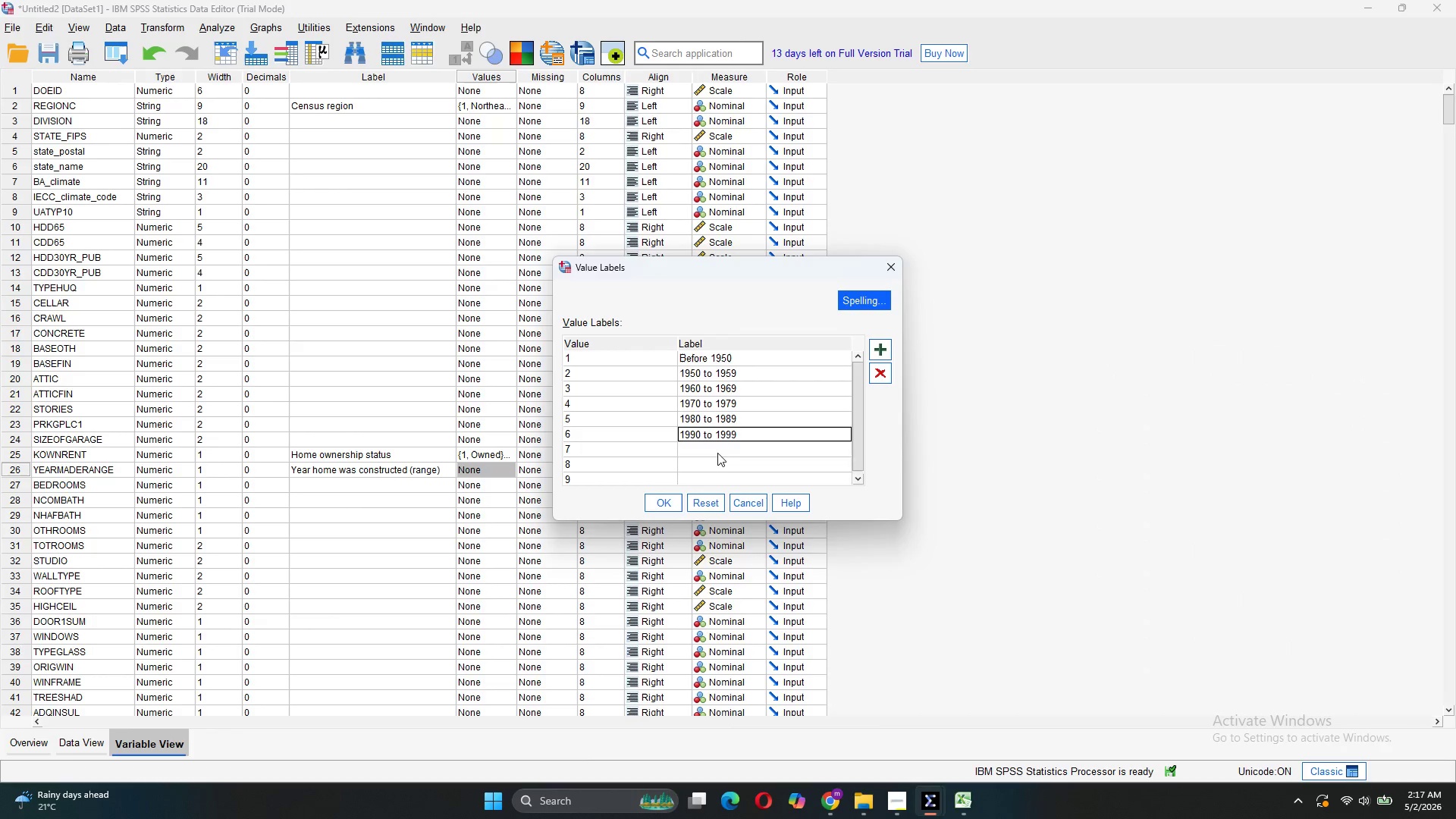 
double_click([717, 453])
 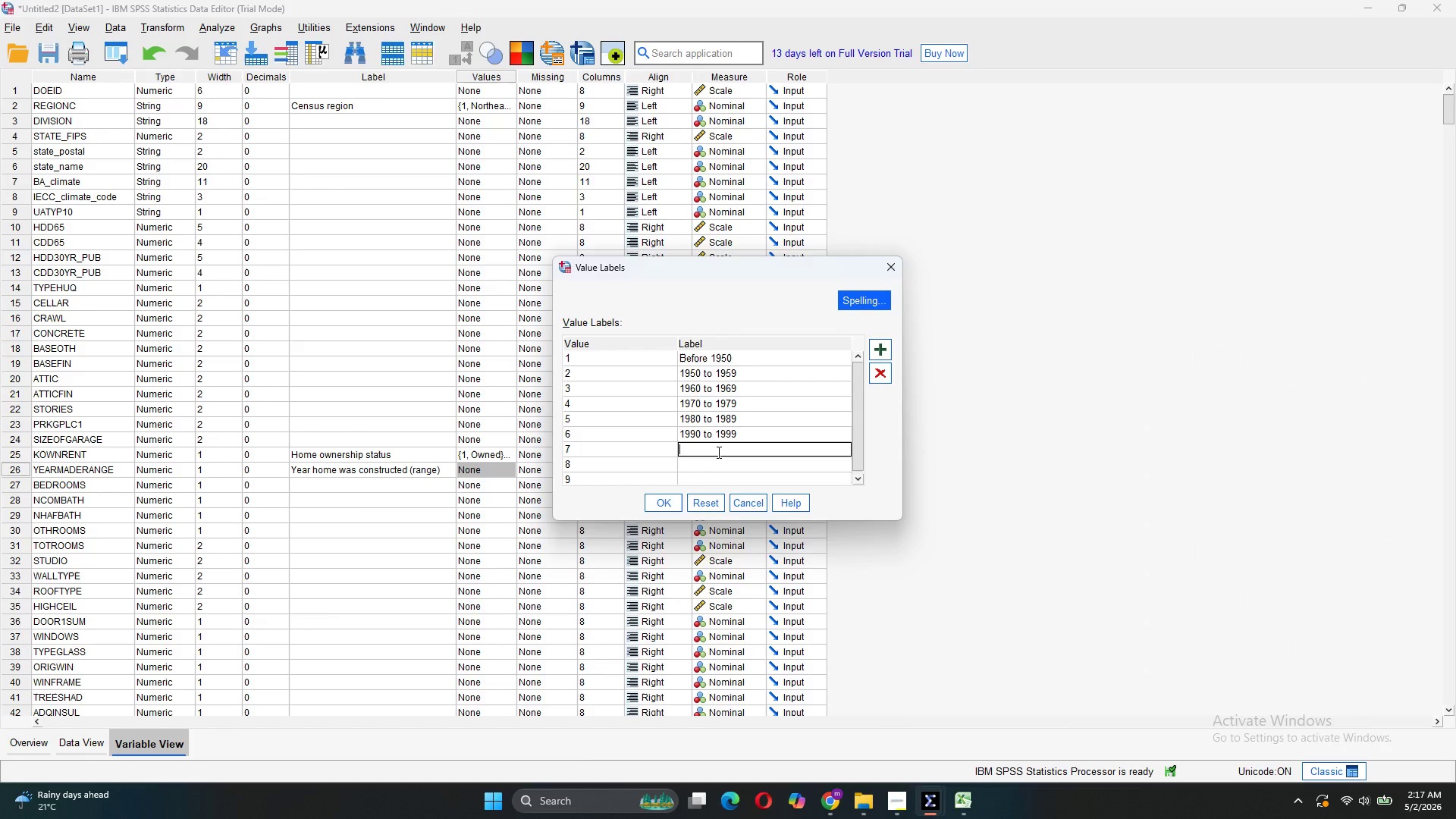 
key(Control+V)
 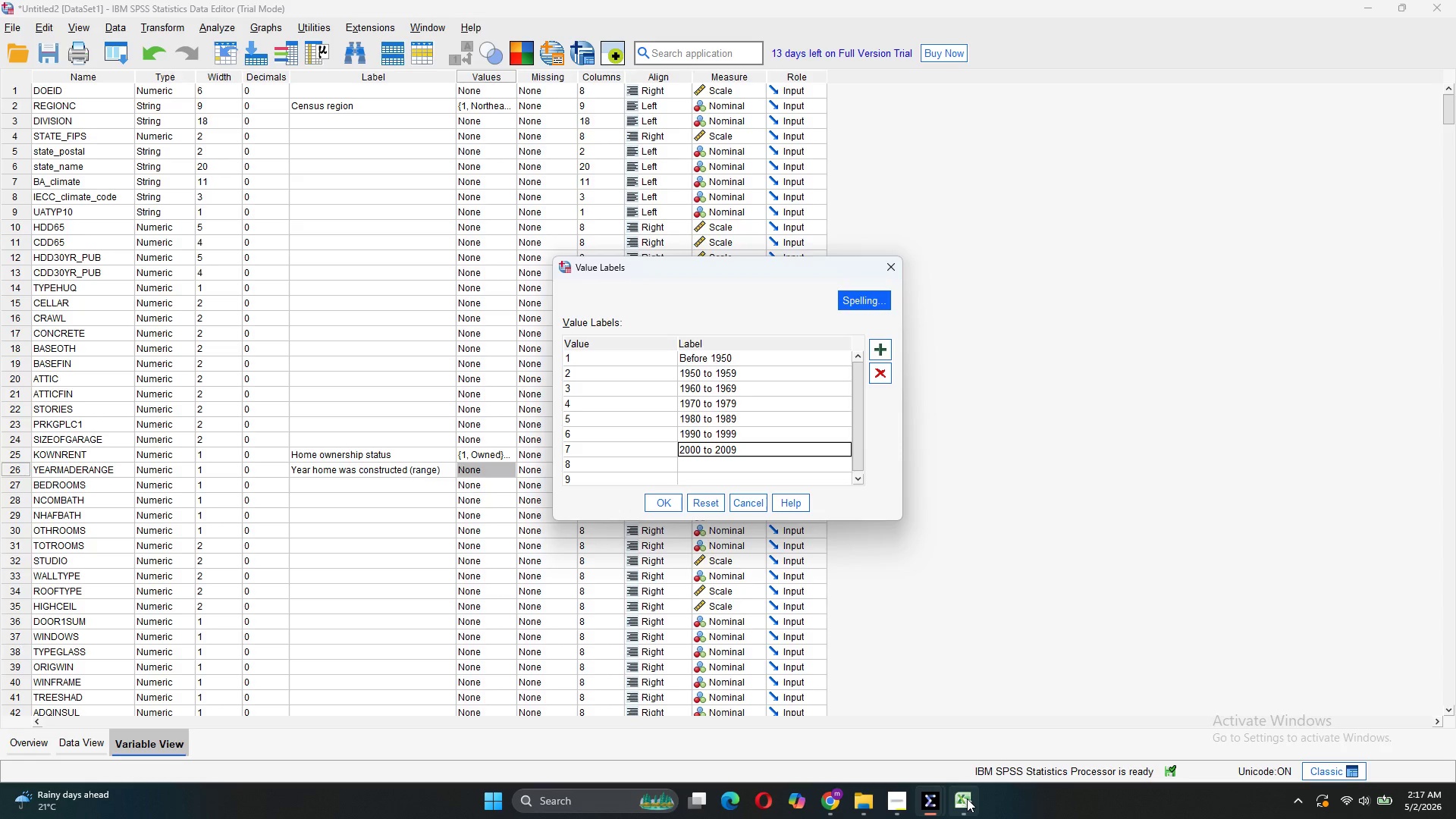 
left_click([982, 737])
 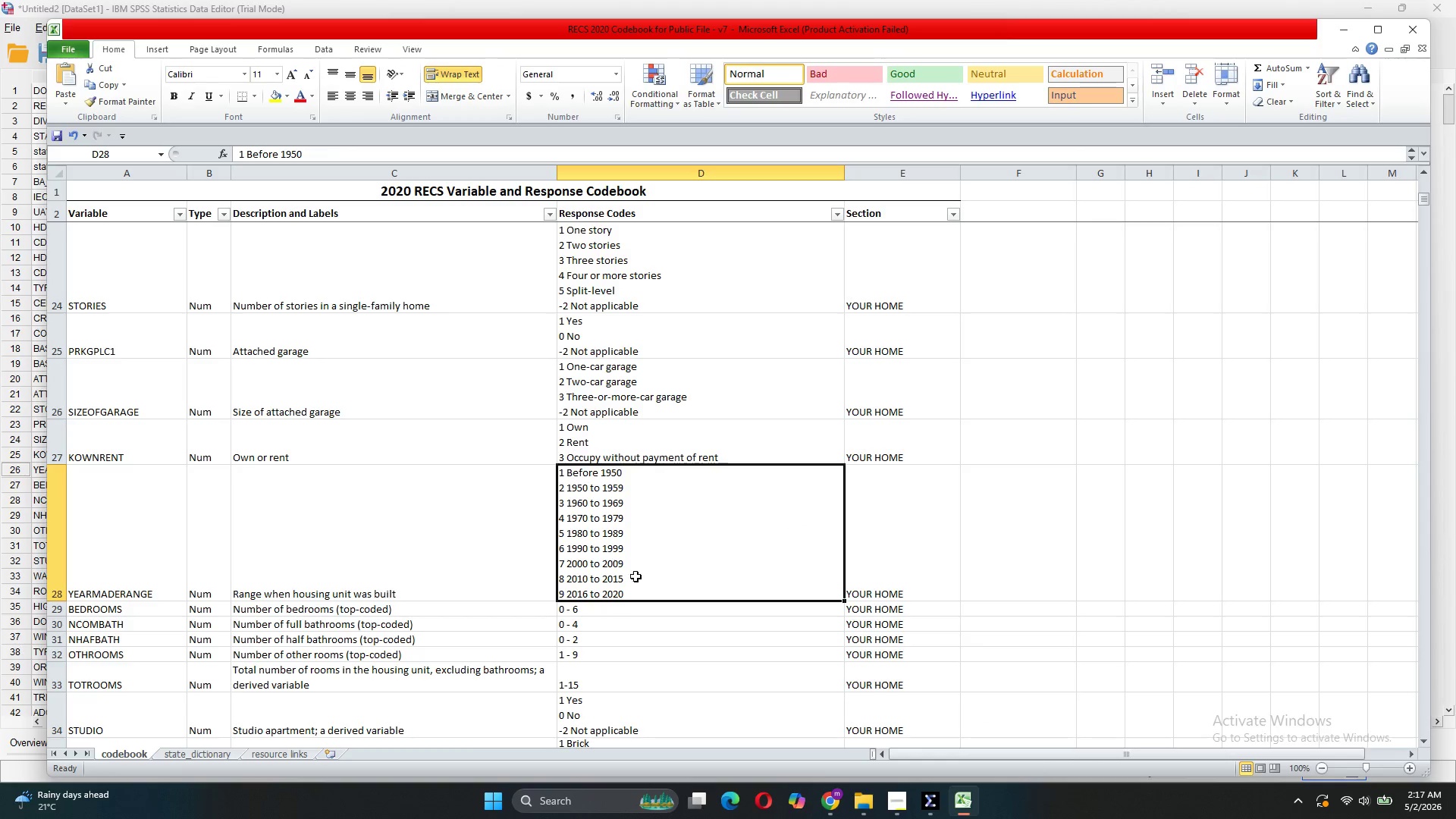 
double_click([636, 577])
 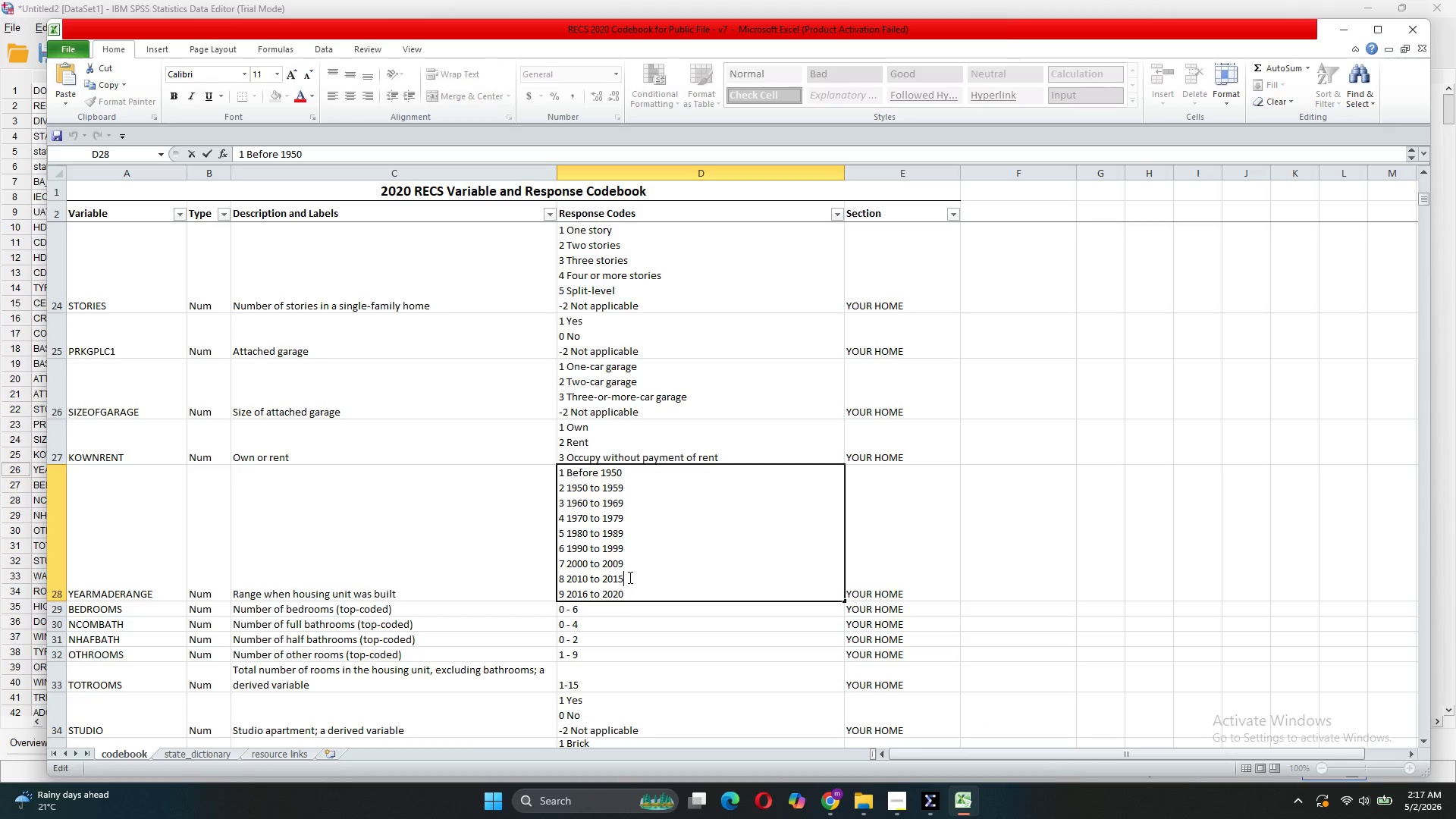 
left_click_drag(start_coordinate=[629, 577], to_coordinate=[567, 579])
 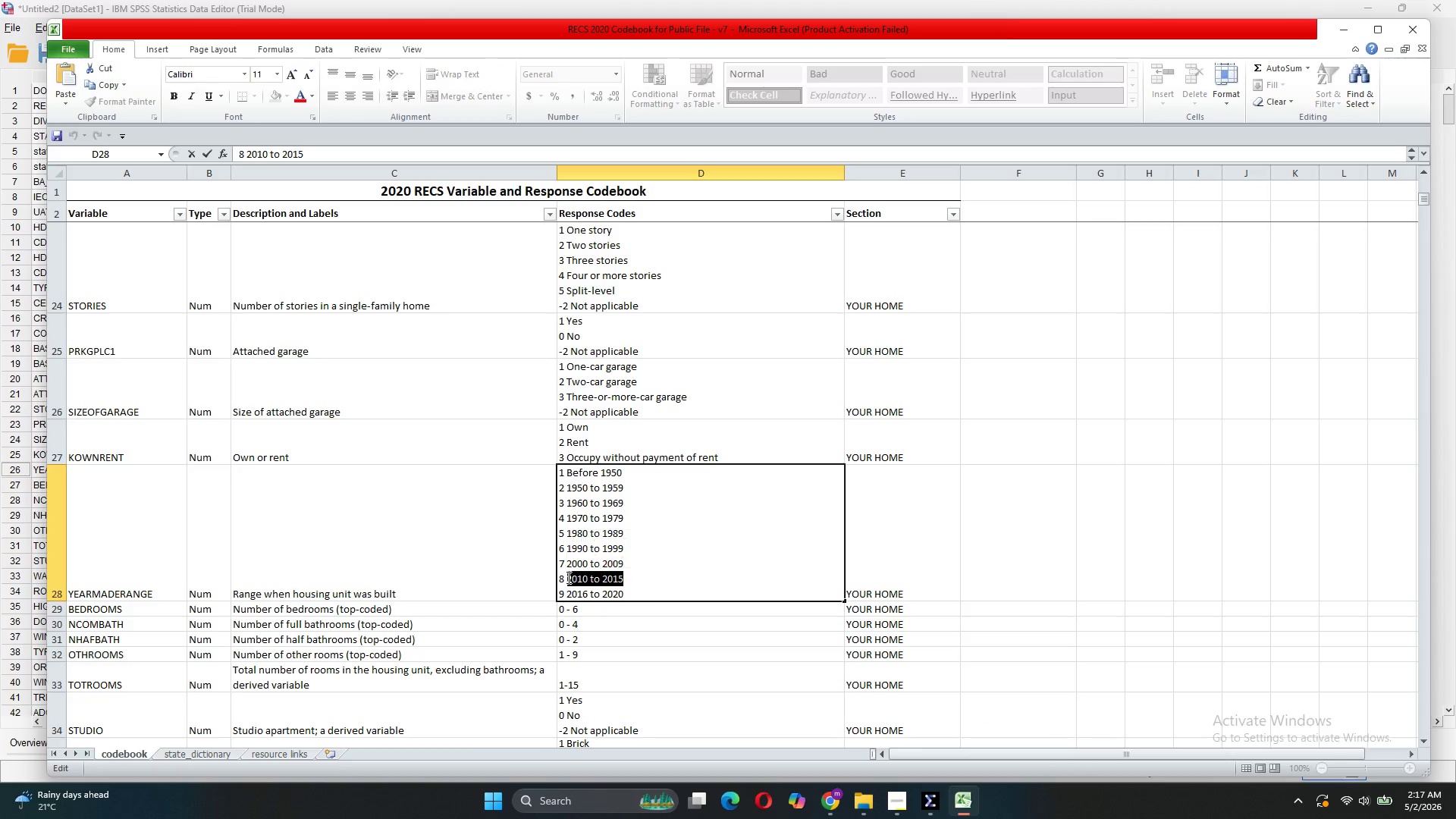 
key(Control+C)
 